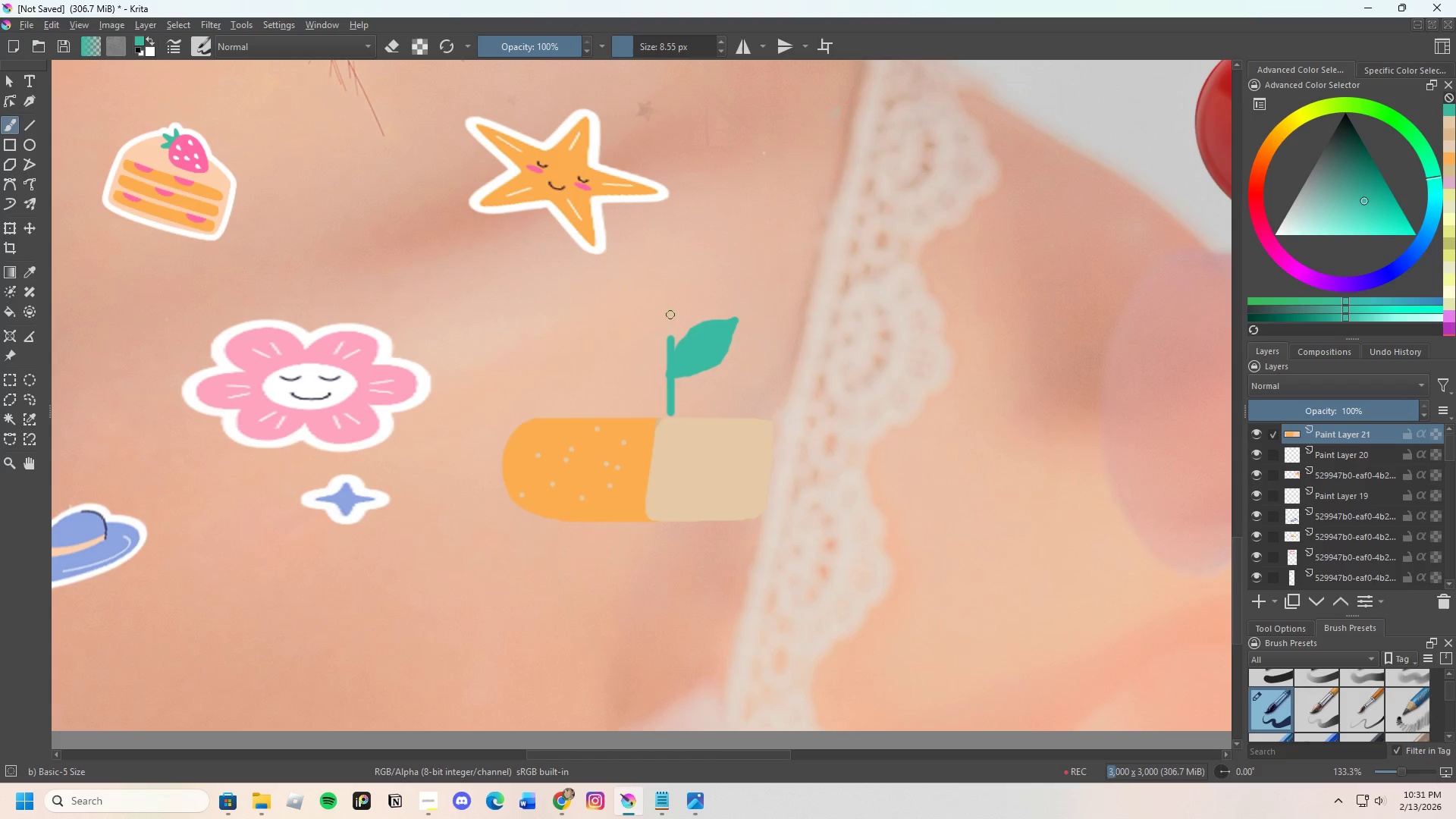 
left_click_drag(start_coordinate=[669, 323], to_coordinate=[670, 334])
 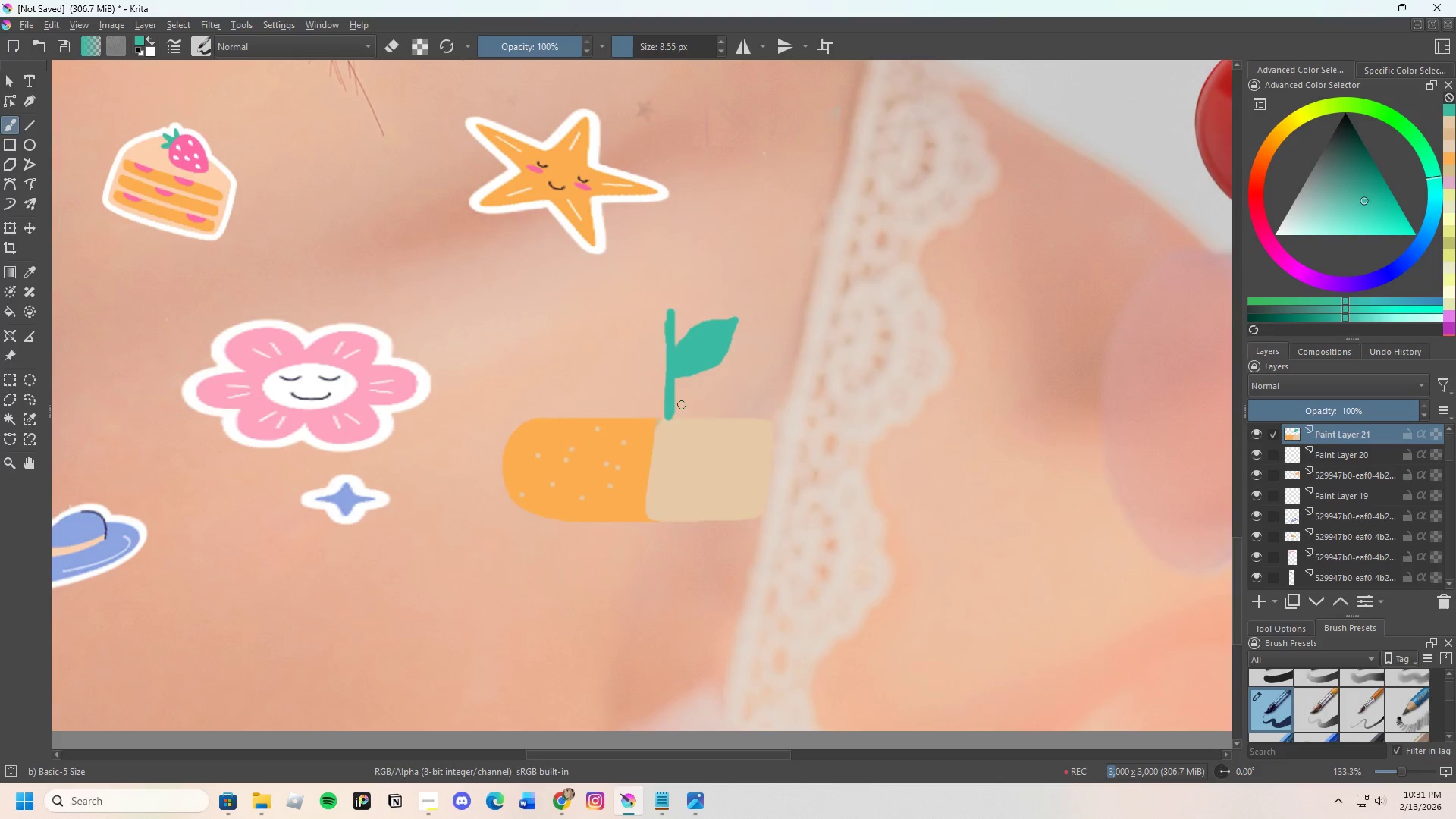 
scroll: coordinate [683, 411], scroll_direction: down, amount: 2.0
 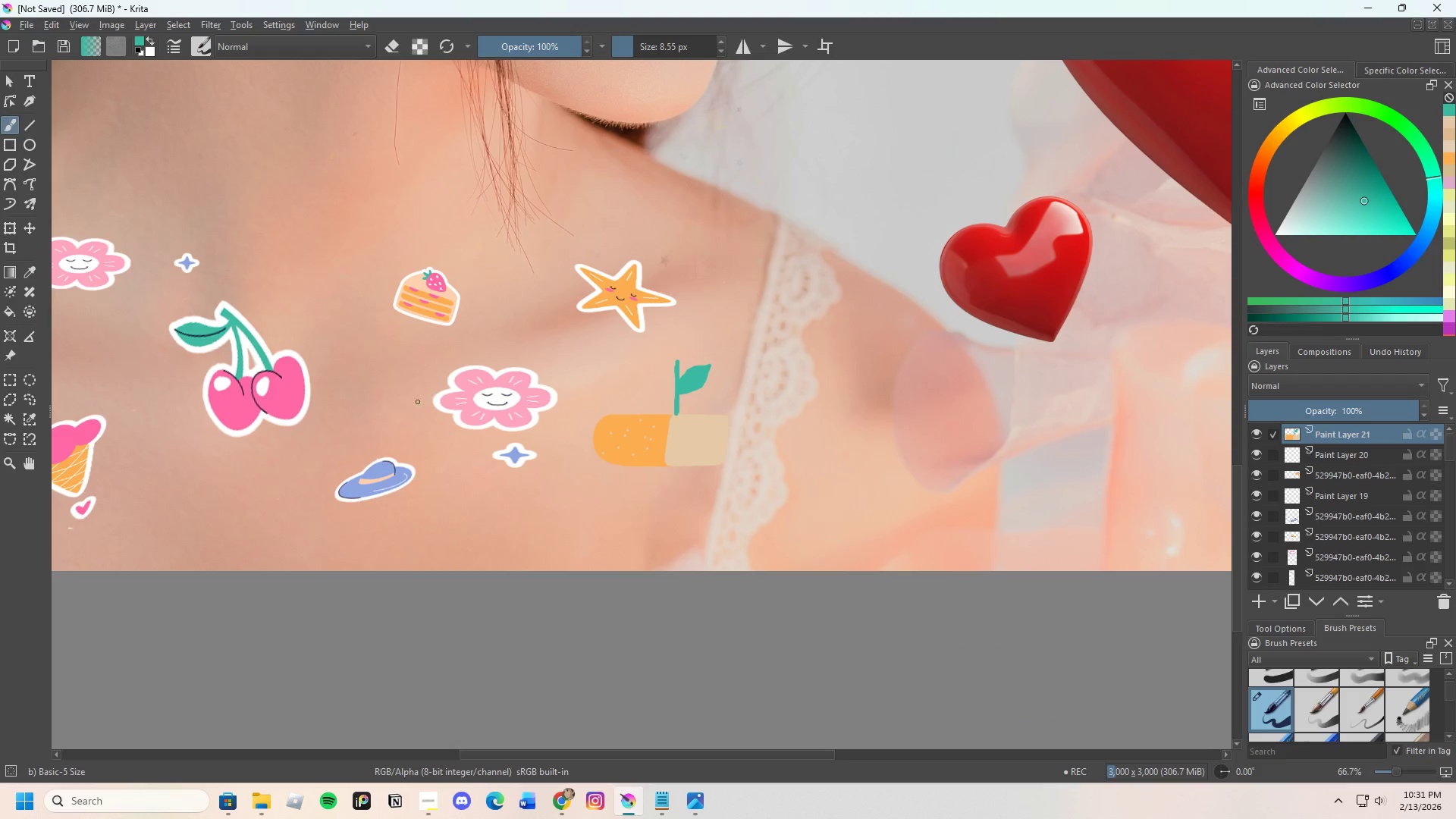 
hold_key(key=ControlLeft, duration=0.48)
left_click([280, 398])
 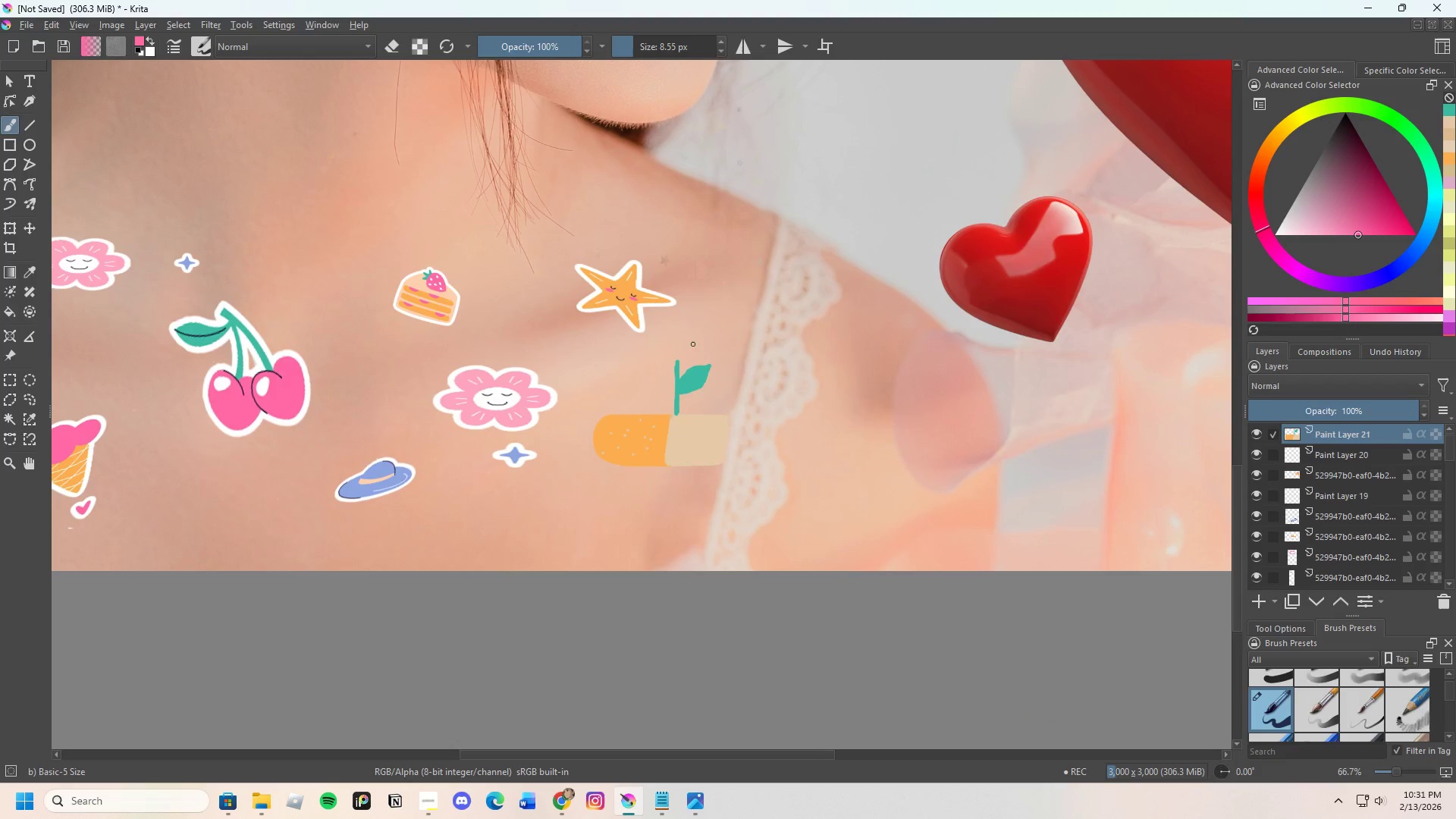 
scroll: coordinate [699, 327], scroll_direction: up, amount: 2.0
 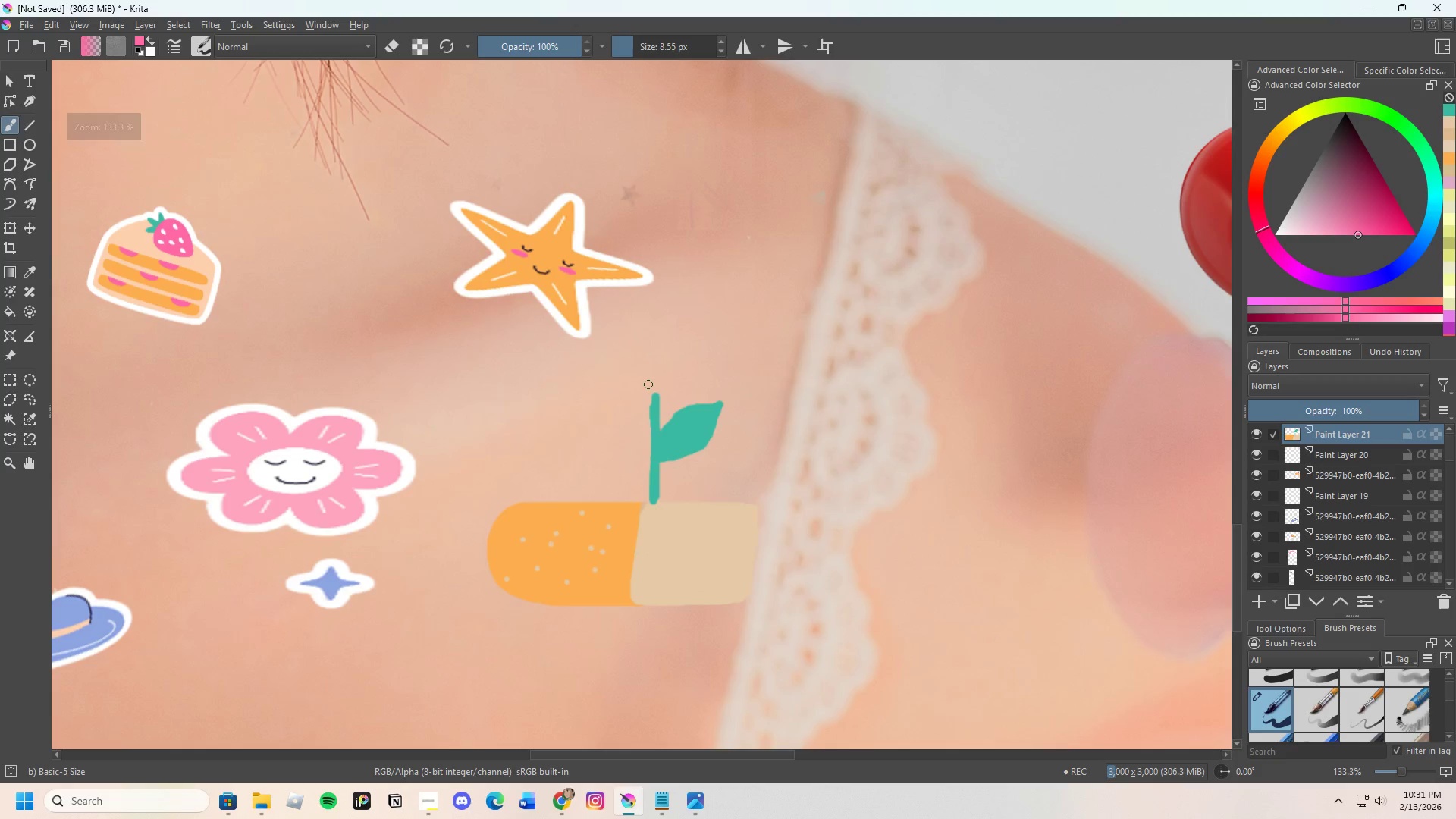 
left_click_drag(start_coordinate=[650, 384], to_coordinate=[658, 368])
 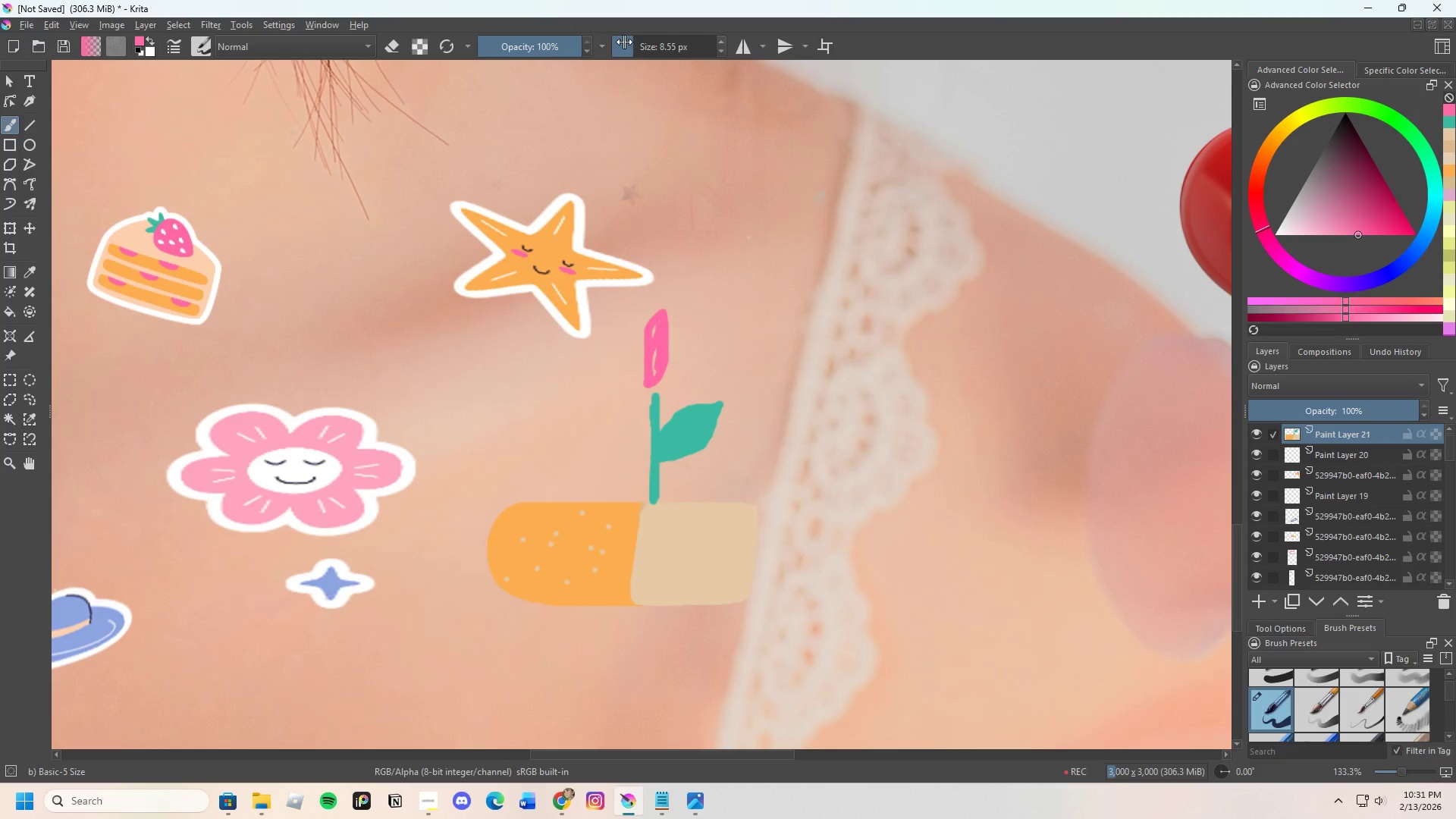 
left_click_drag(start_coordinate=[630, 39], to_coordinate=[636, 37])
 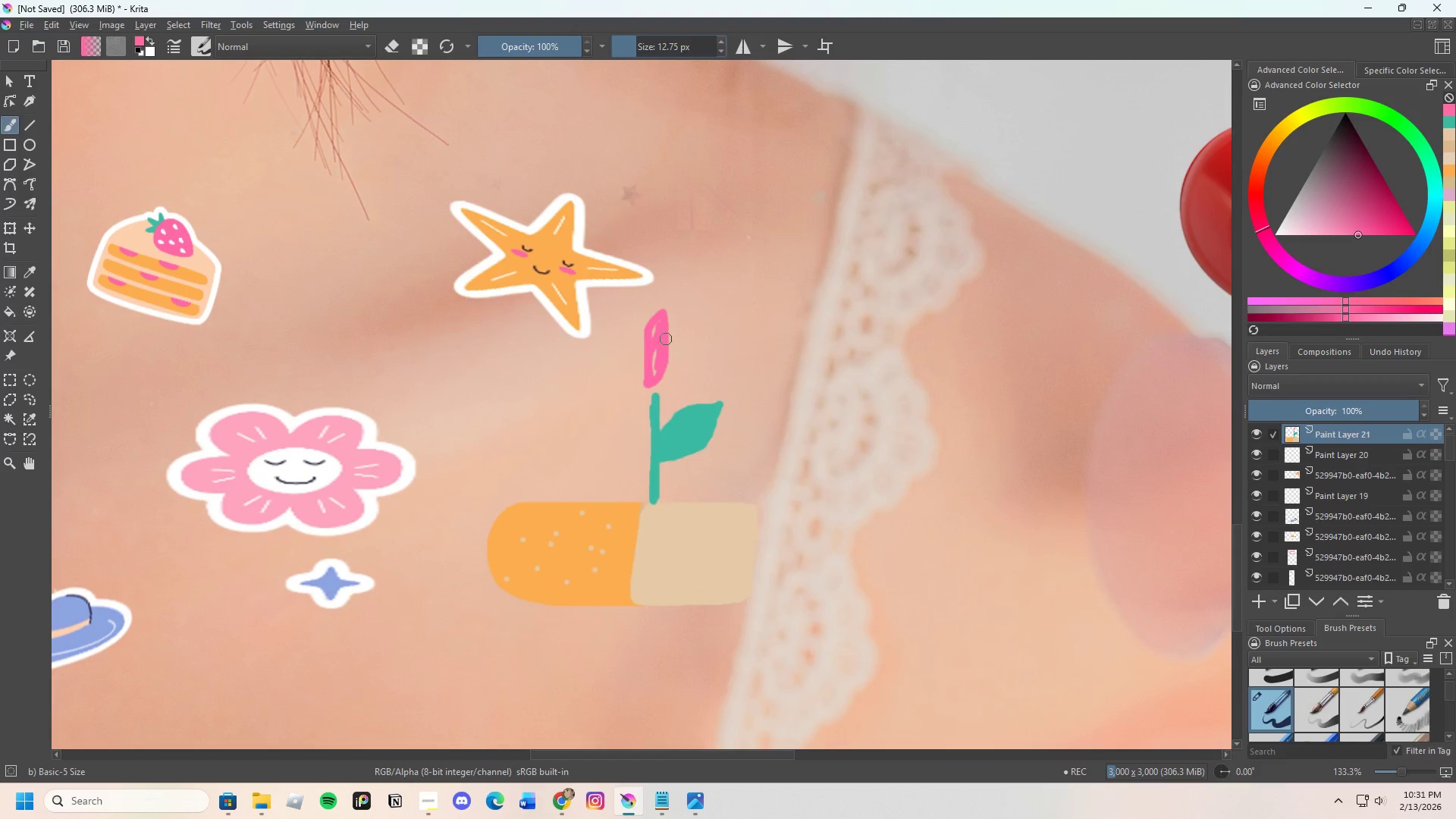 
left_click_drag(start_coordinate=[654, 324], to_coordinate=[661, 340])
 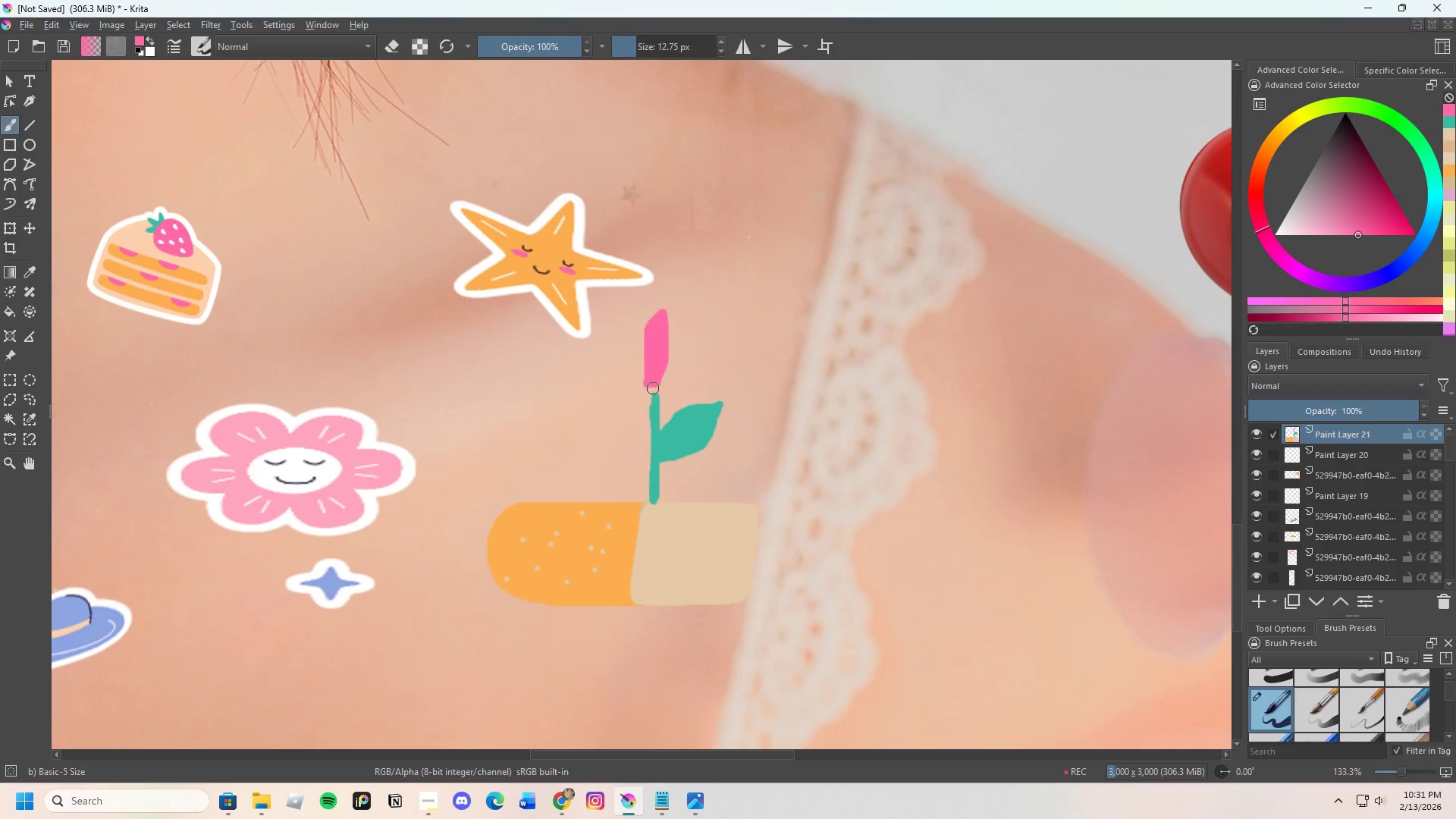 
left_click_drag(start_coordinate=[650, 382], to_coordinate=[697, 350])
 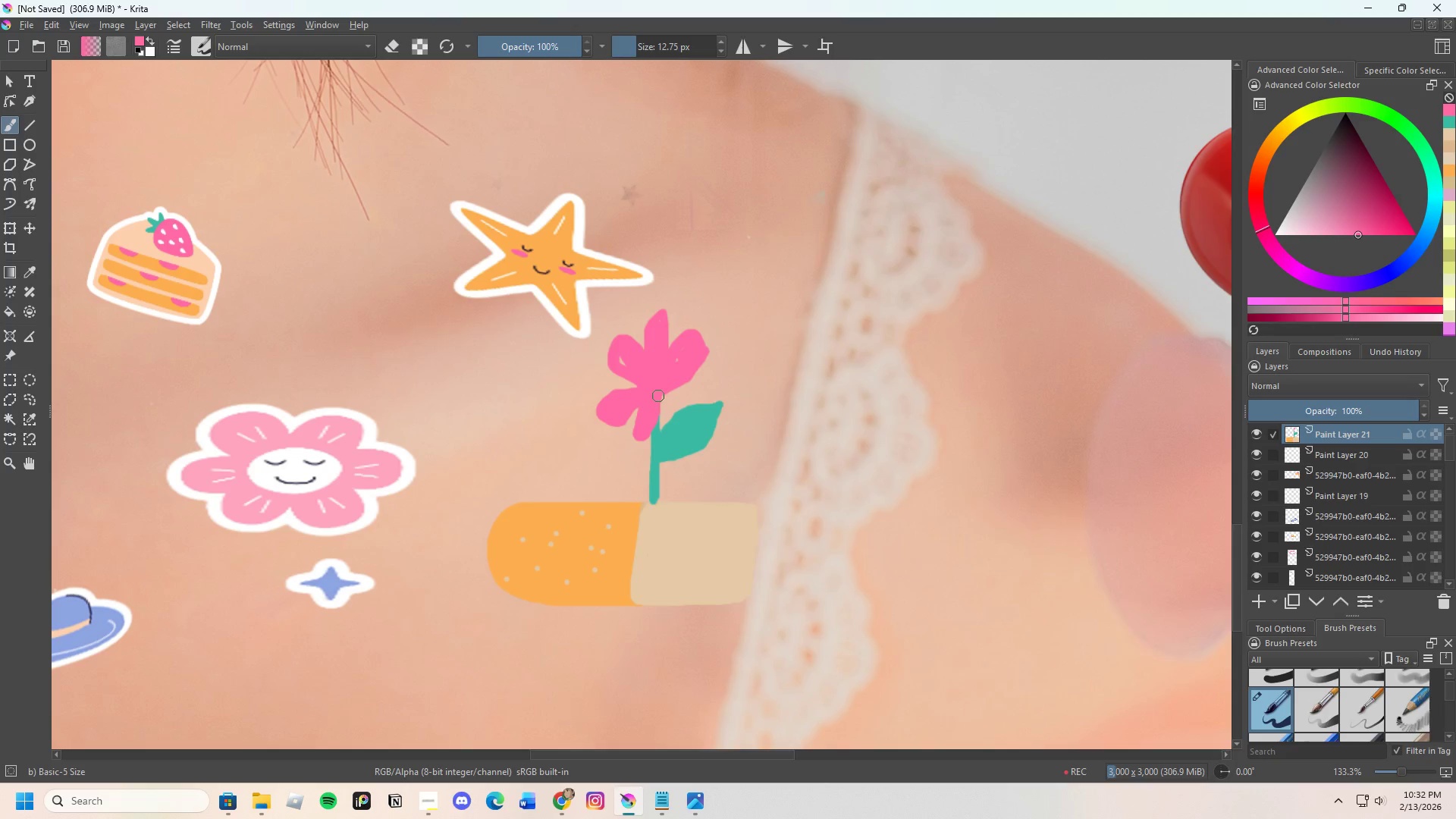 
left_click_drag(start_coordinate=[659, 396], to_coordinate=[694, 425])
 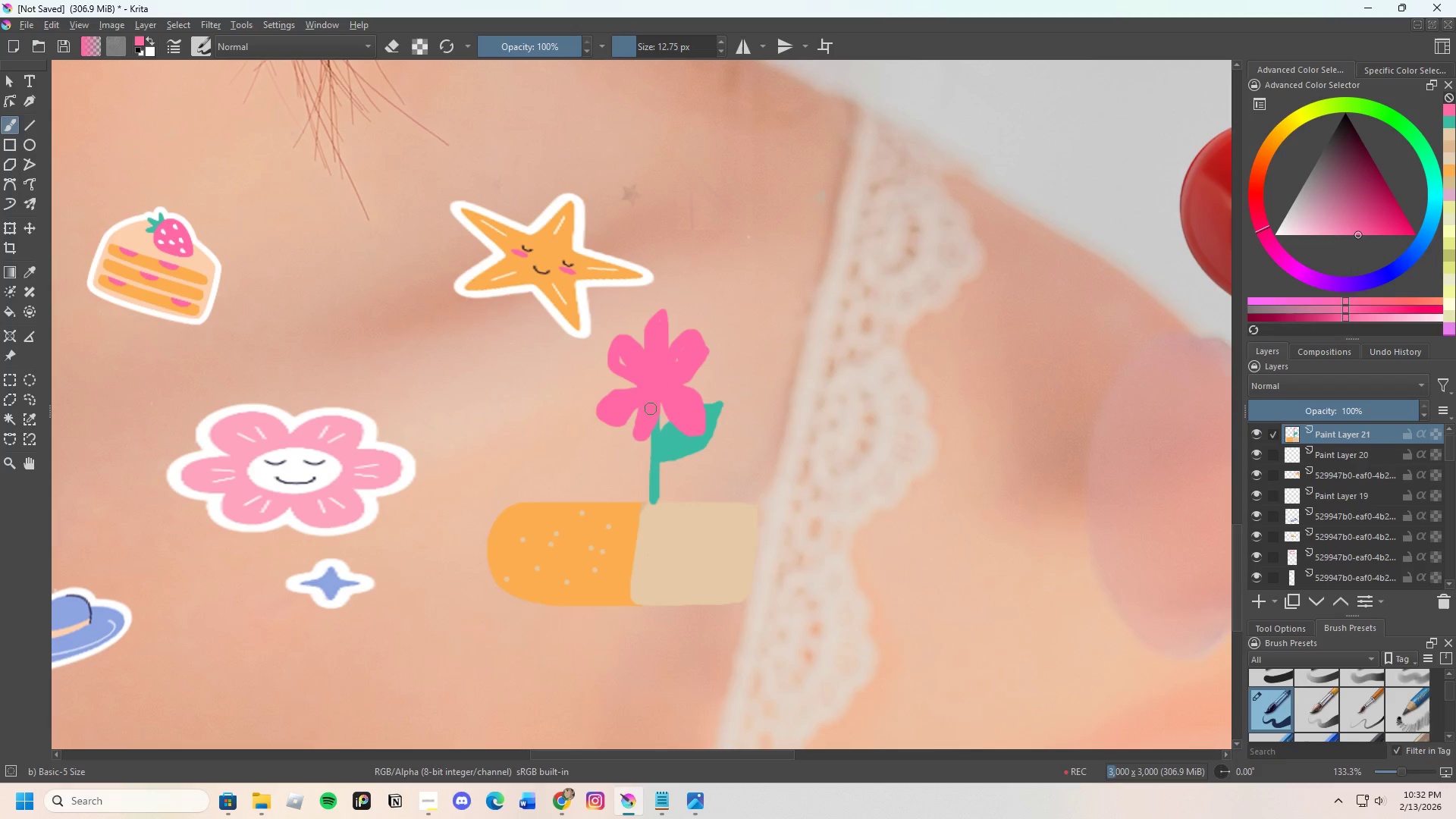 
left_click_drag(start_coordinate=[654, 406], to_coordinate=[643, 400])
 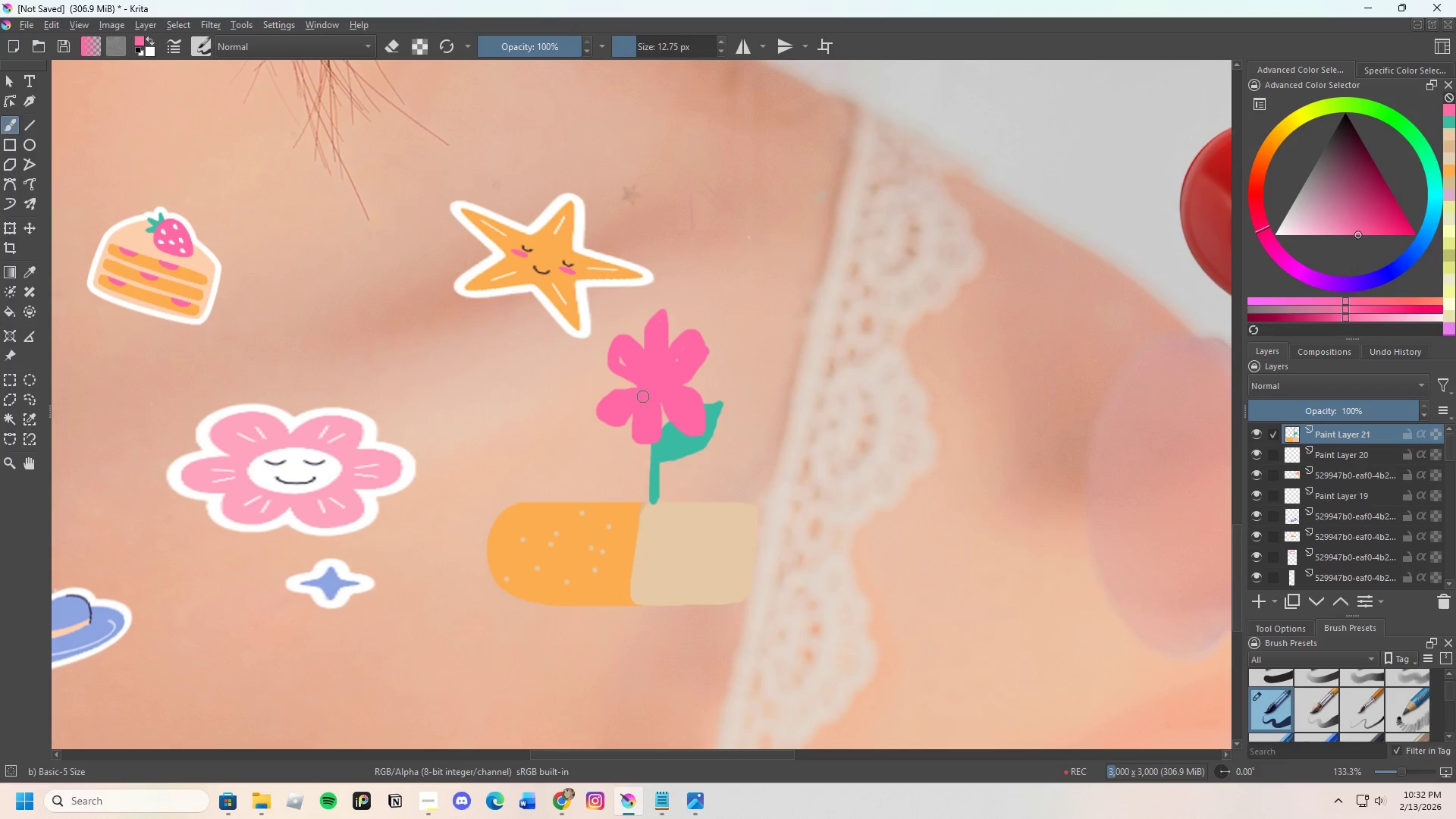 
left_click_drag(start_coordinate=[642, 399], to_coordinate=[647, 390])
 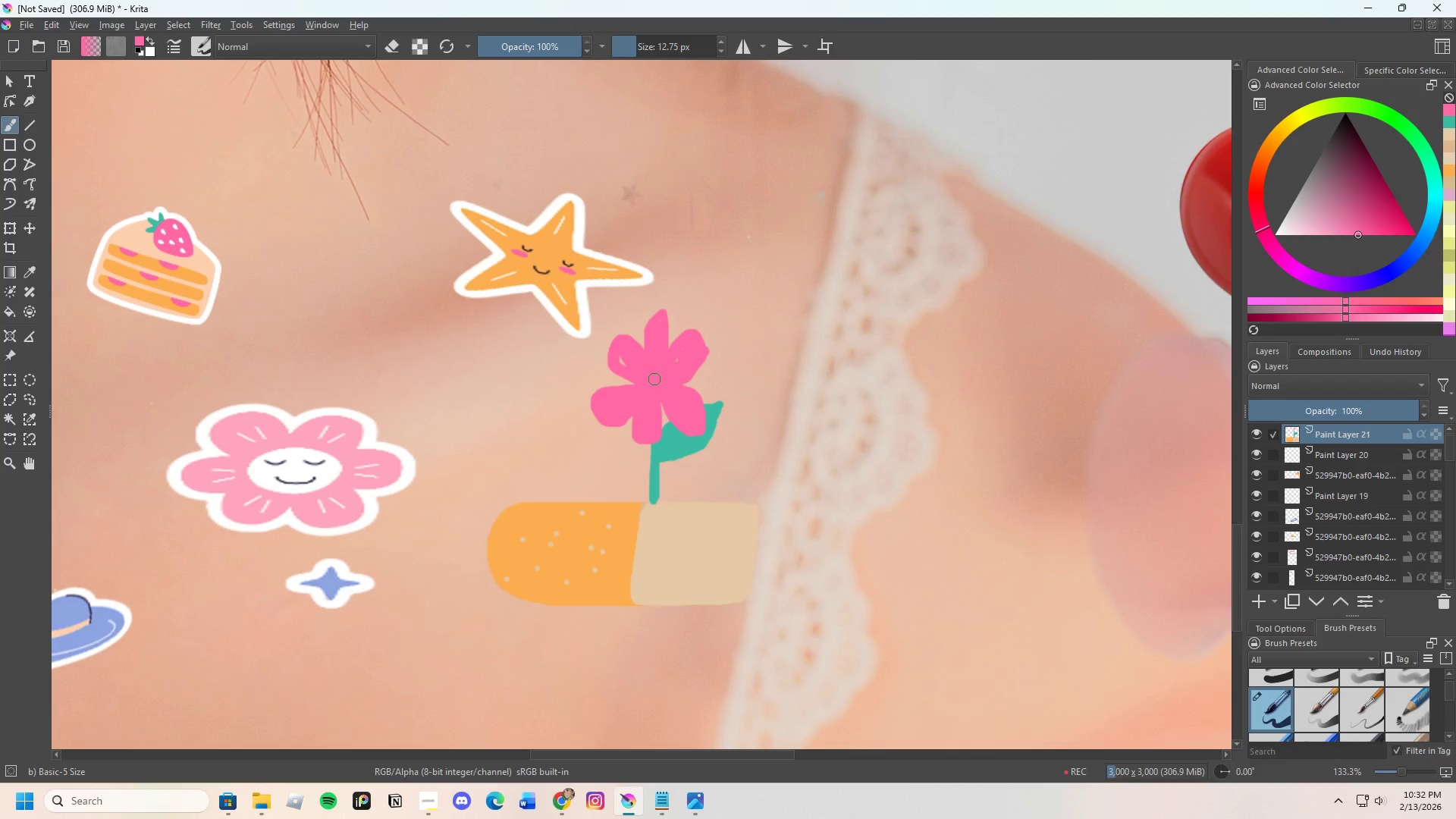 
left_click_drag(start_coordinate=[651, 379], to_coordinate=[618, 345])
 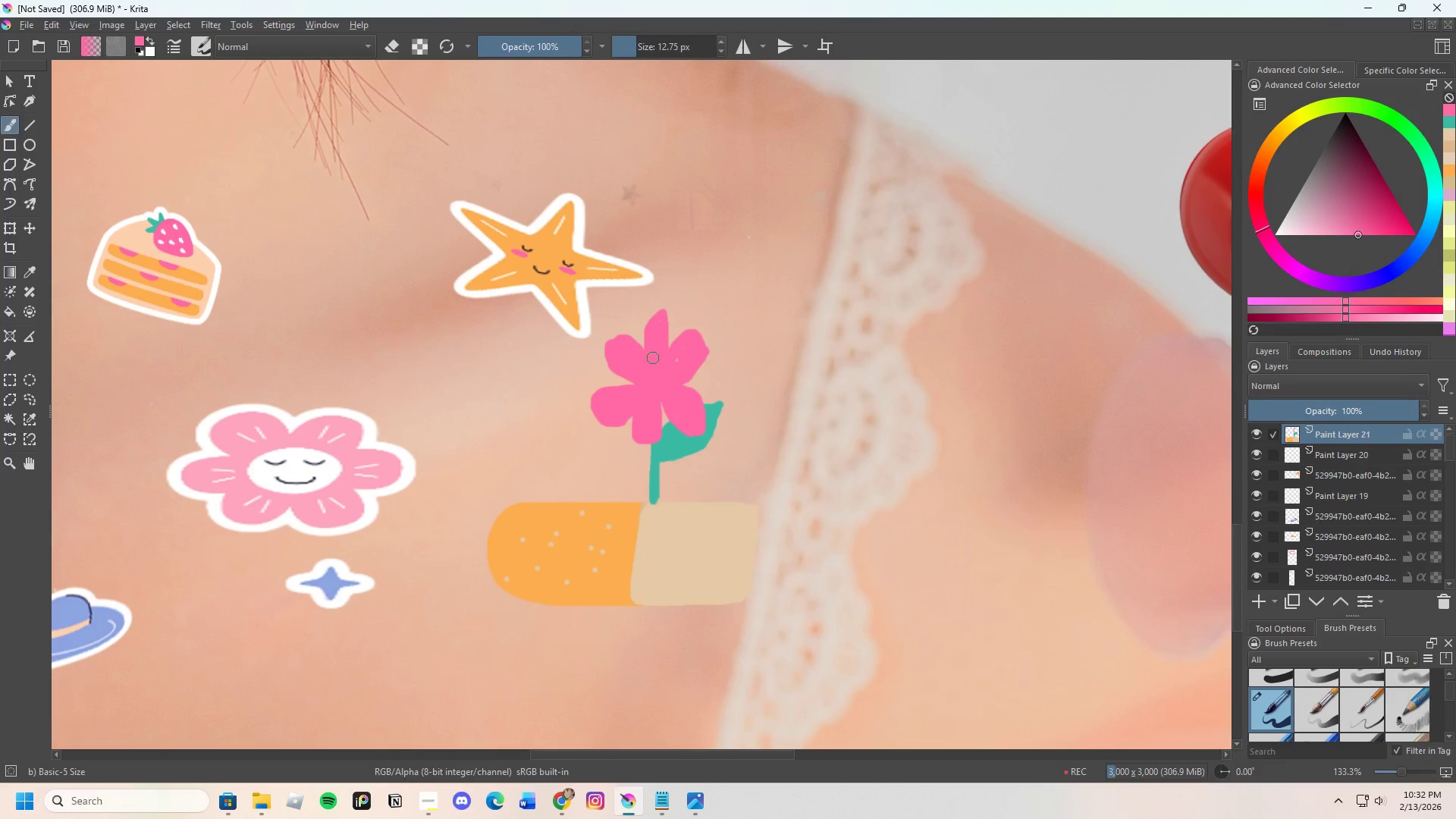 
left_click_drag(start_coordinate=[653, 358], to_coordinate=[666, 356])
 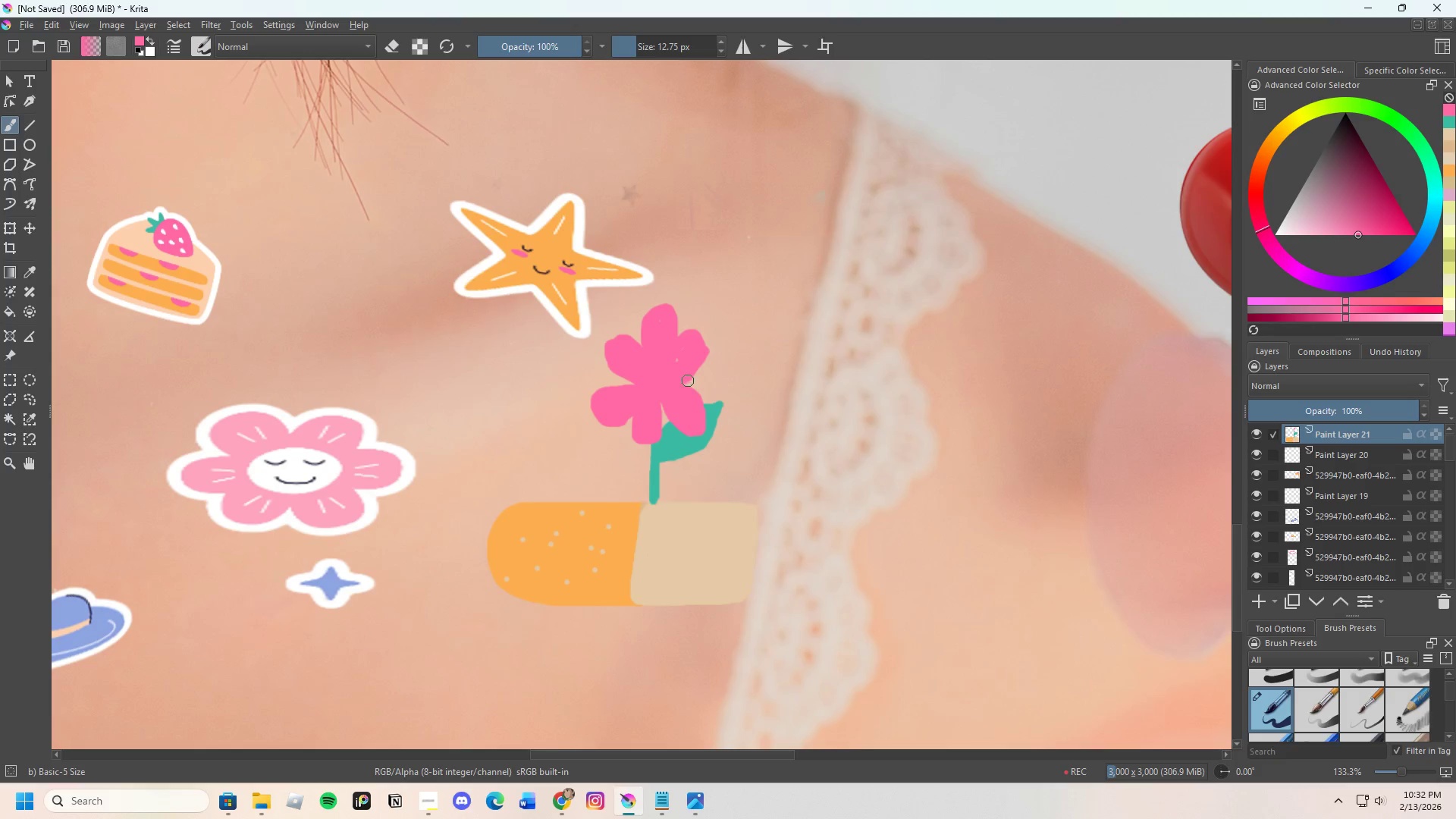 
left_click_drag(start_coordinate=[689, 378], to_coordinate=[685, 351])
 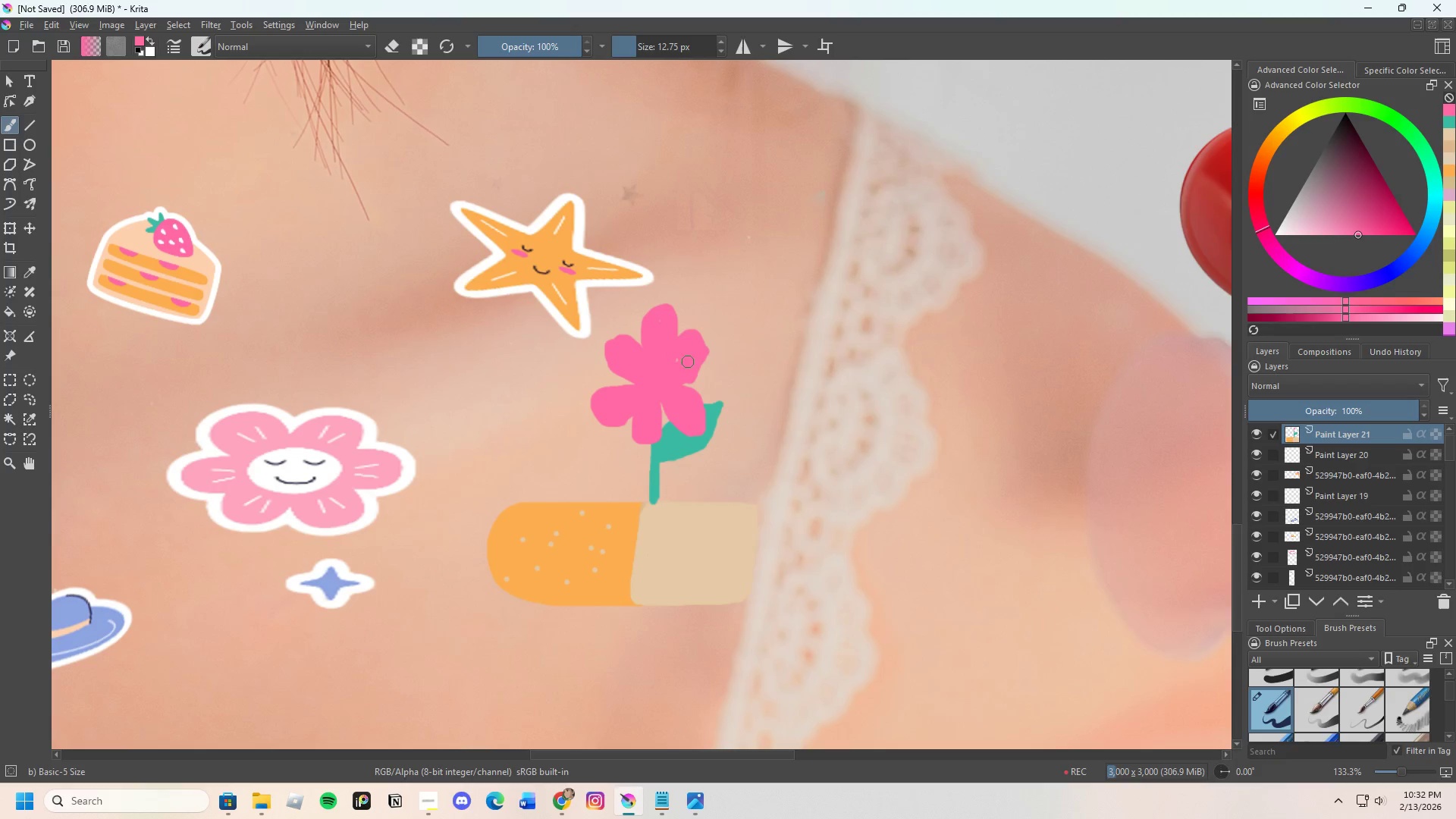 
key(Control+Z)
 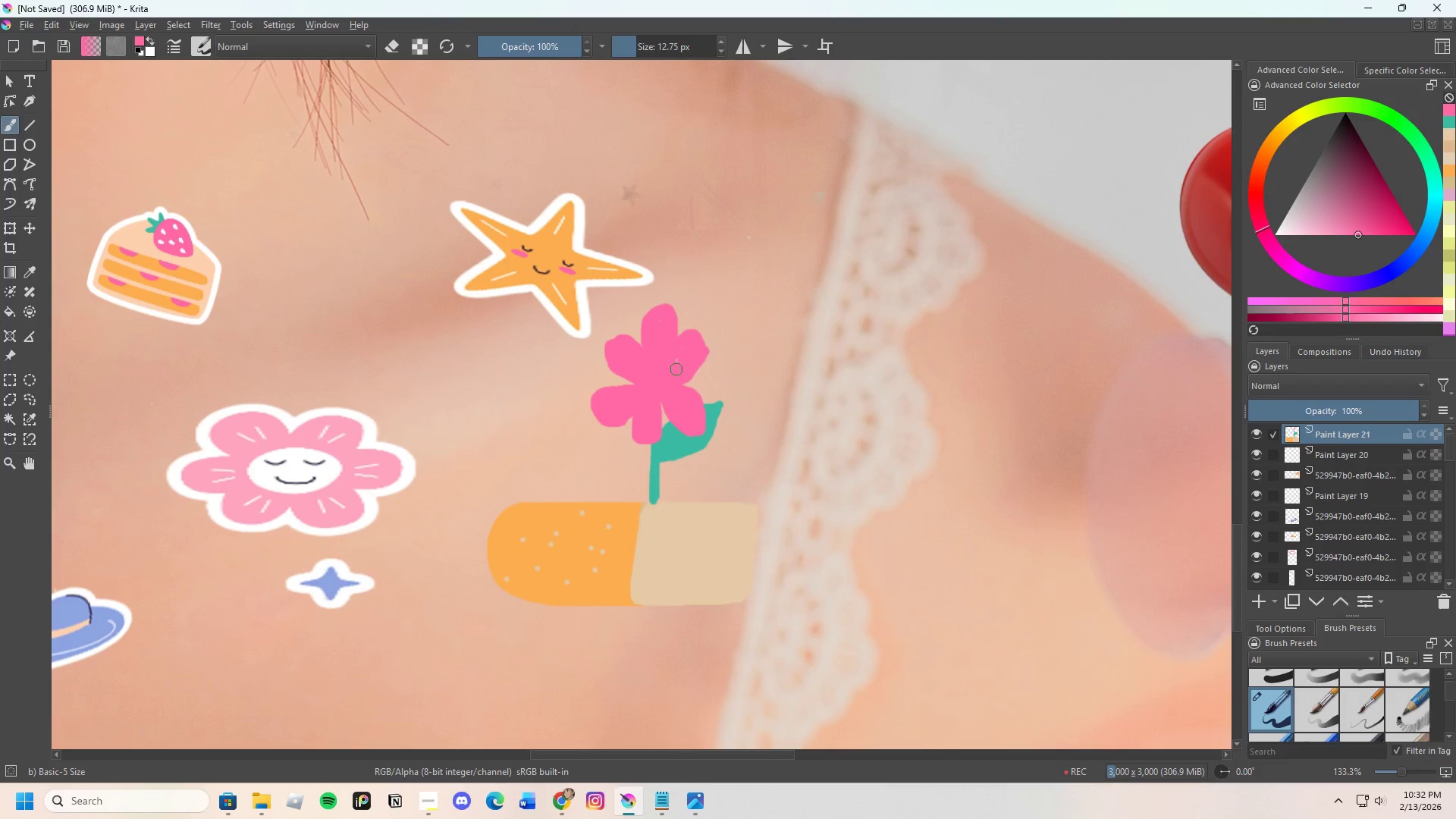 
left_click_drag(start_coordinate=[670, 369], to_coordinate=[682, 353])
 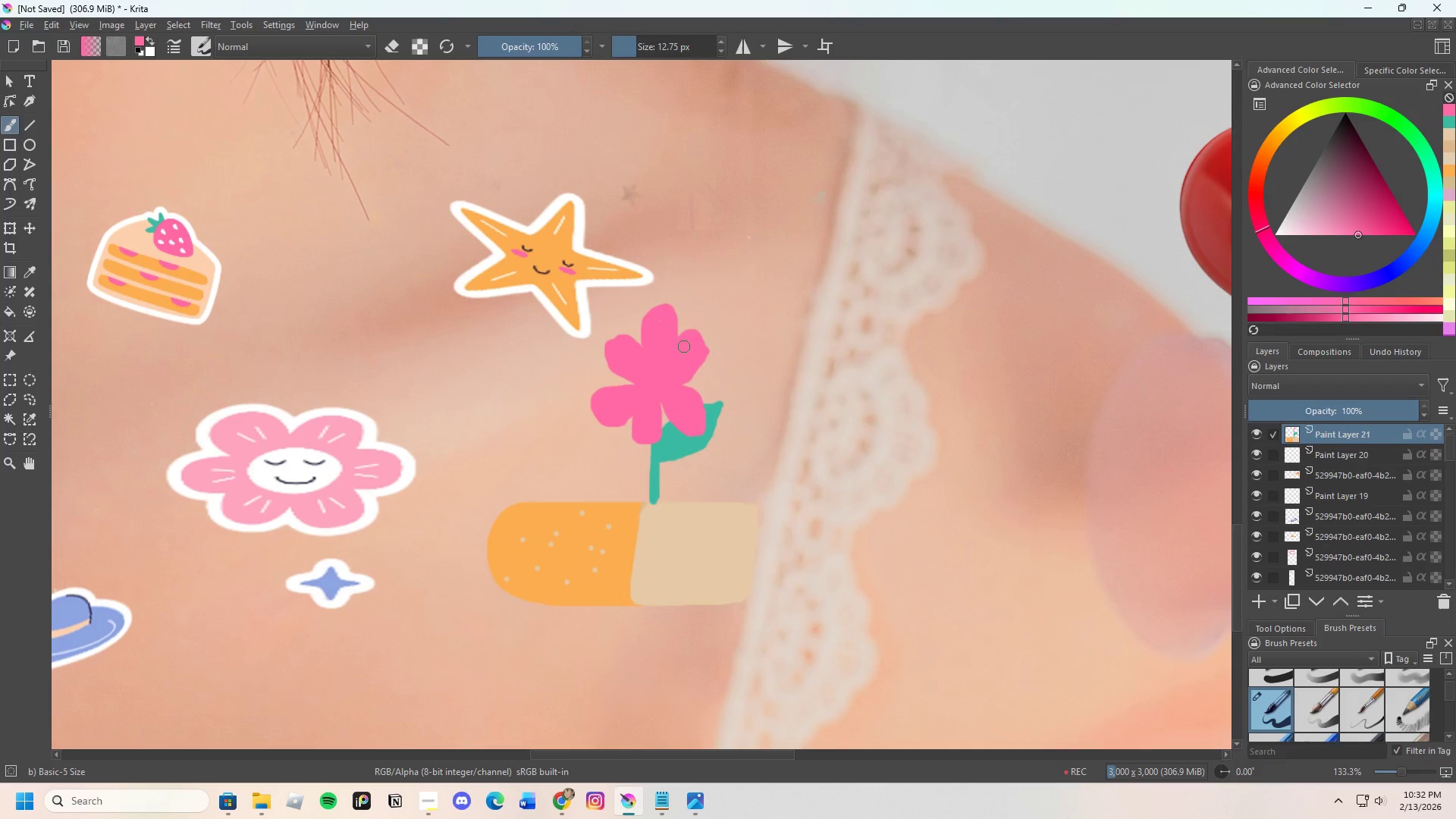 
left_click_drag(start_coordinate=[684, 347], to_coordinate=[679, 381])
 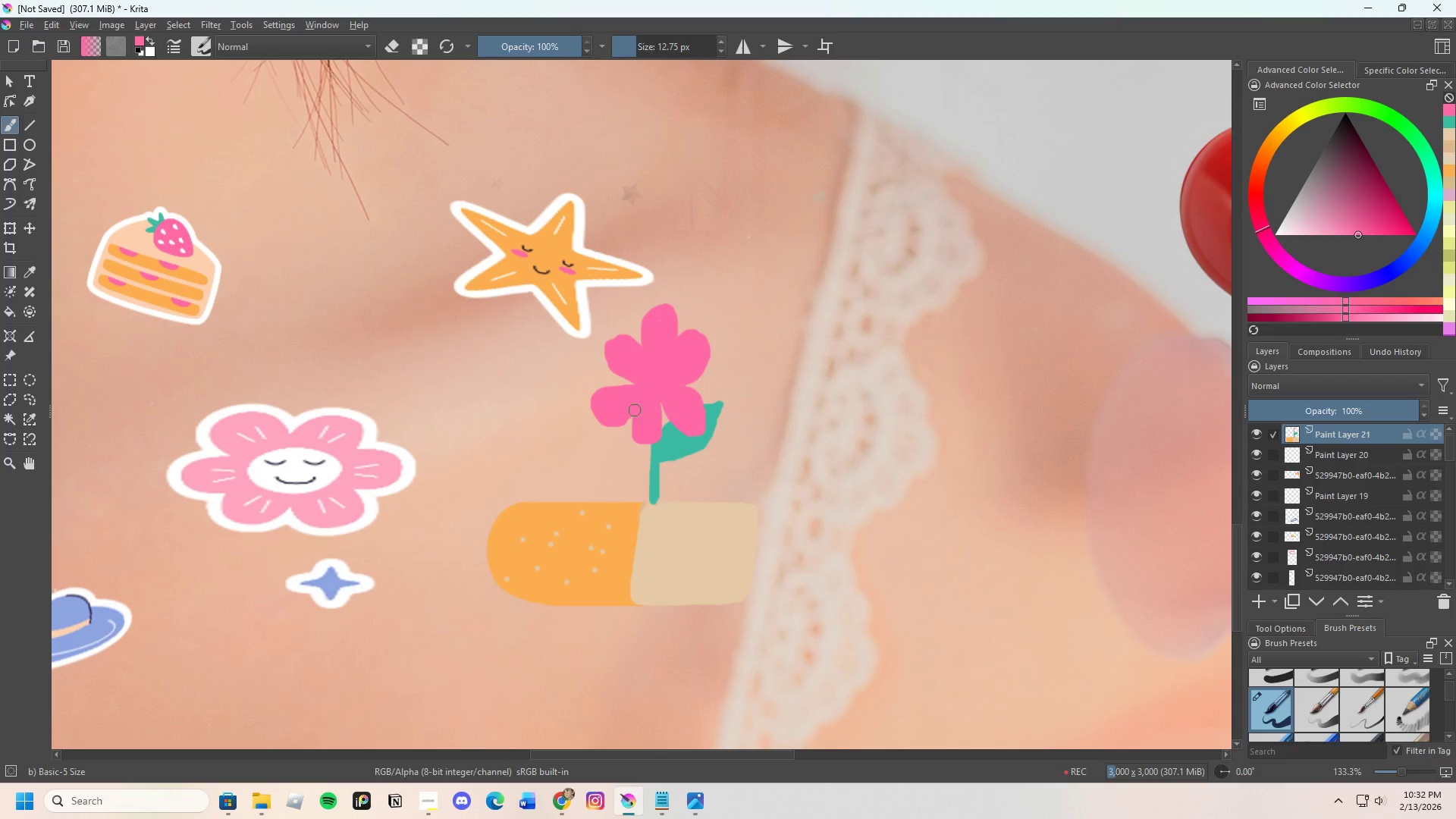 
left_click_drag(start_coordinate=[651, 397], to_coordinate=[654, 427])
 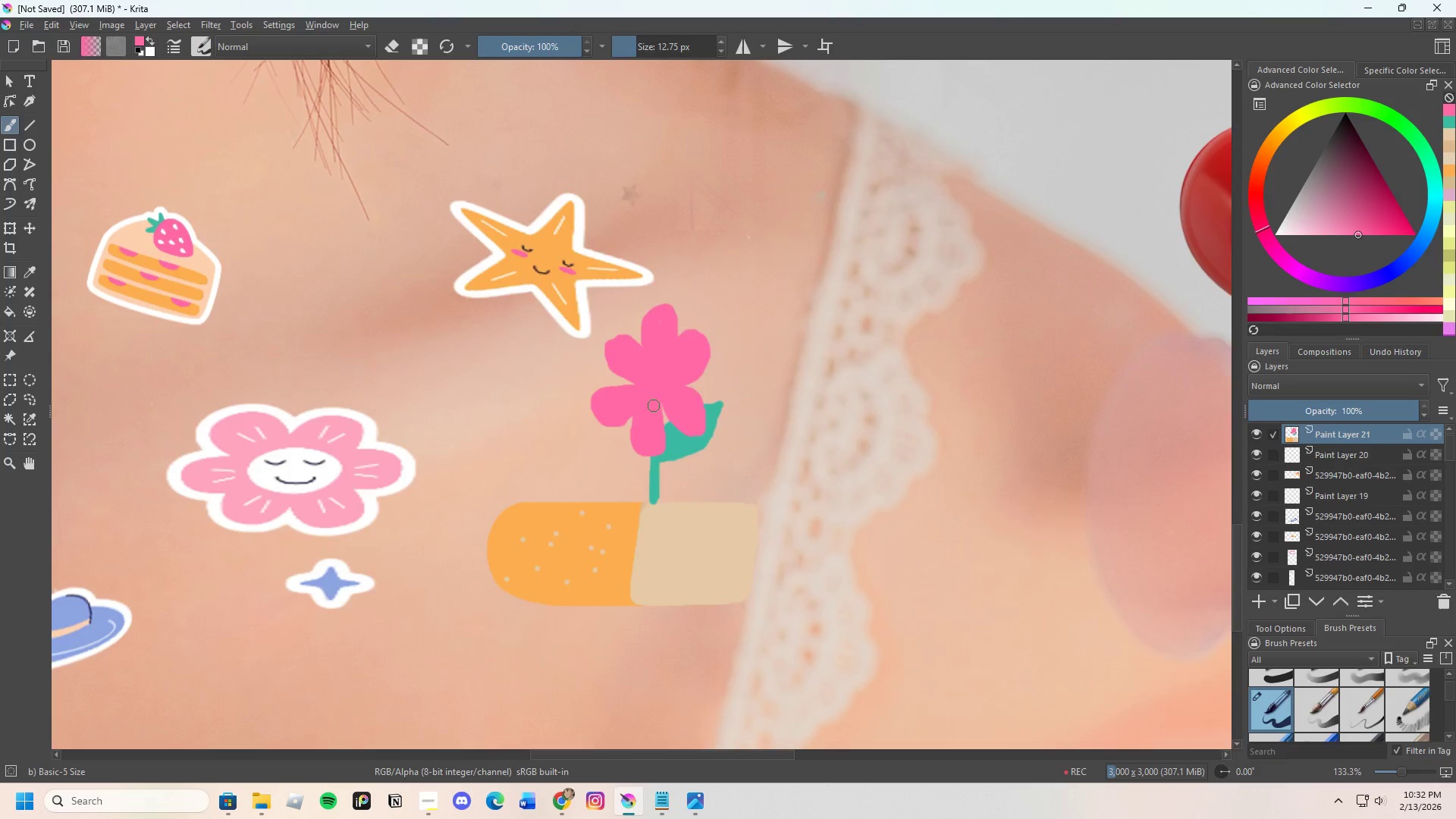 
scroll: coordinate [667, 404], scroll_direction: down, amount: 1.0
 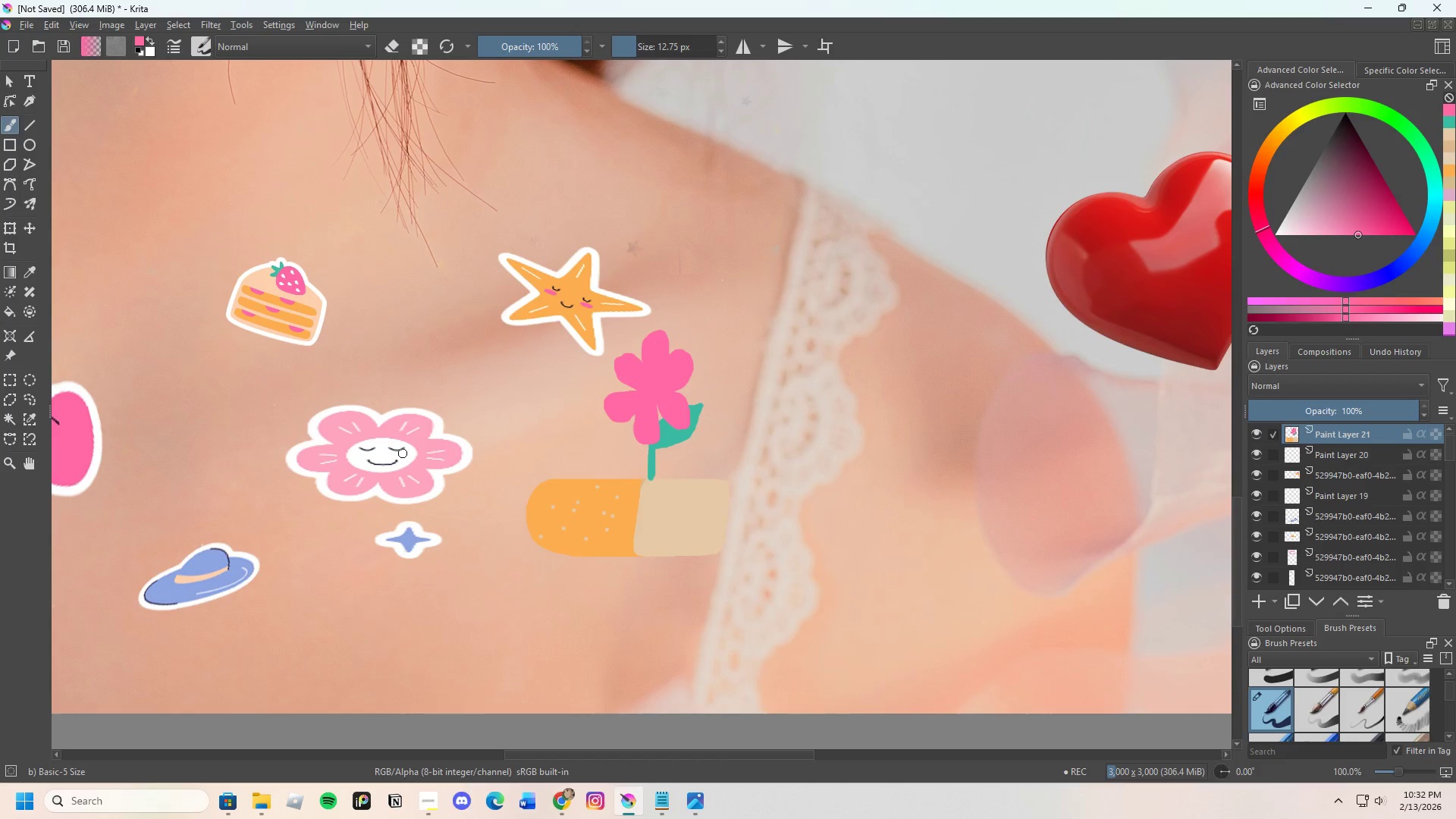 
hold_key(key=ControlLeft, duration=0.89)
 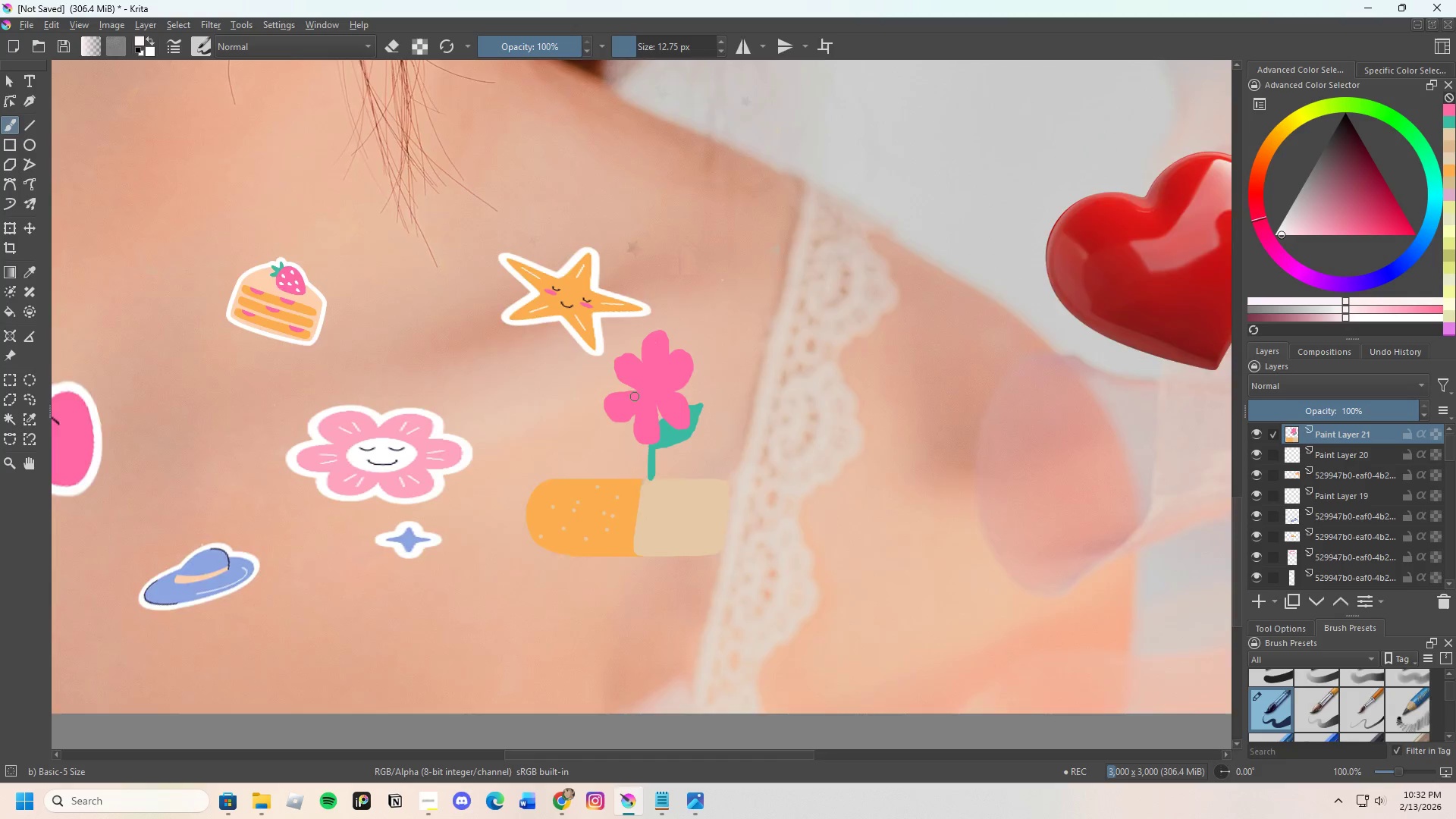 
scroll: coordinate [635, 396], scroll_direction: up, amount: 1.0
 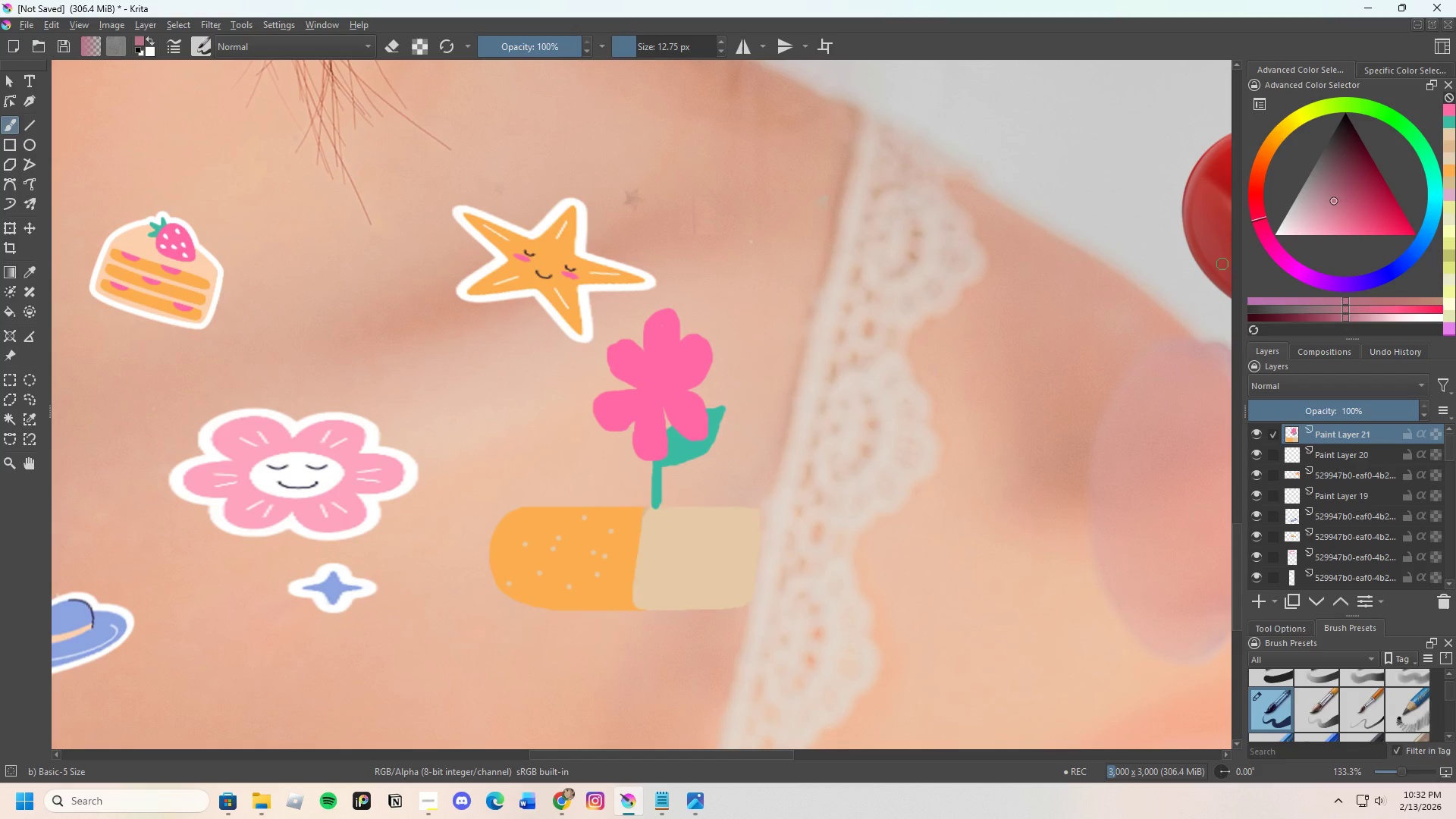 
left_click_drag(start_coordinate=[1315, 203], to_coordinate=[1311, 202])
 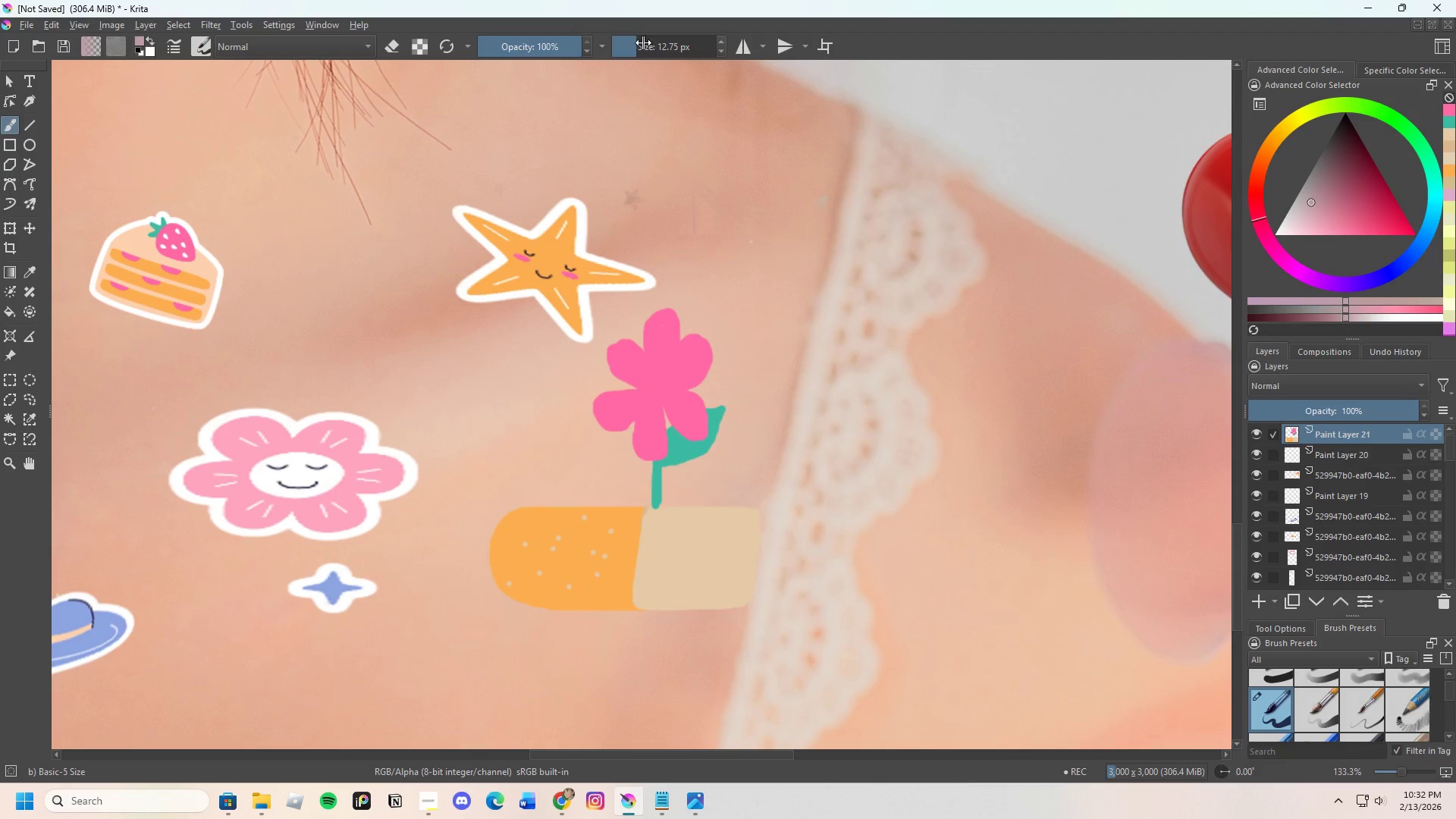 
left_click_drag(start_coordinate=[641, 44], to_coordinate=[638, 49])
 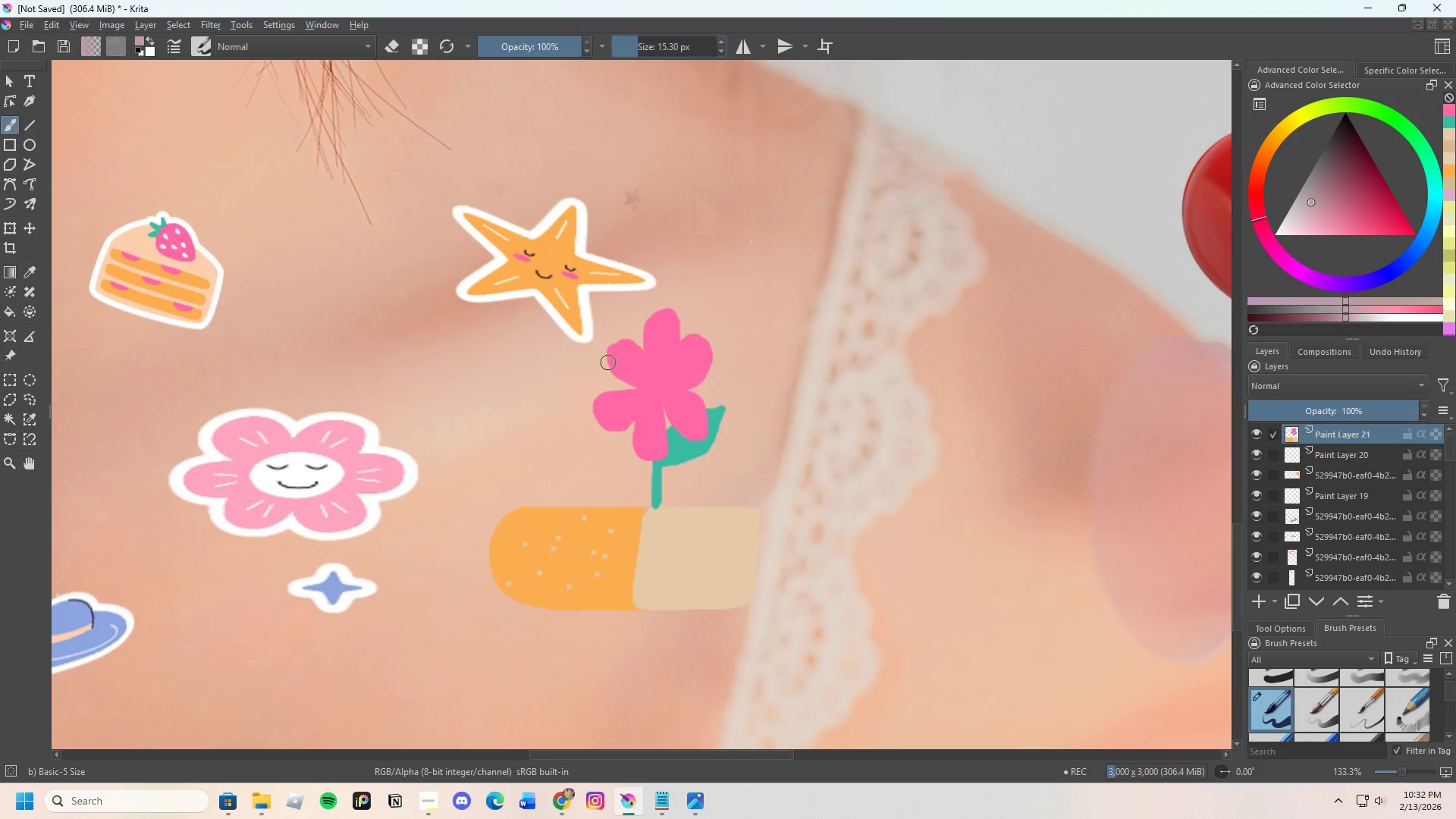 
scroll: coordinate [610, 359], scroll_direction: up, amount: 1.0
 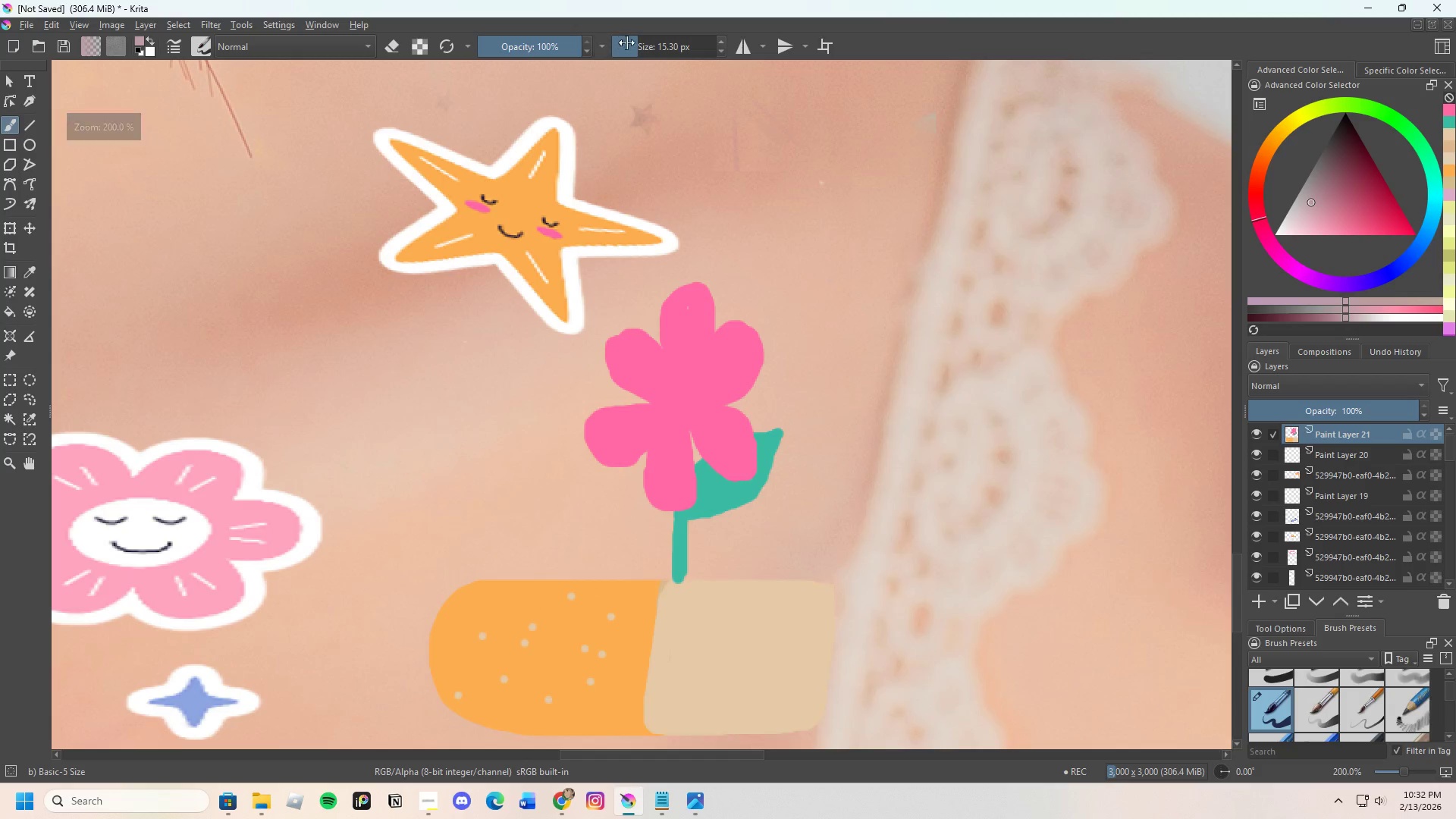 
left_click_drag(start_coordinate=[632, 42], to_coordinate=[632, 49])
 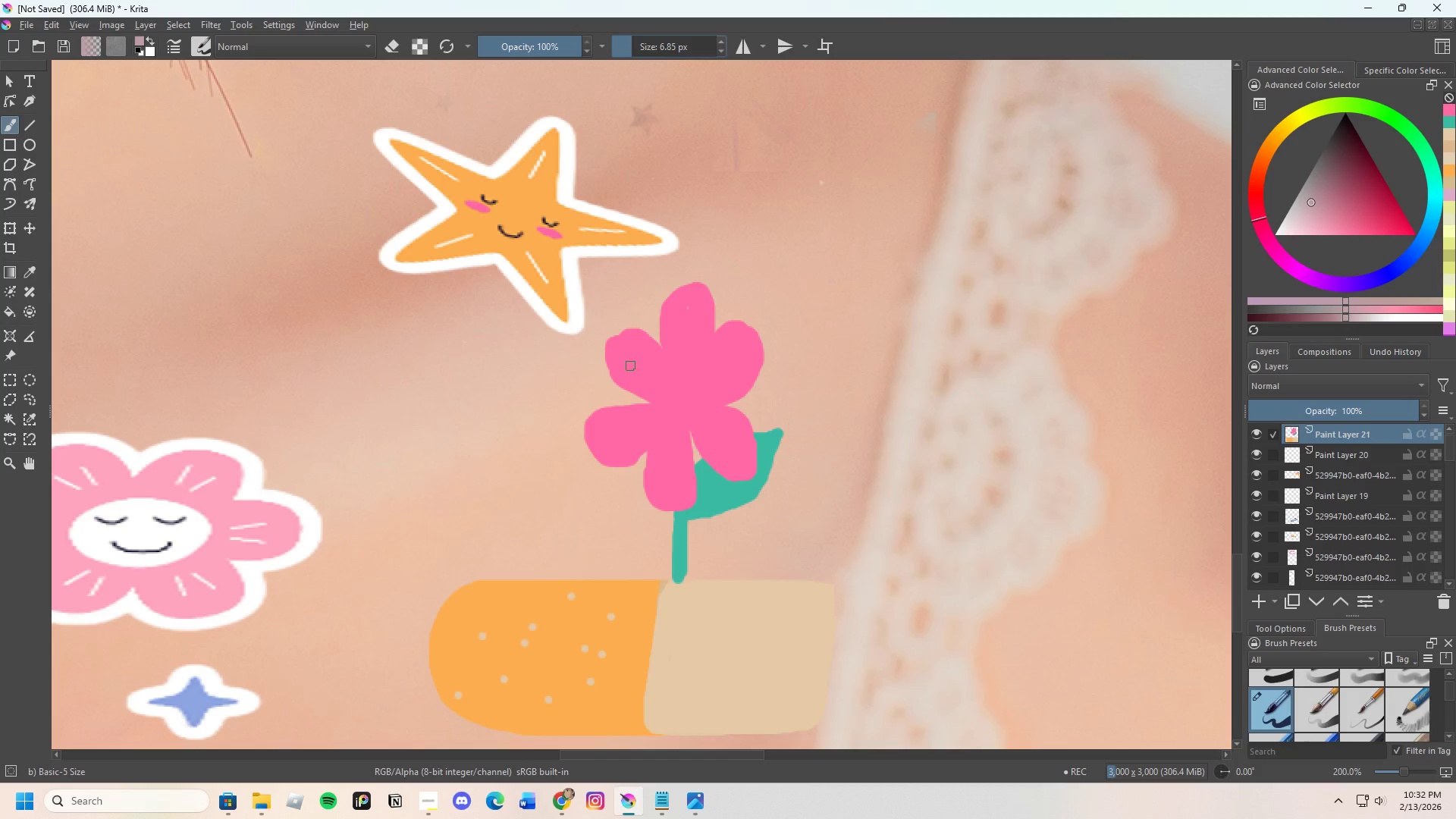 
left_click_drag(start_coordinate=[635, 359], to_coordinate=[652, 375])
 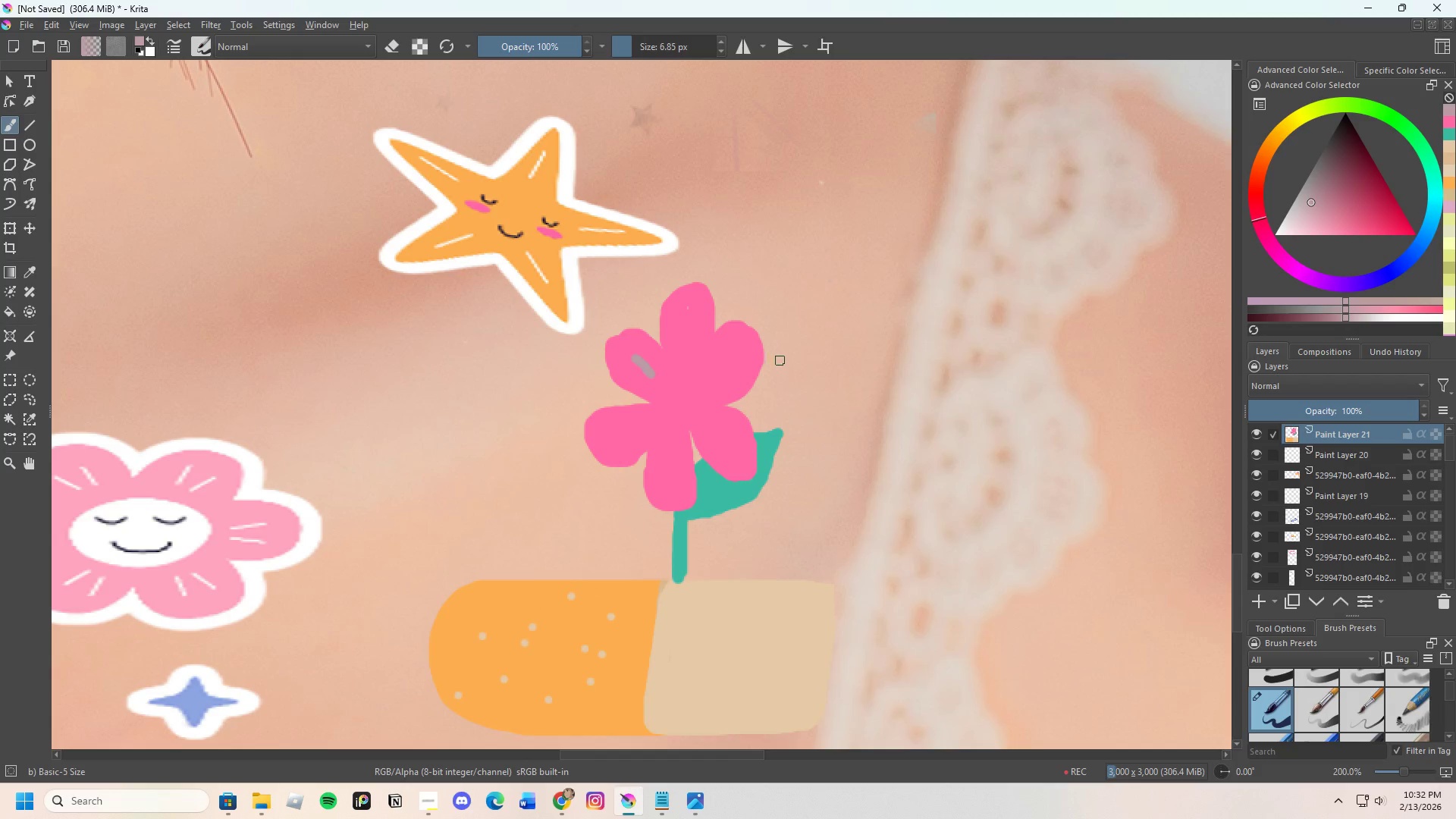 
key(Control+Z)
 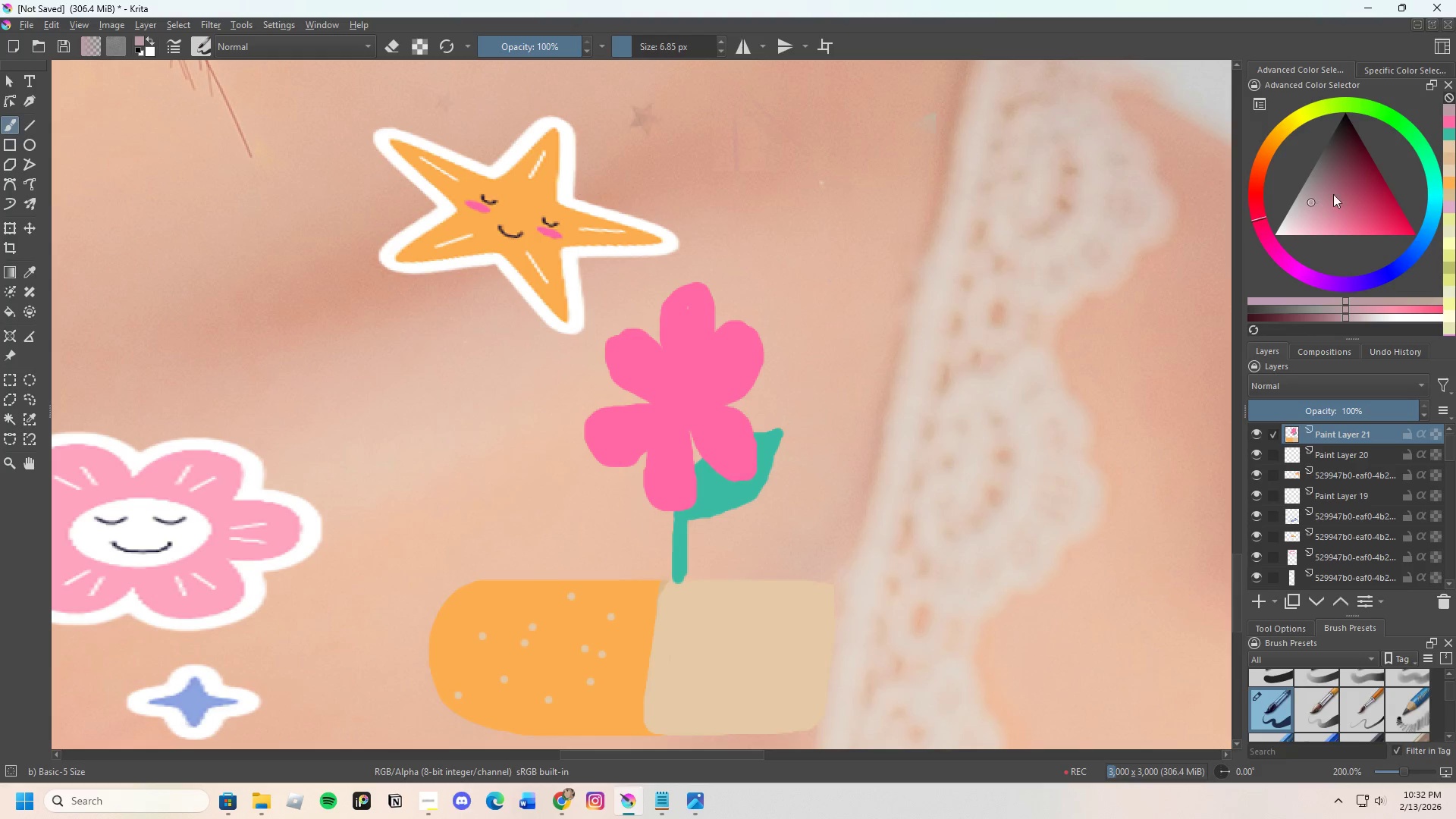 
left_click_drag(start_coordinate=[1362, 188], to_coordinate=[1379, 196])
 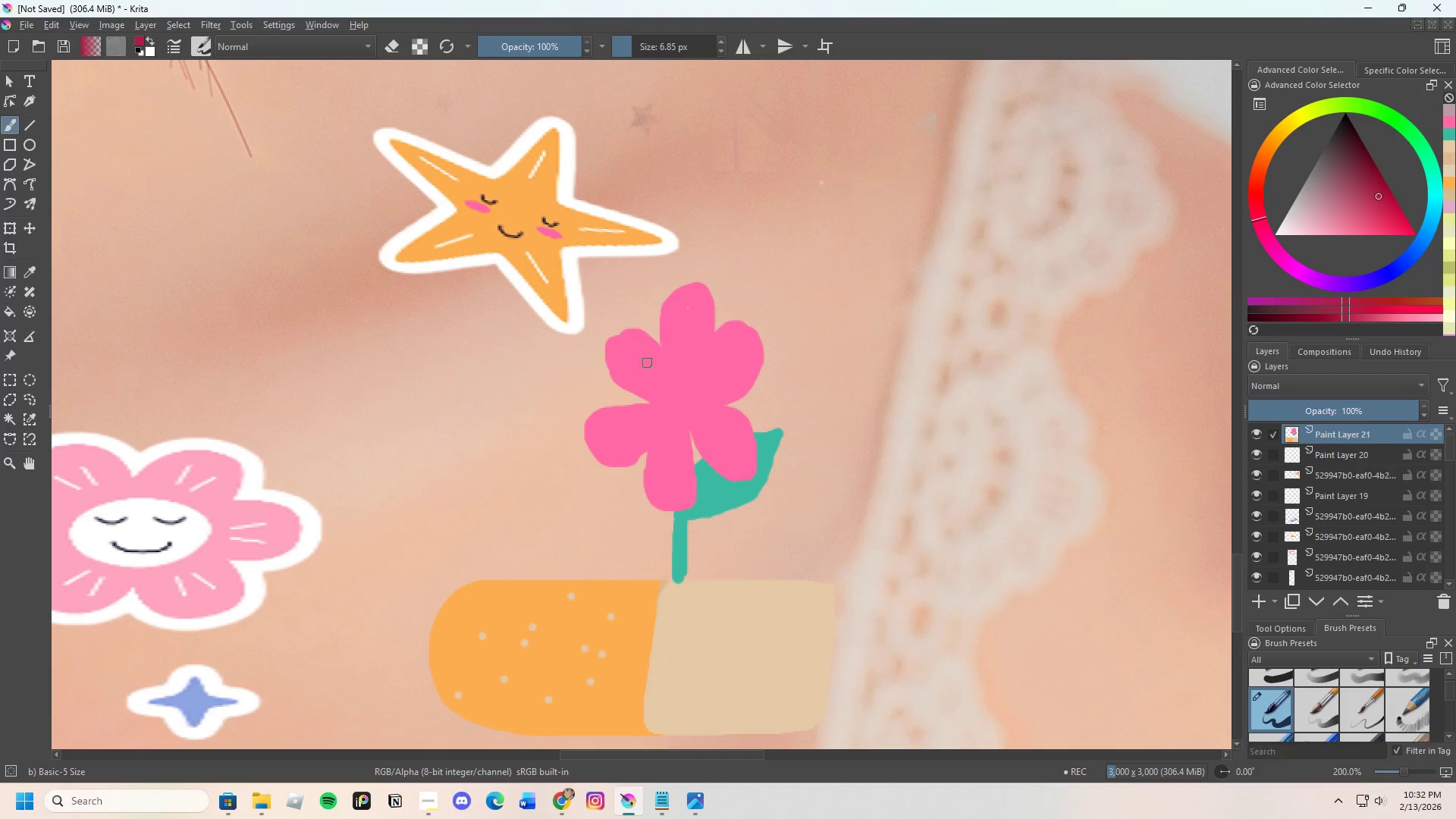 
left_click_drag(start_coordinate=[639, 360], to_coordinate=[656, 379])
 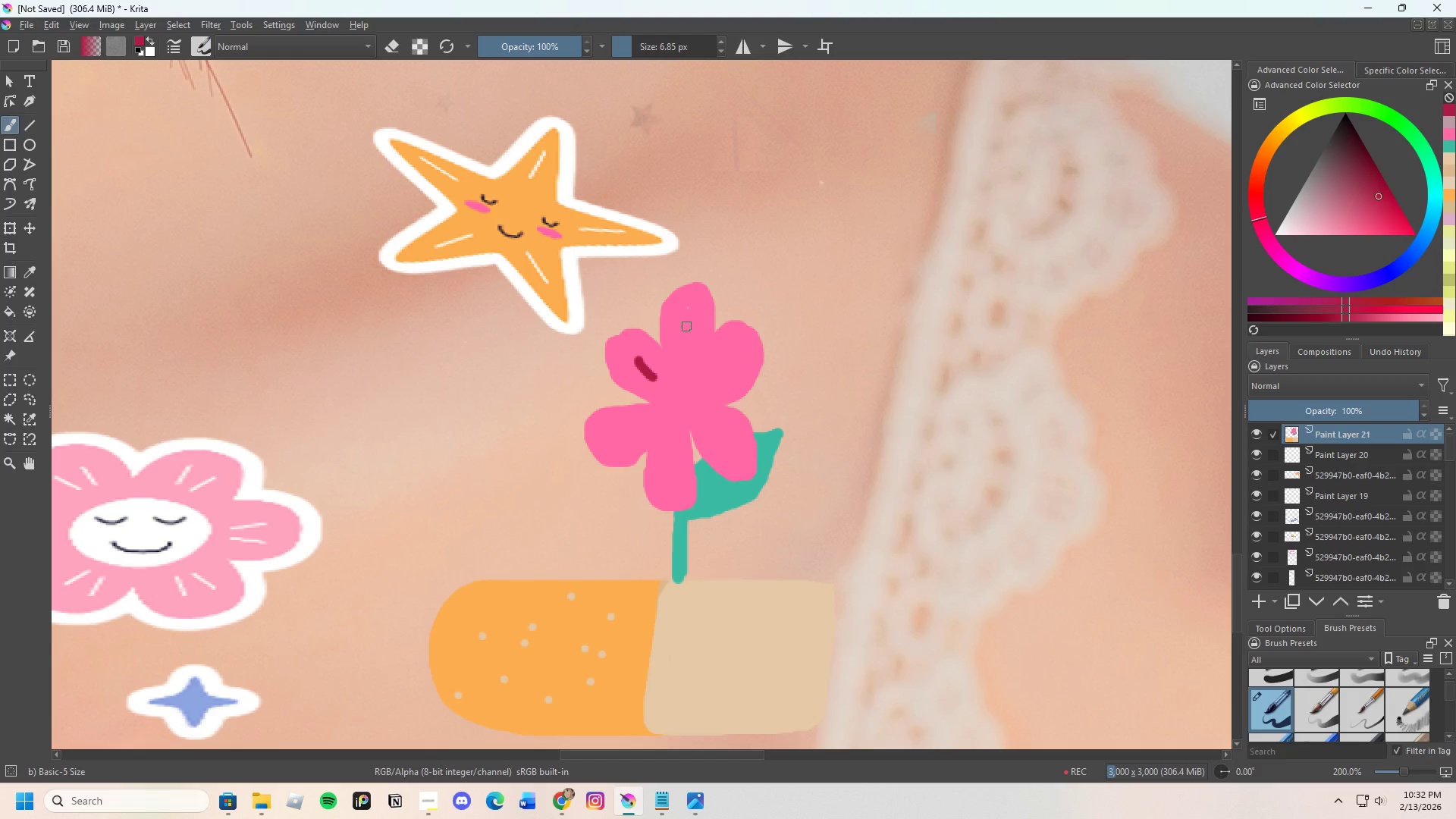 
left_click_drag(start_coordinate=[689, 321], to_coordinate=[689, 344])
 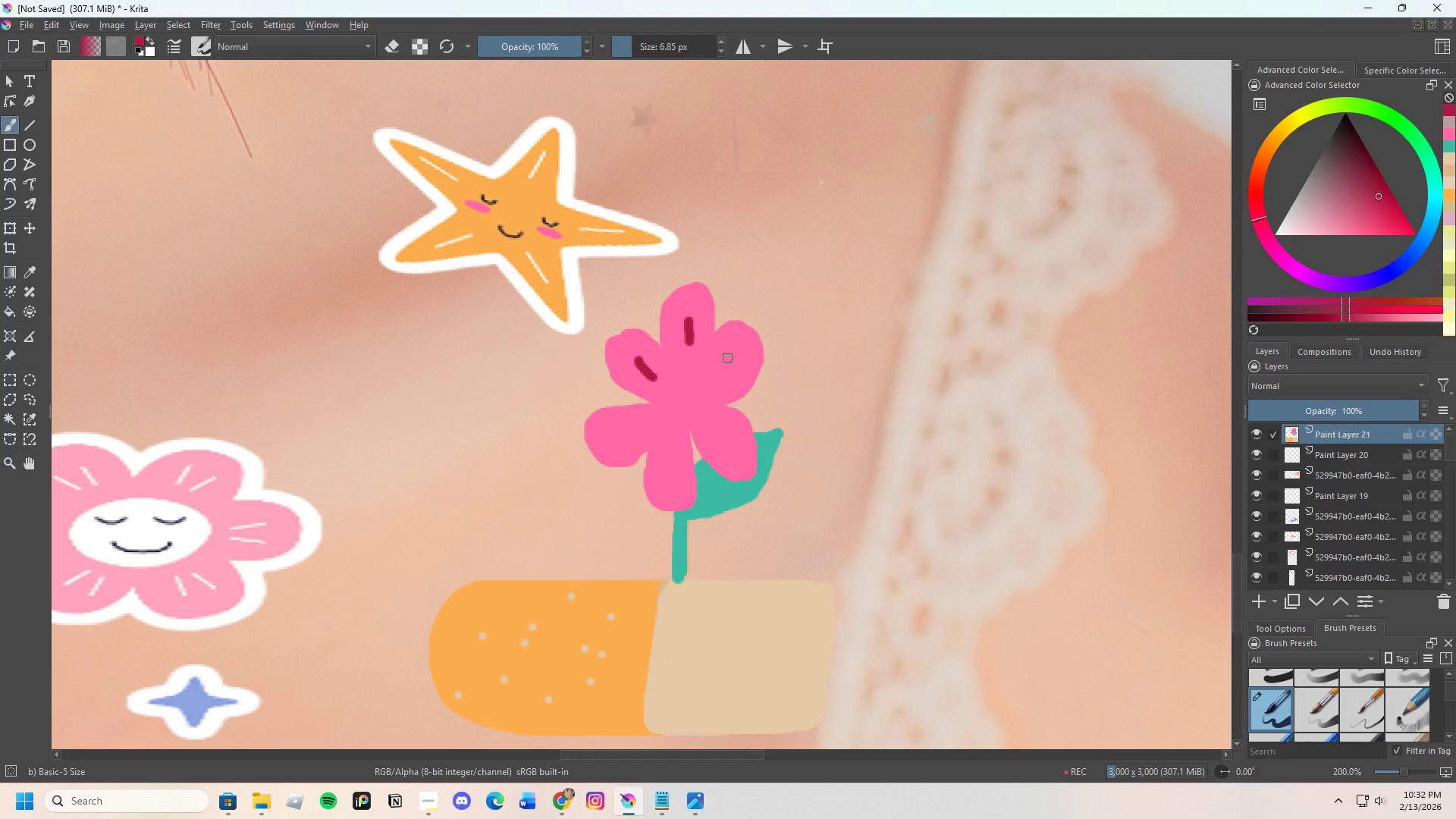 
left_click_drag(start_coordinate=[728, 356], to_coordinate=[716, 371])
 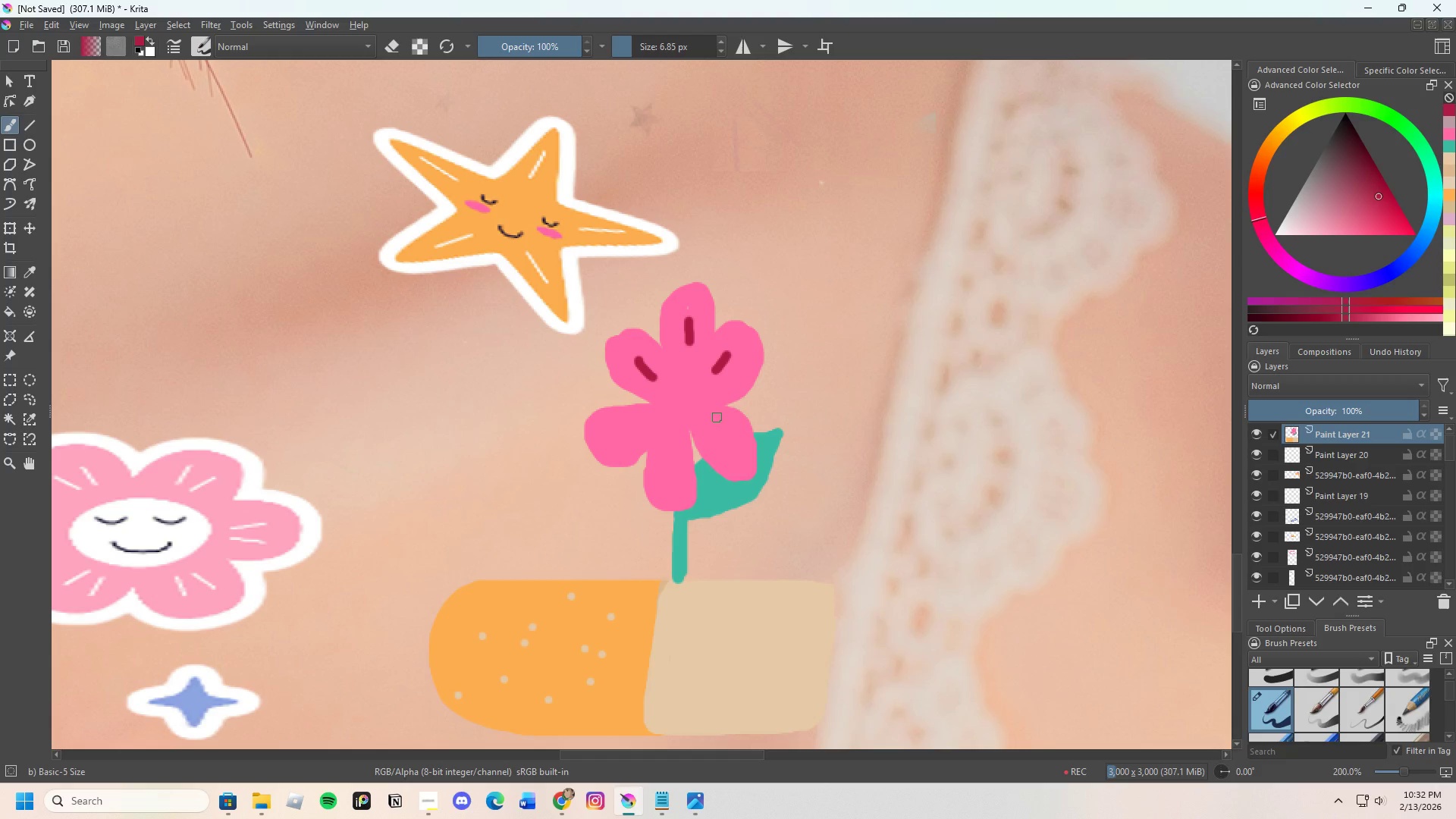 
key(Control+Z)
 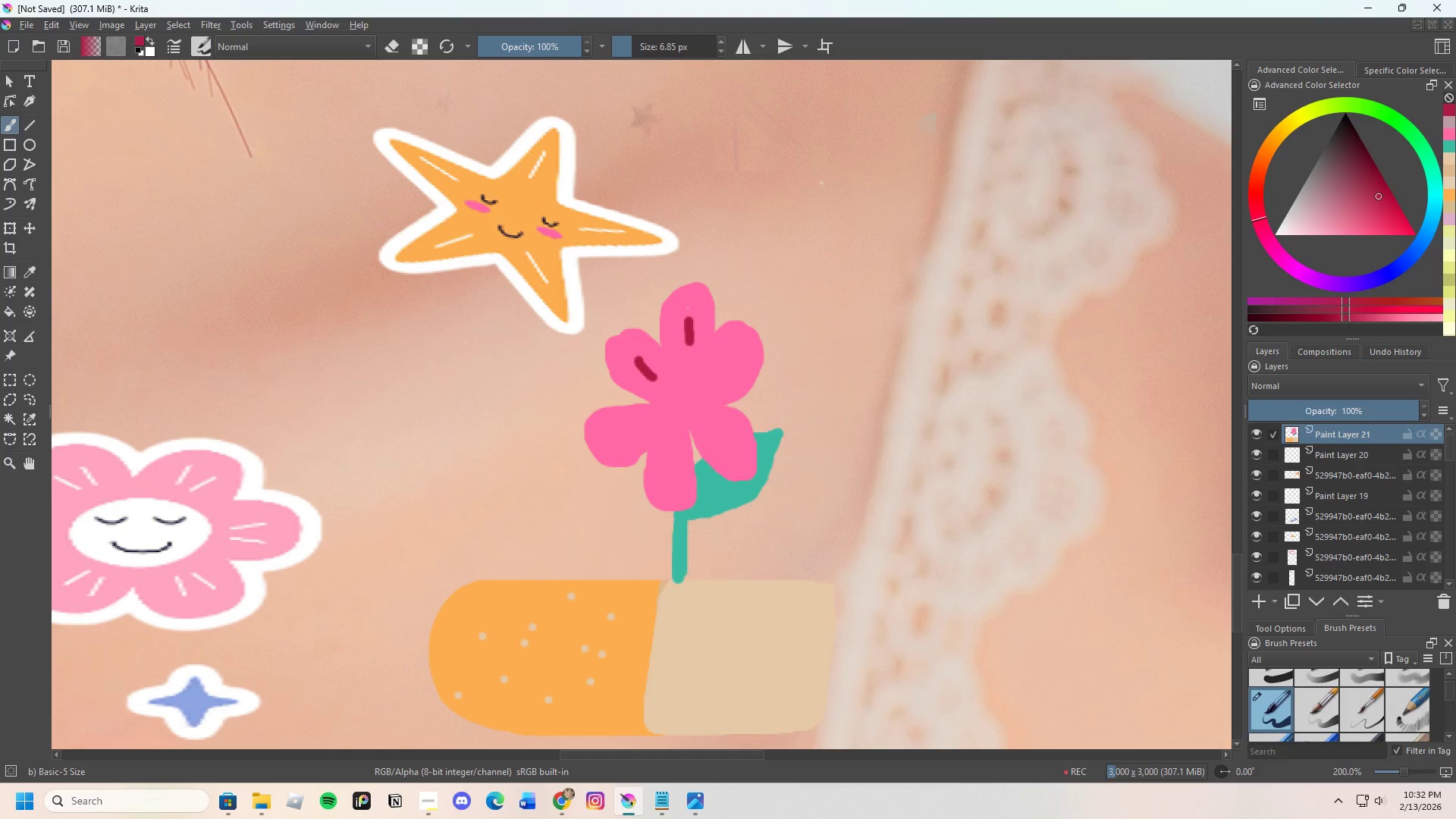 
key(Control+Z)
 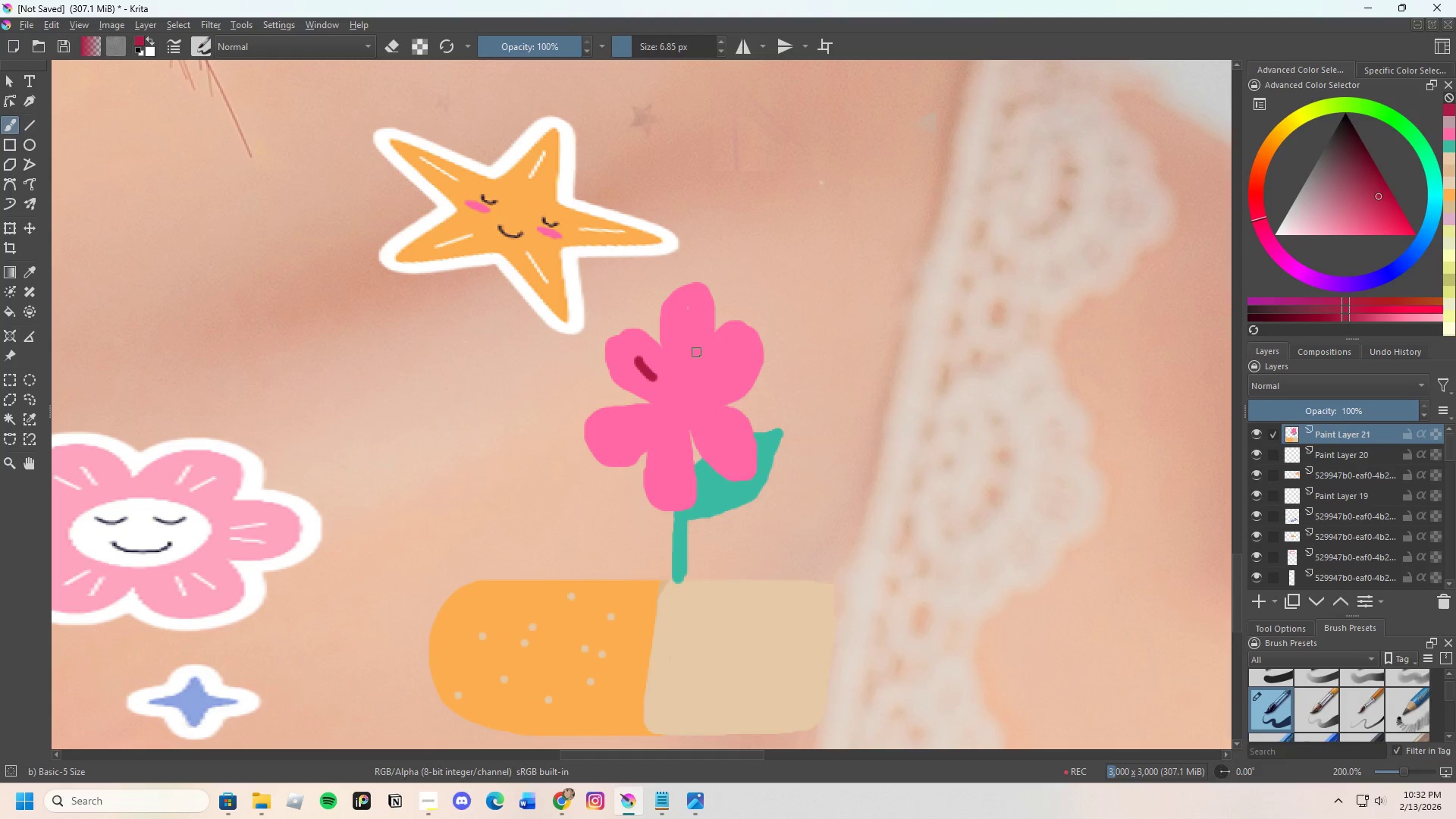 
left_click_drag(start_coordinate=[695, 346], to_coordinate=[695, 367])
 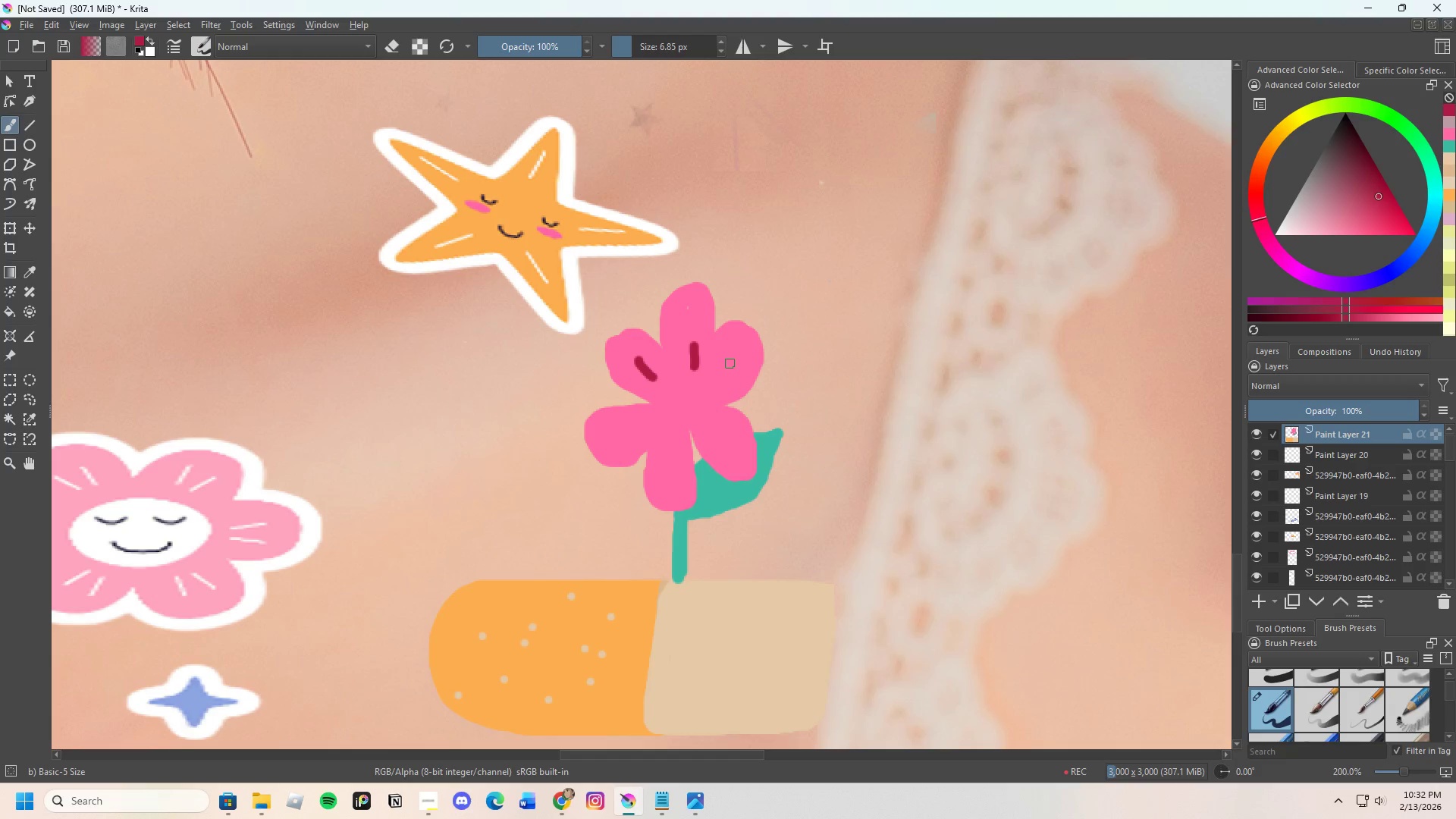 
left_click_drag(start_coordinate=[730, 363], to_coordinate=[720, 380])
 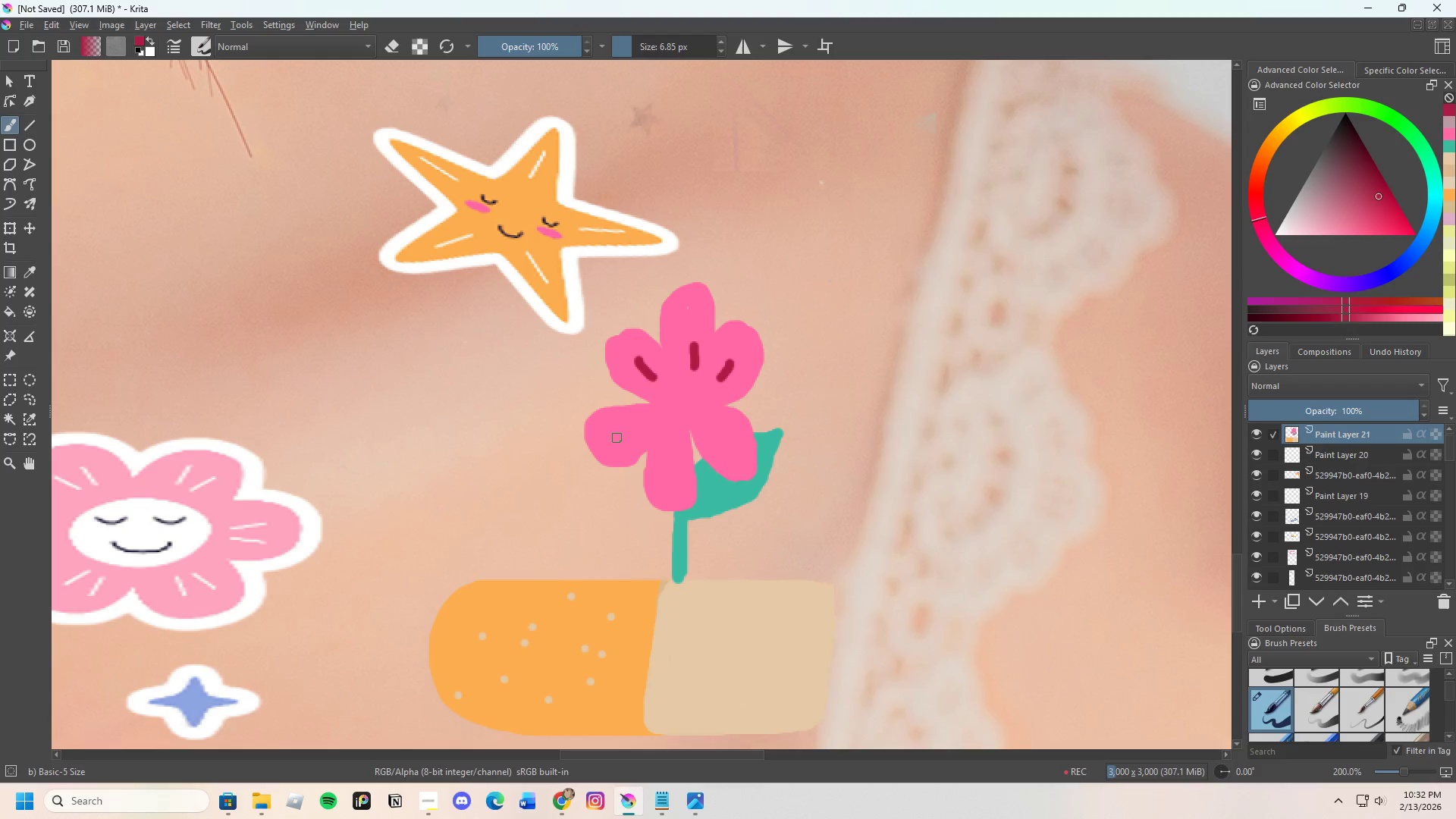 
left_click_drag(start_coordinate=[617, 438], to_coordinate=[643, 422])
 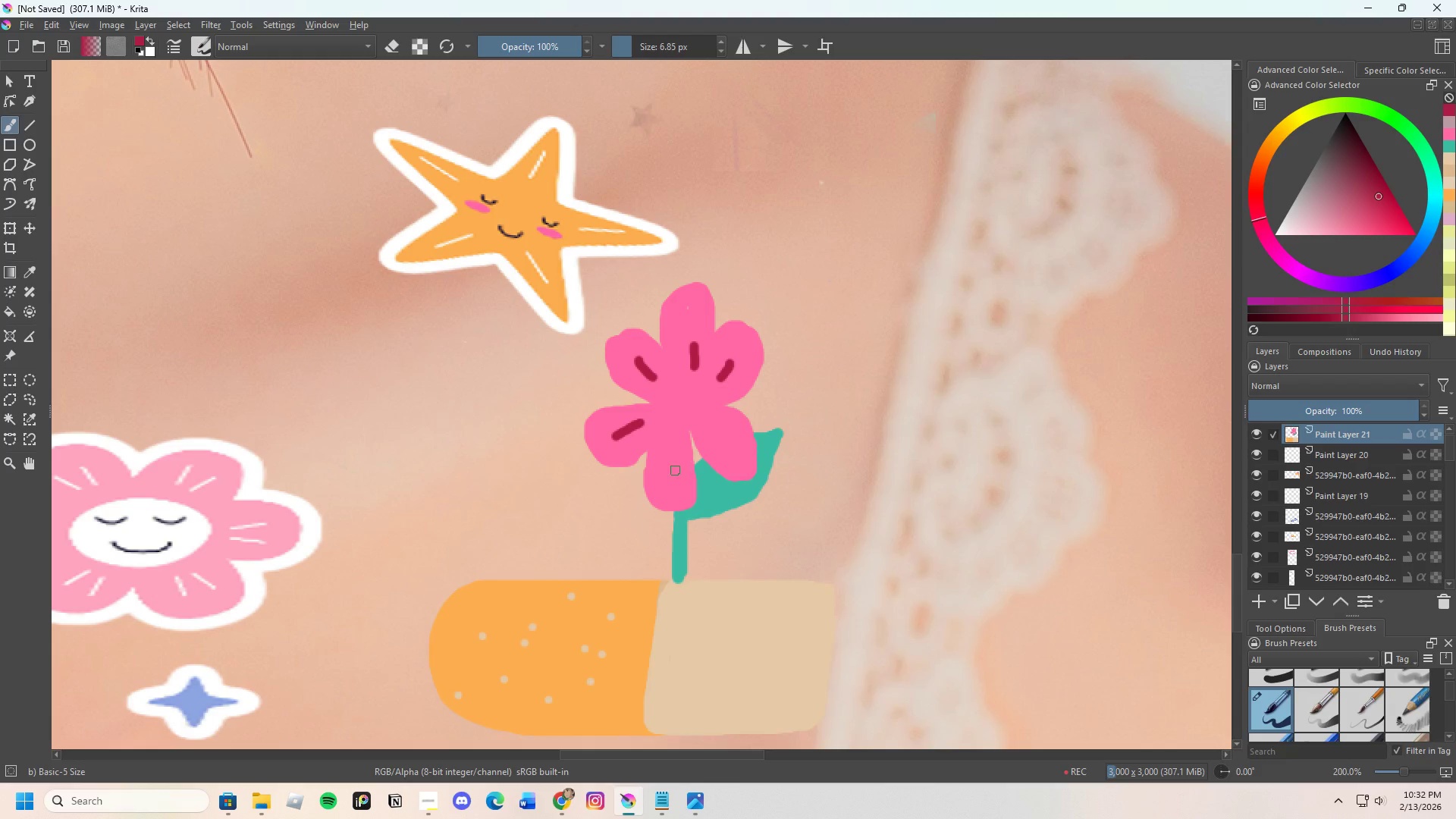 
left_click_drag(start_coordinate=[674, 456], to_coordinate=[674, 431])
 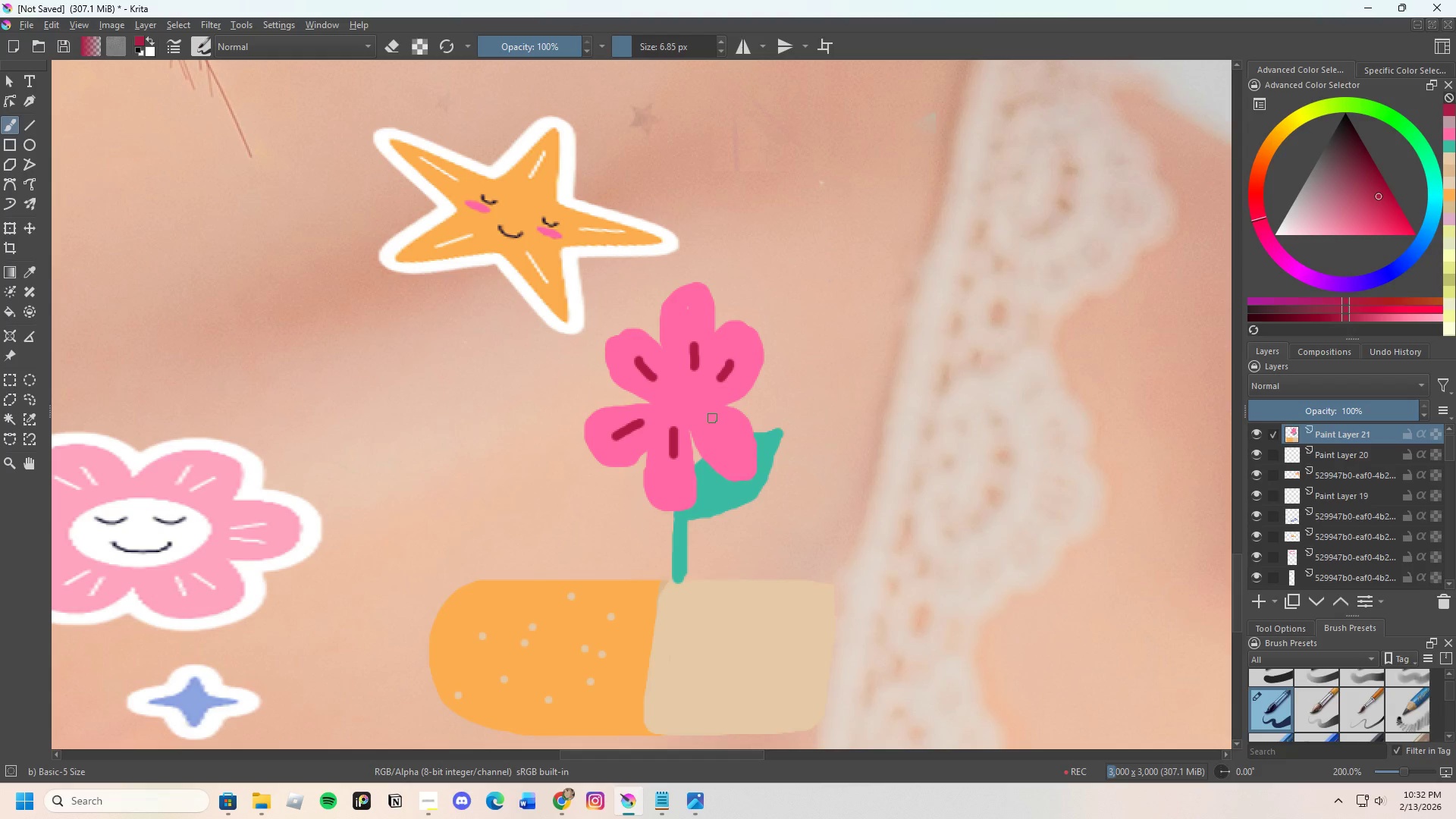 
left_click_drag(start_coordinate=[712, 414], to_coordinate=[725, 438])
 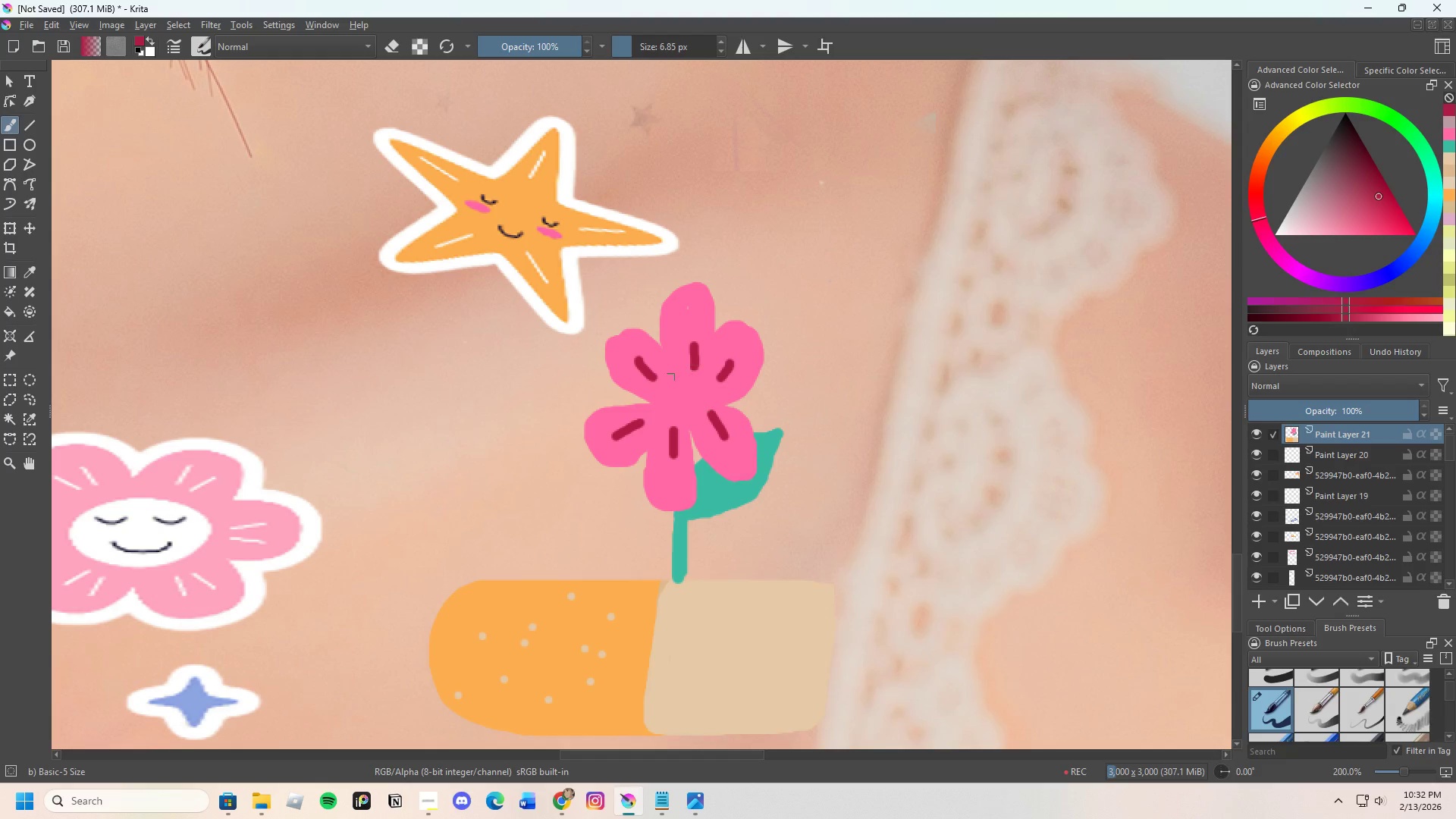 
scroll: coordinate [669, 381], scroll_direction: down, amount: 3.0
 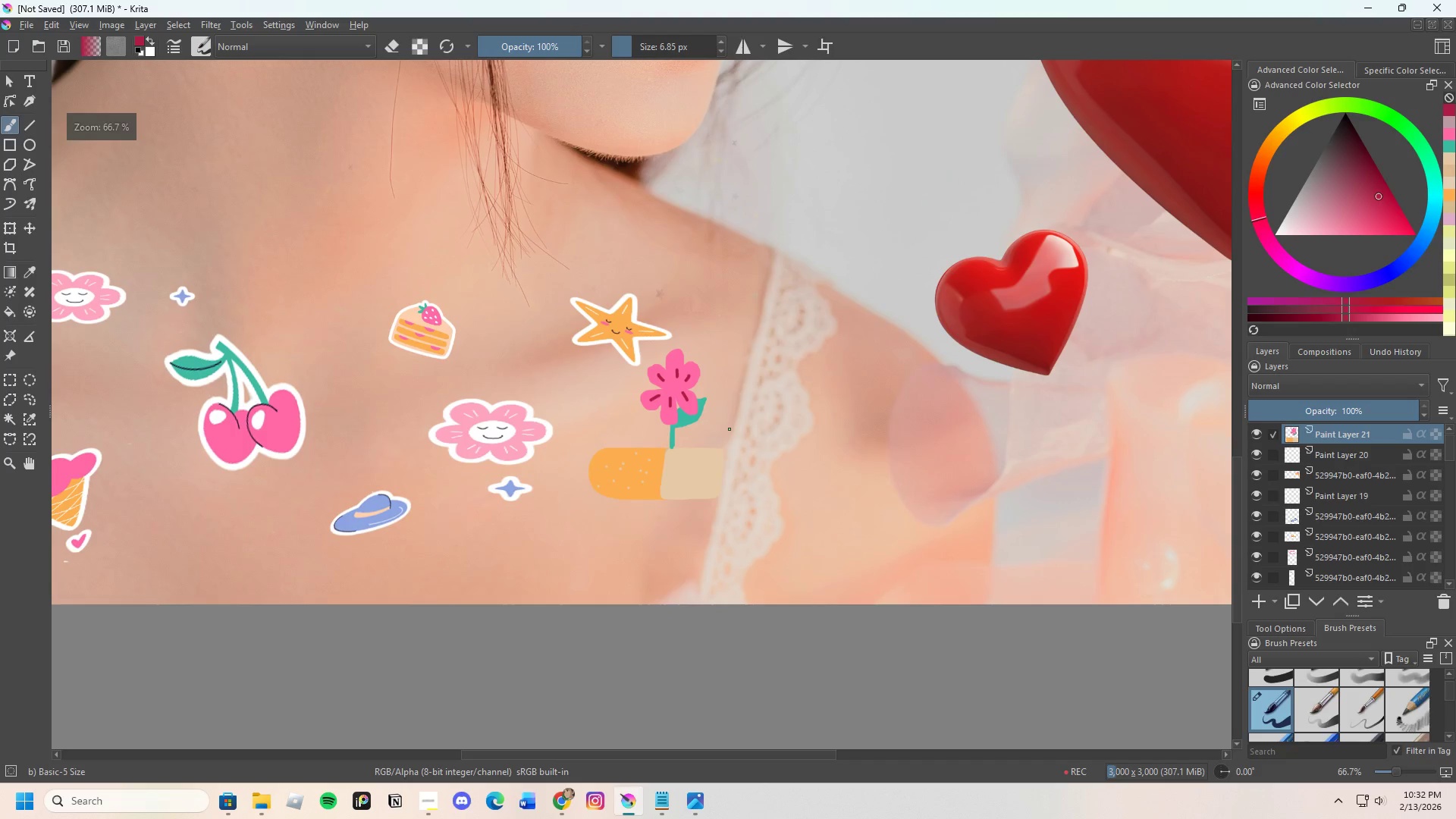 
scroll: coordinate [720, 419], scroll_direction: up, amount: 2.0
 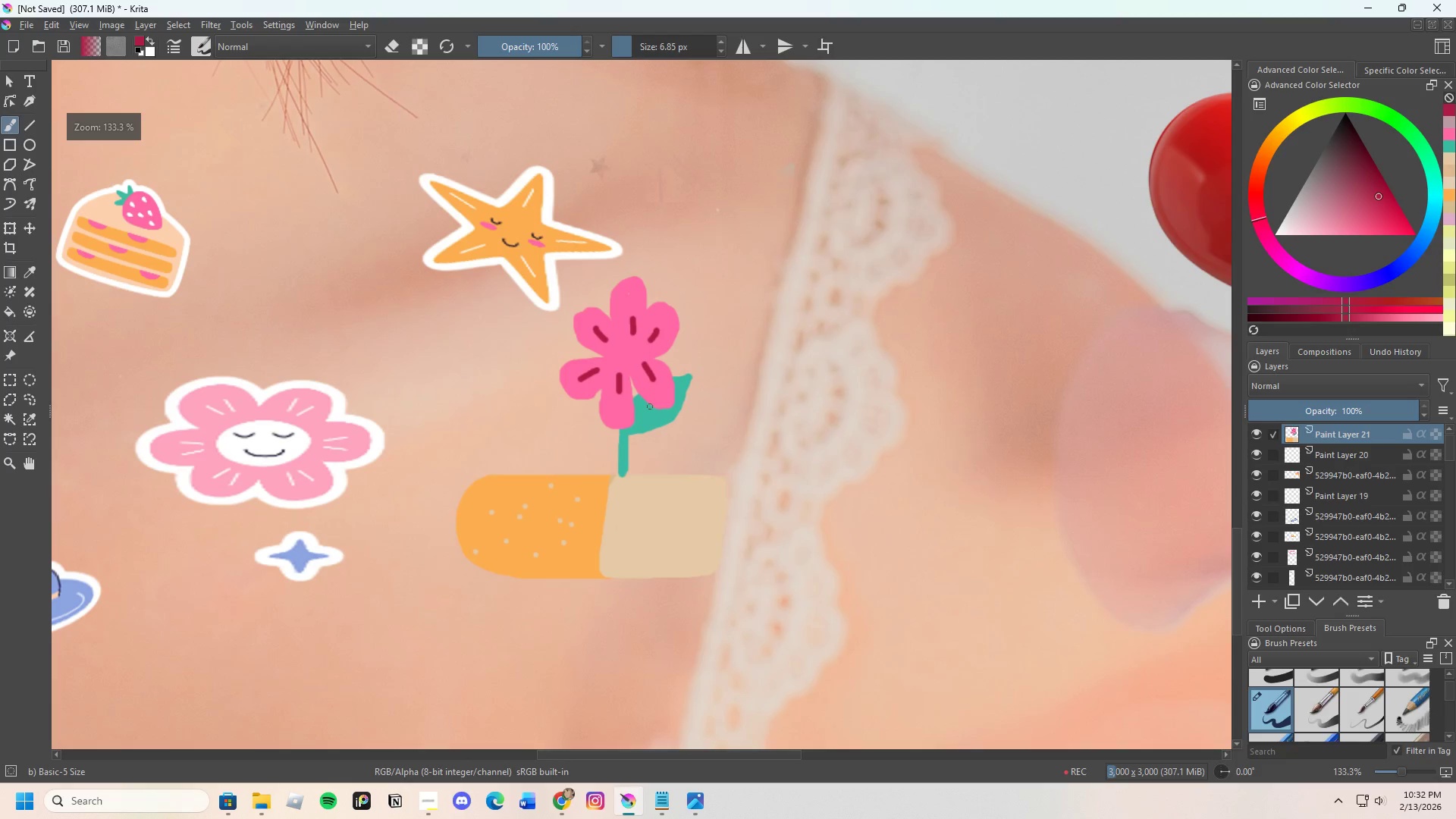 
key(Control+Z)
 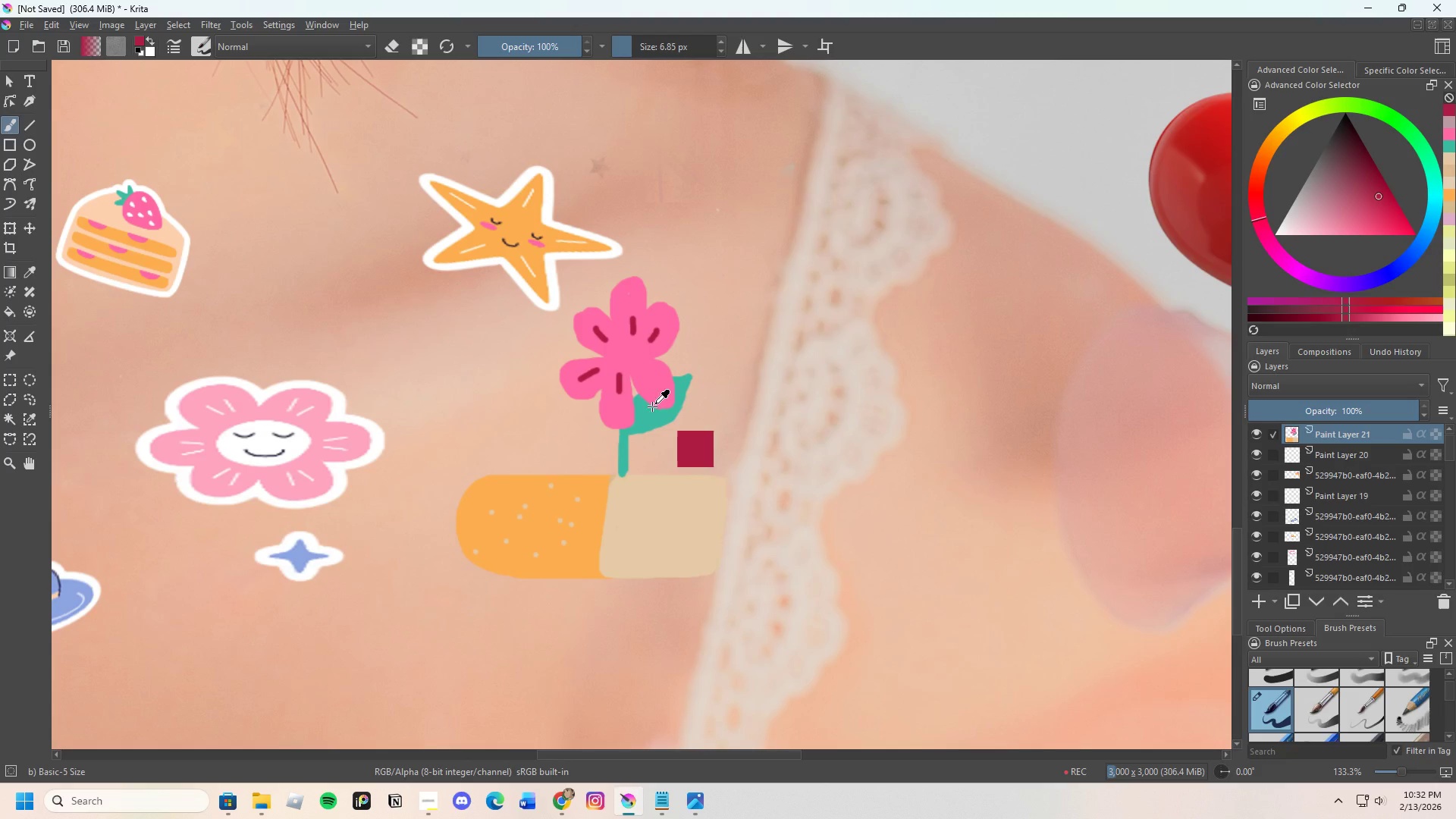 
key(Control+Z)
 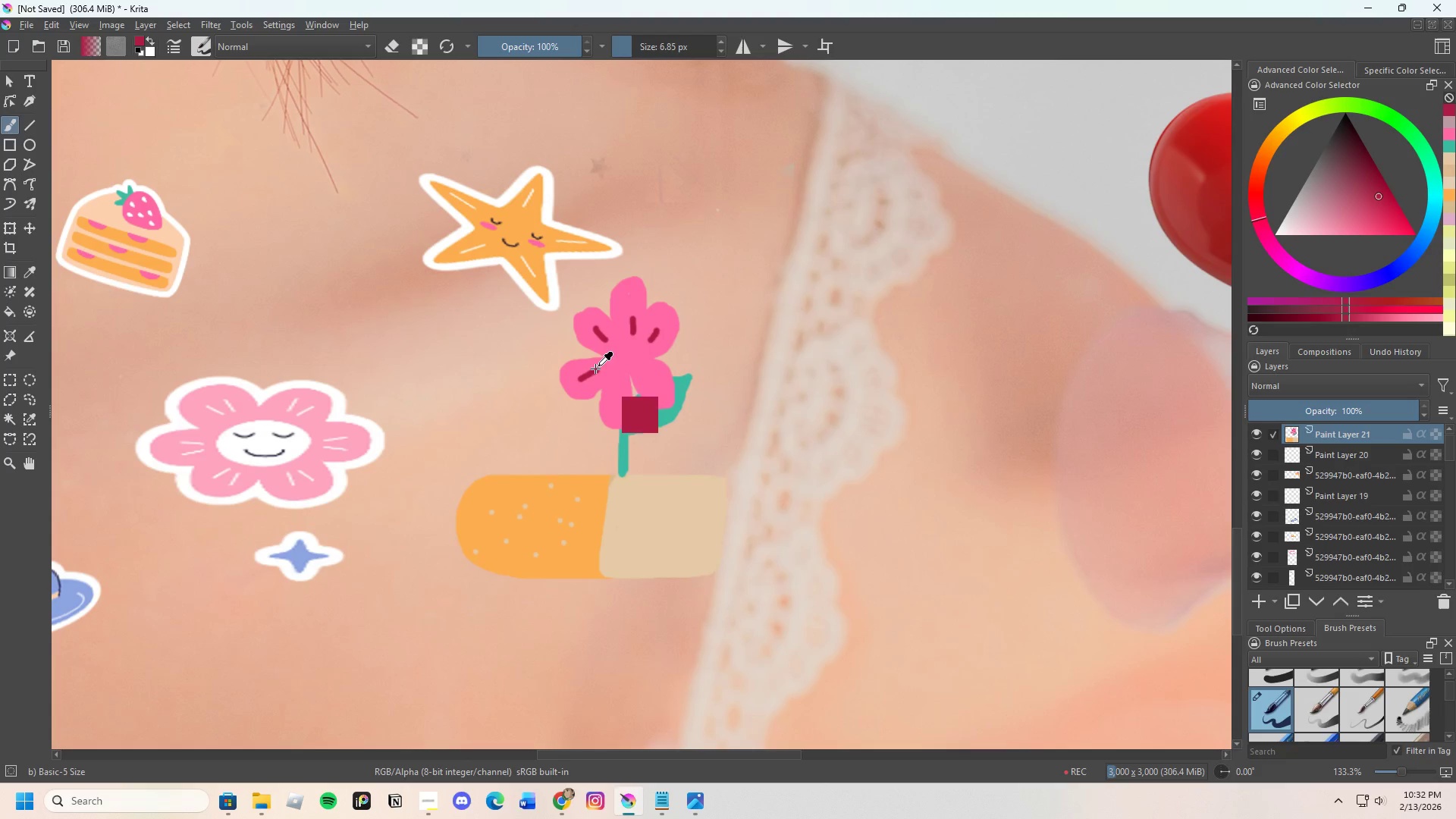 
key(Control+Z)
 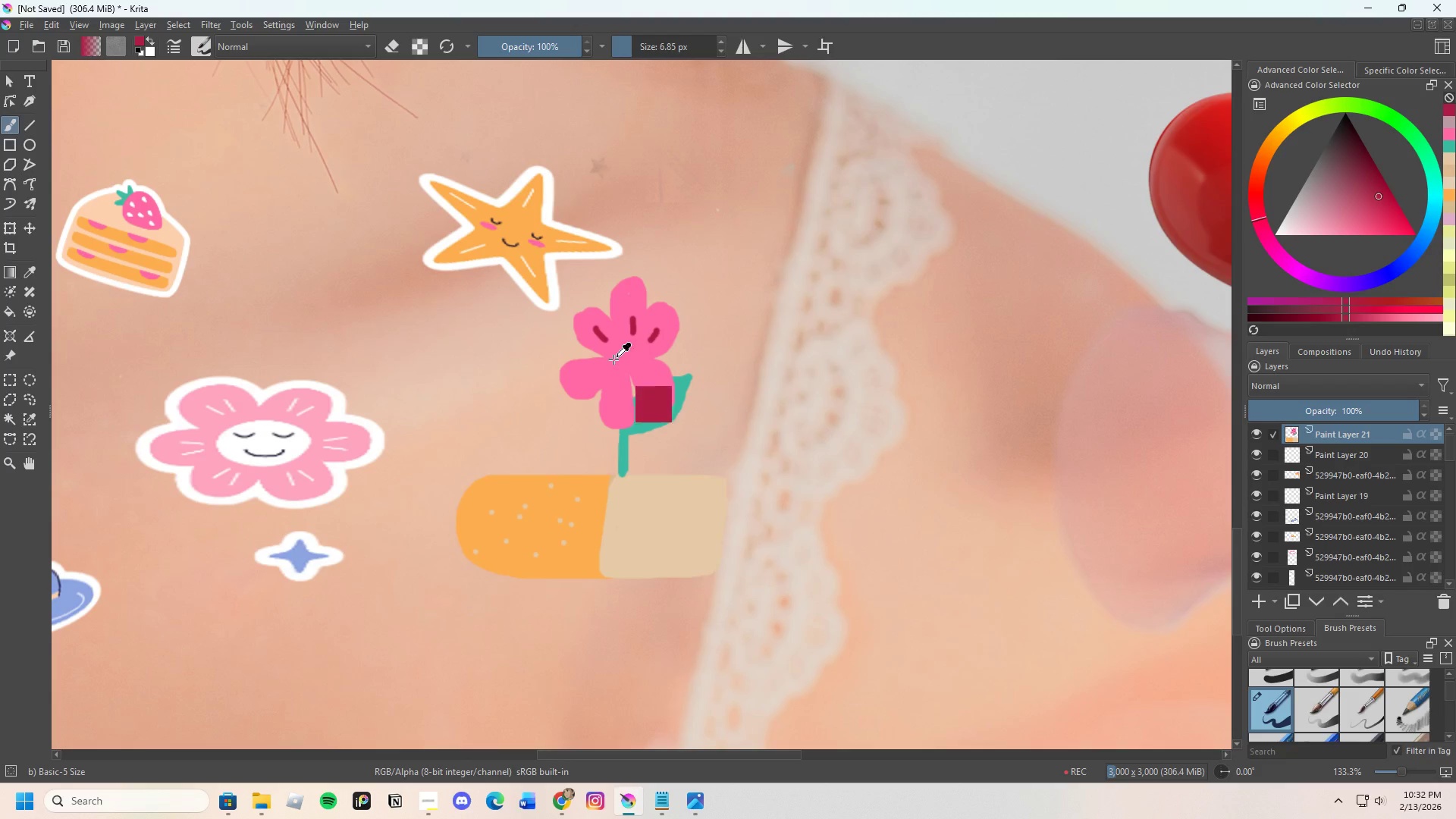 
key(Control+Z)
 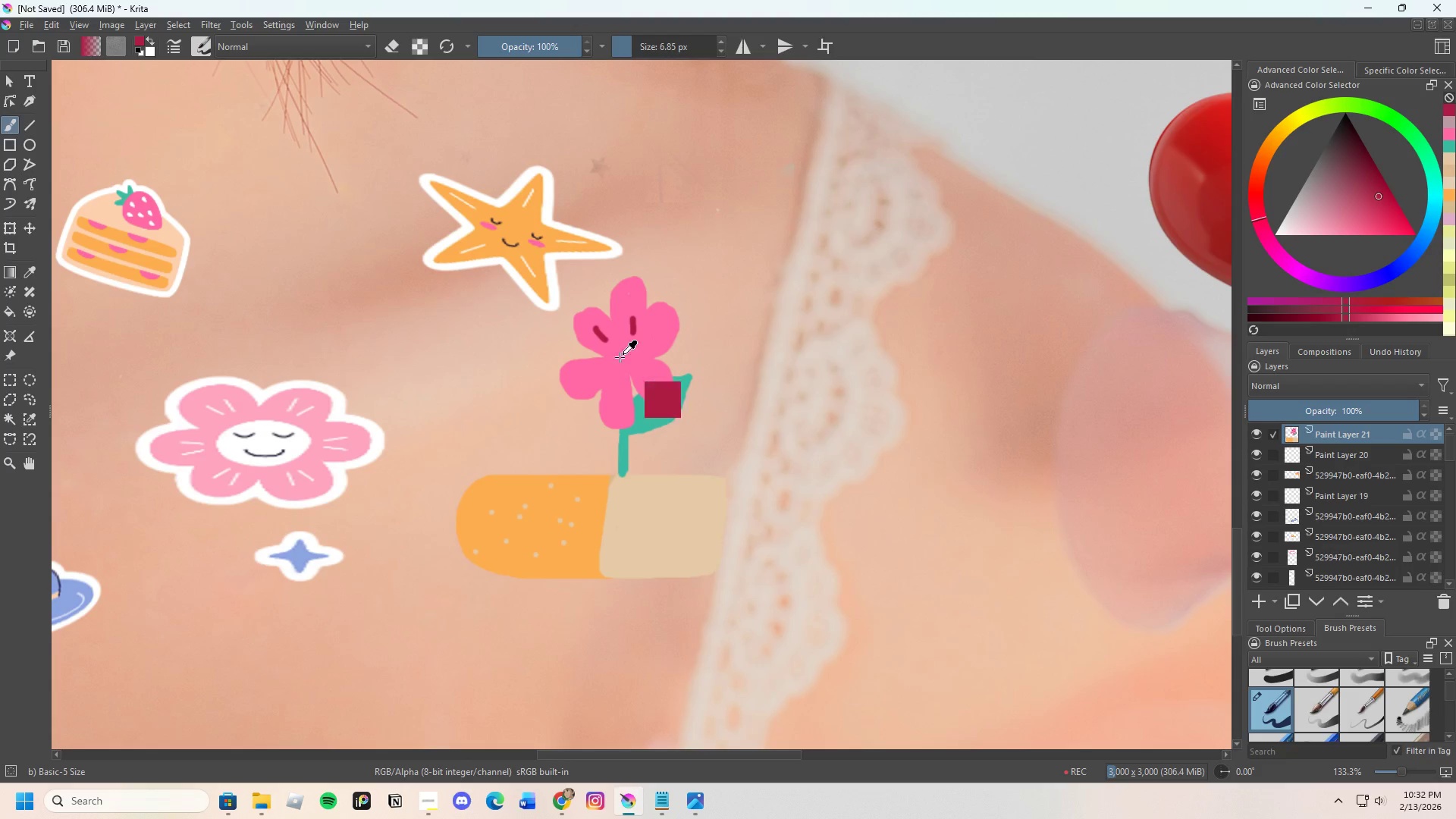 
key(Control+Z)
 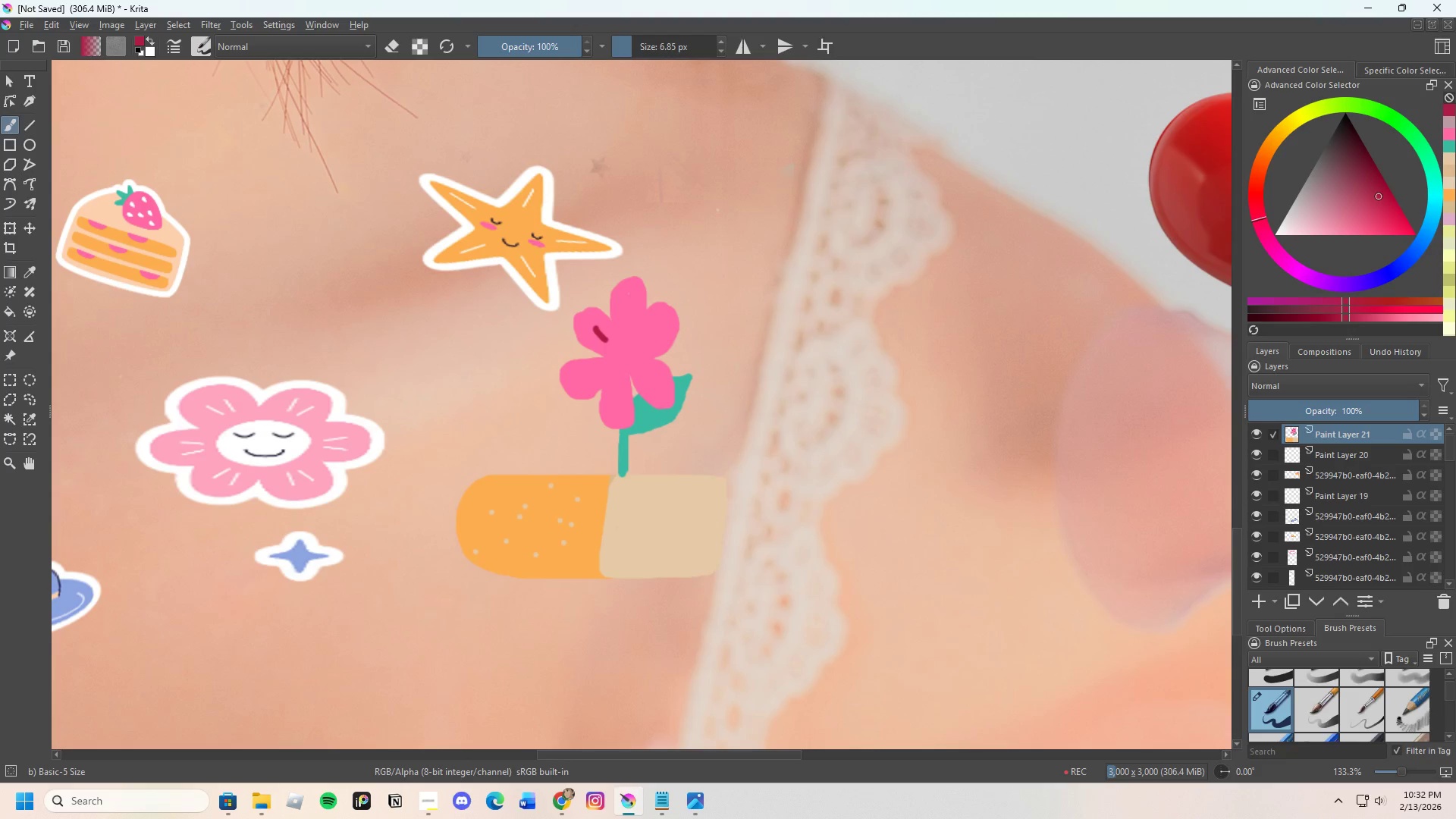 
key(Control+Z)
 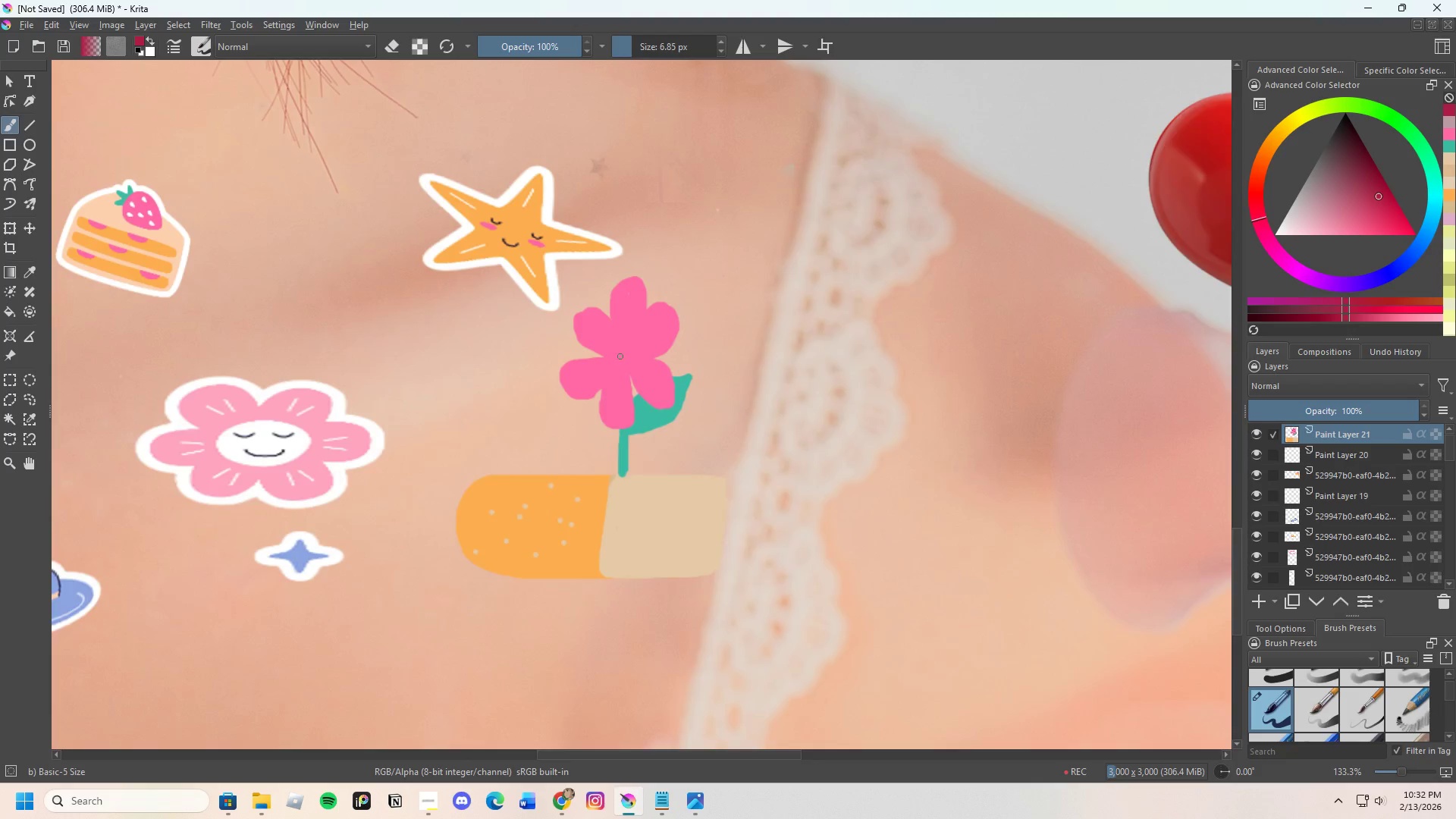 
scroll: coordinate [620, 356], scroll_direction: up, amount: 1.0
 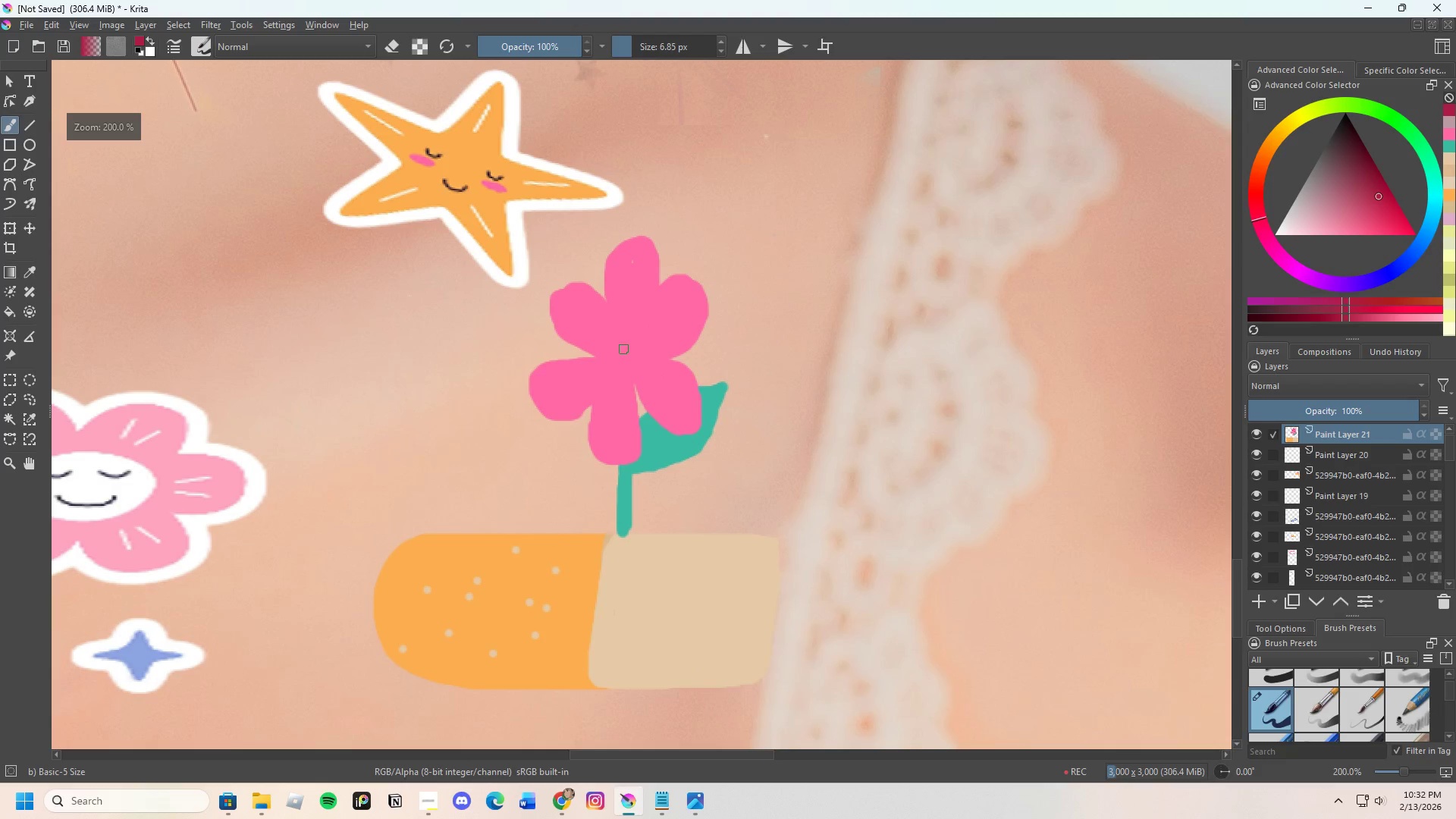 
left_click_drag(start_coordinate=[624, 349], to_coordinate=[639, 312])
 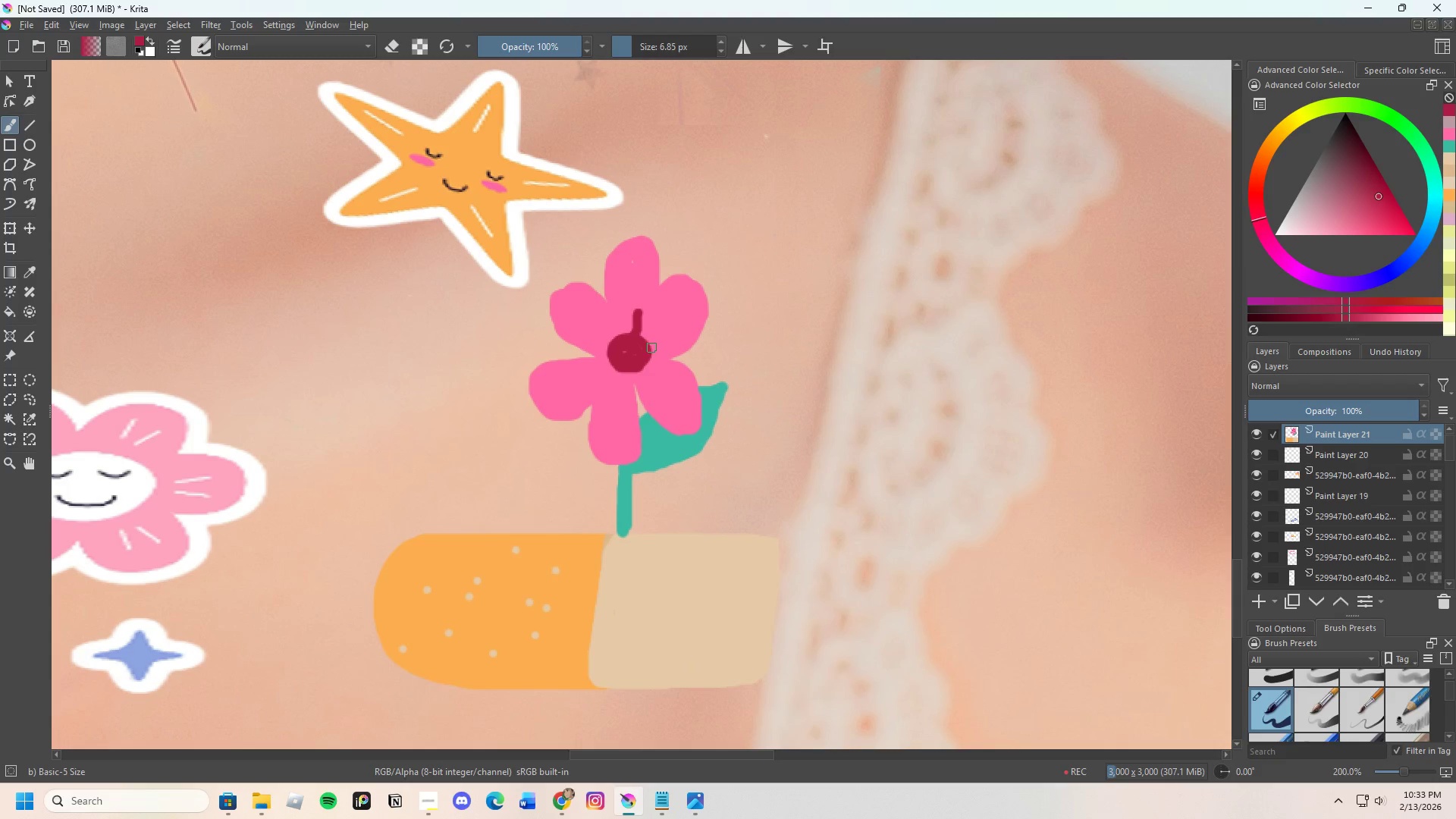 
left_click_drag(start_coordinate=[651, 345], to_coordinate=[668, 328])
 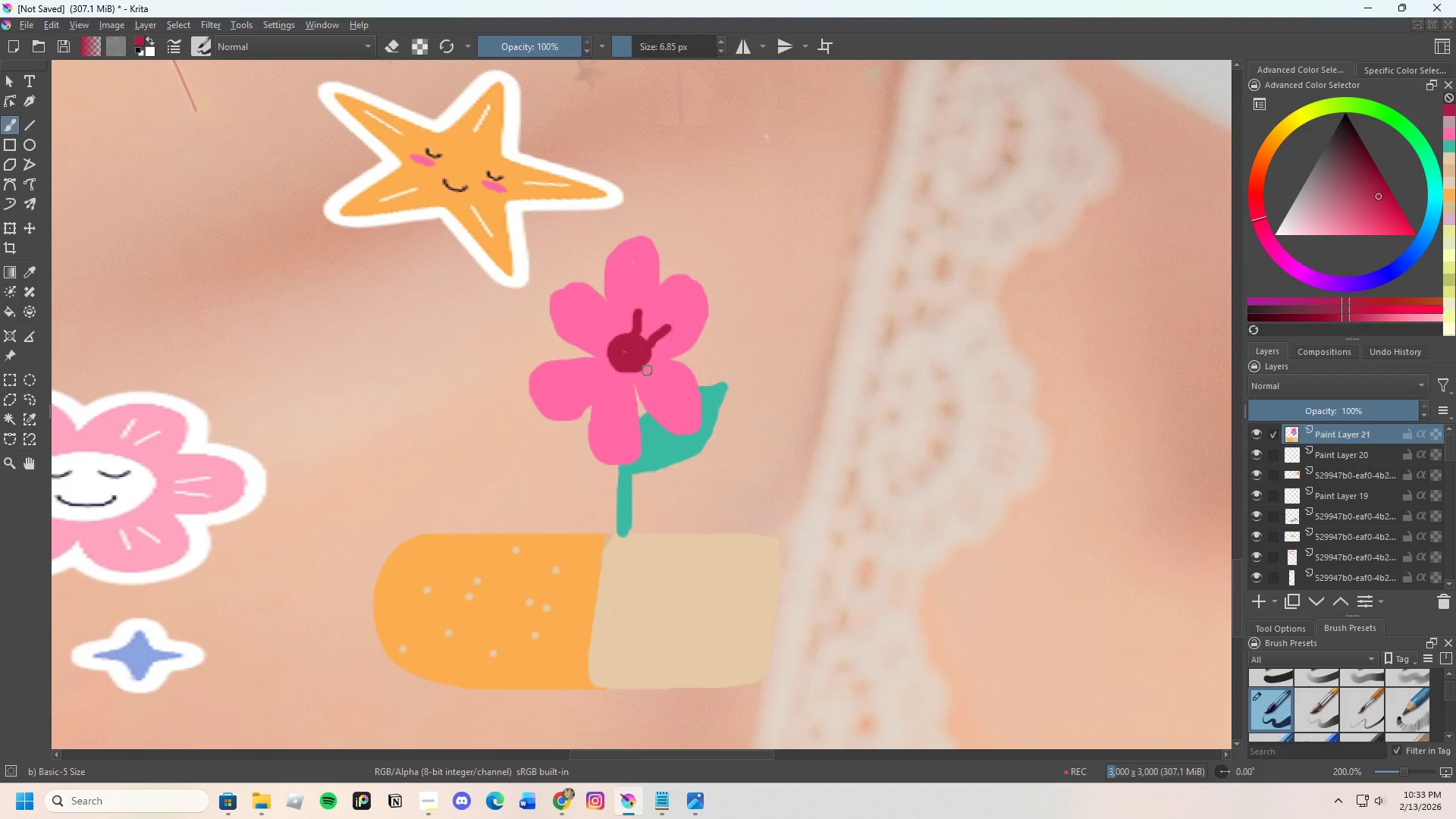 
left_click_drag(start_coordinate=[648, 370], to_coordinate=[666, 383])
 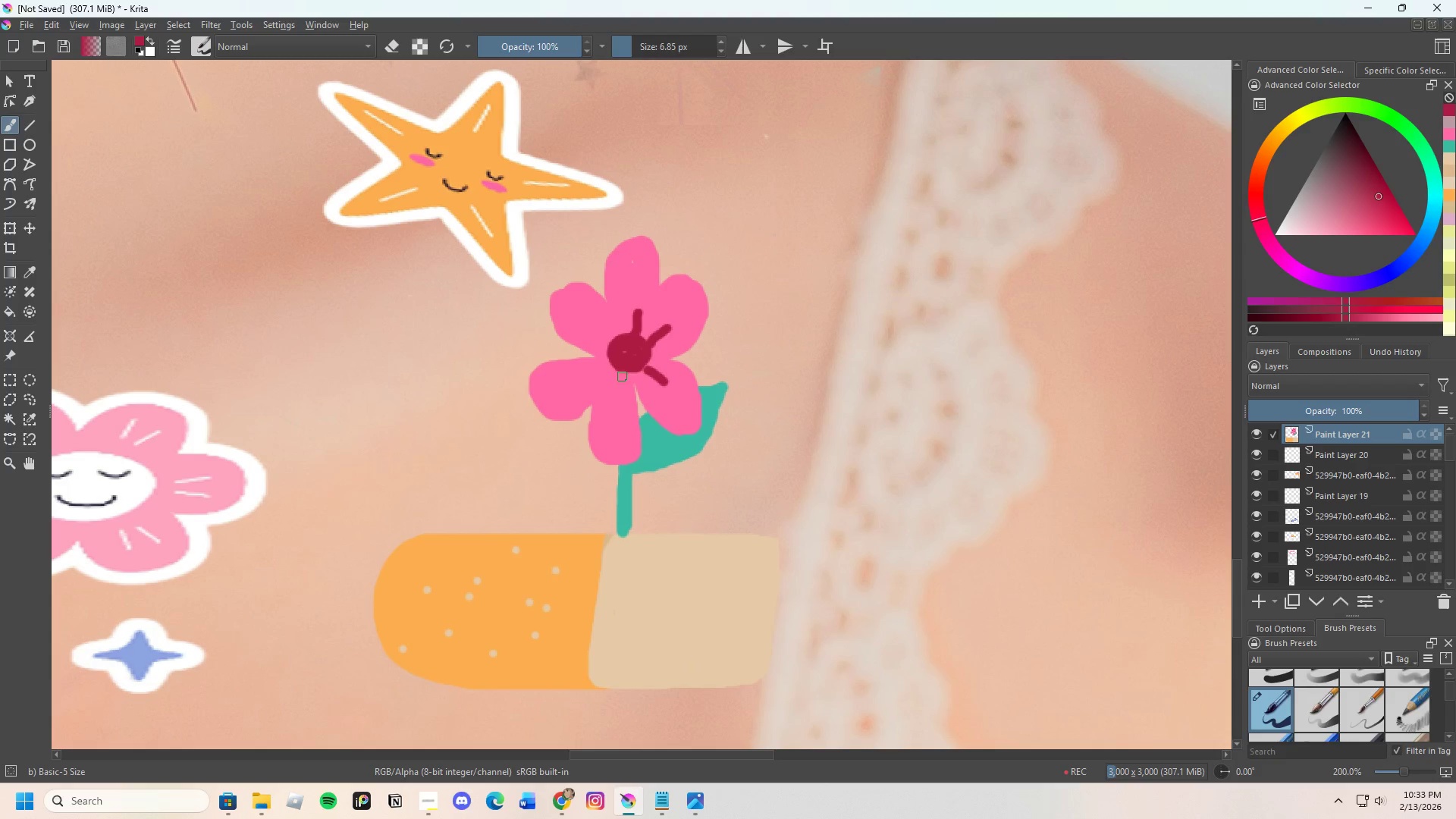 
left_click_drag(start_coordinate=[624, 373], to_coordinate=[621, 397])
 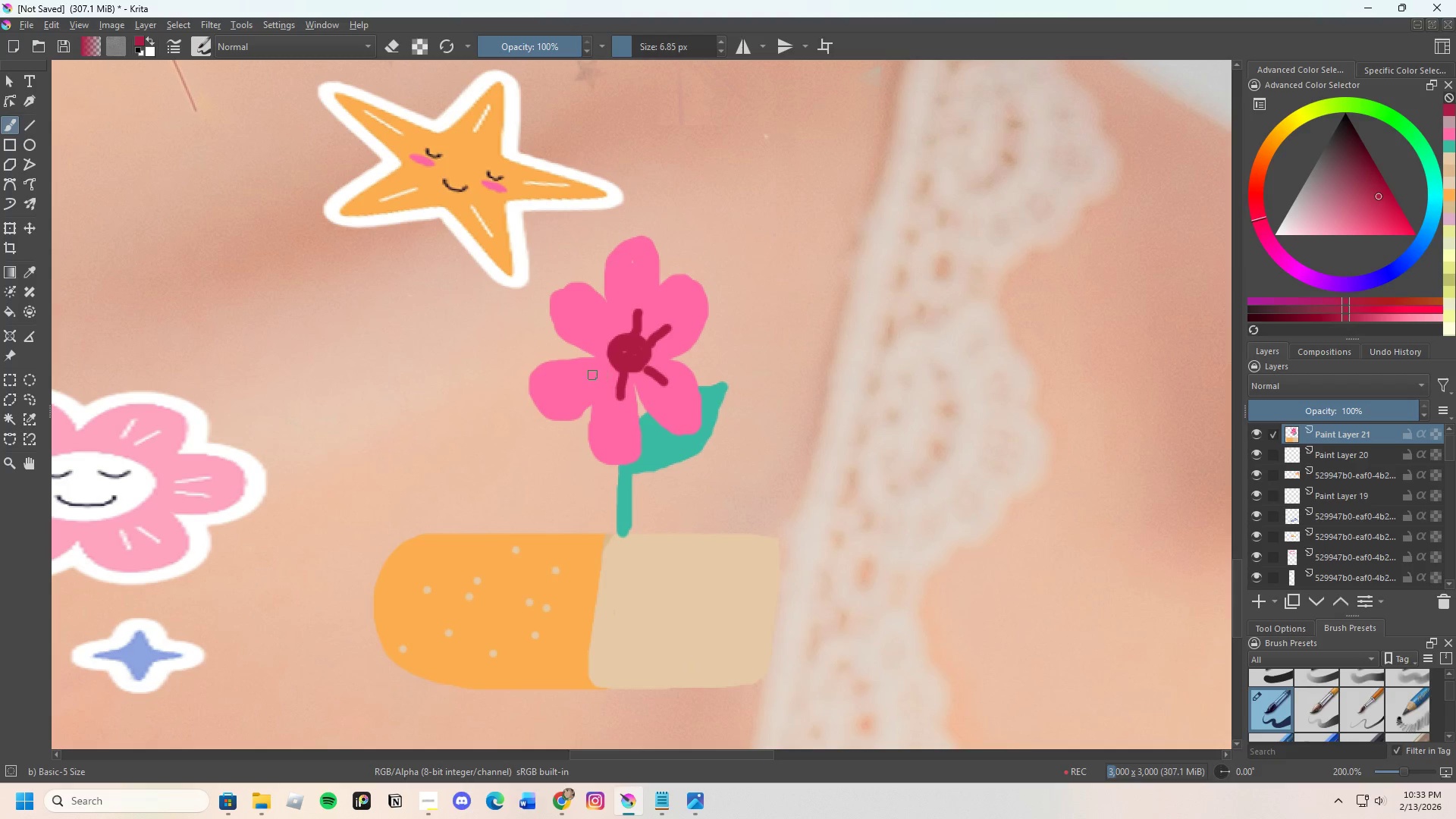 
left_click_drag(start_coordinate=[592, 374], to_coordinate=[575, 381])
 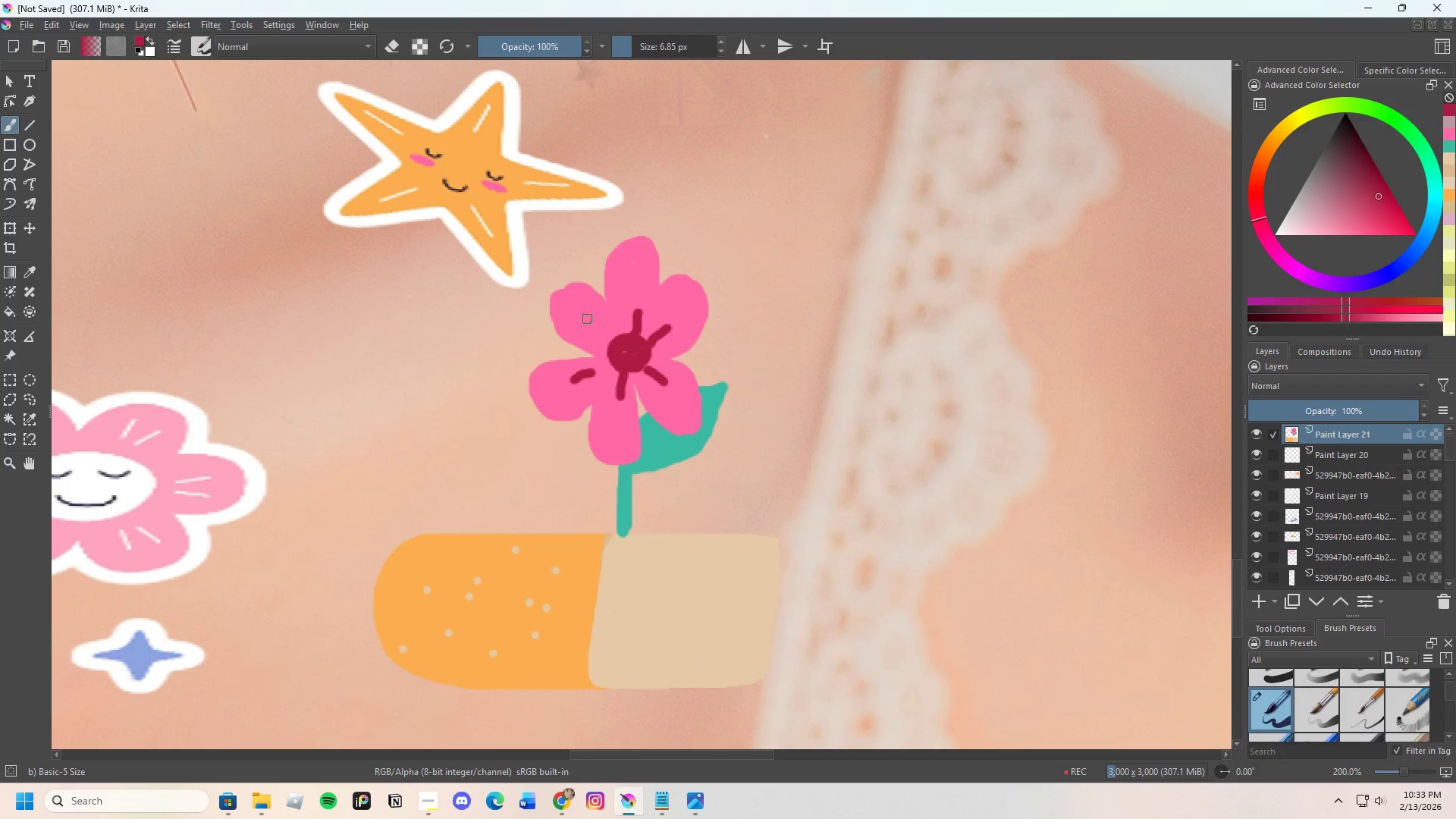 
left_click_drag(start_coordinate=[588, 318], to_coordinate=[607, 331])
 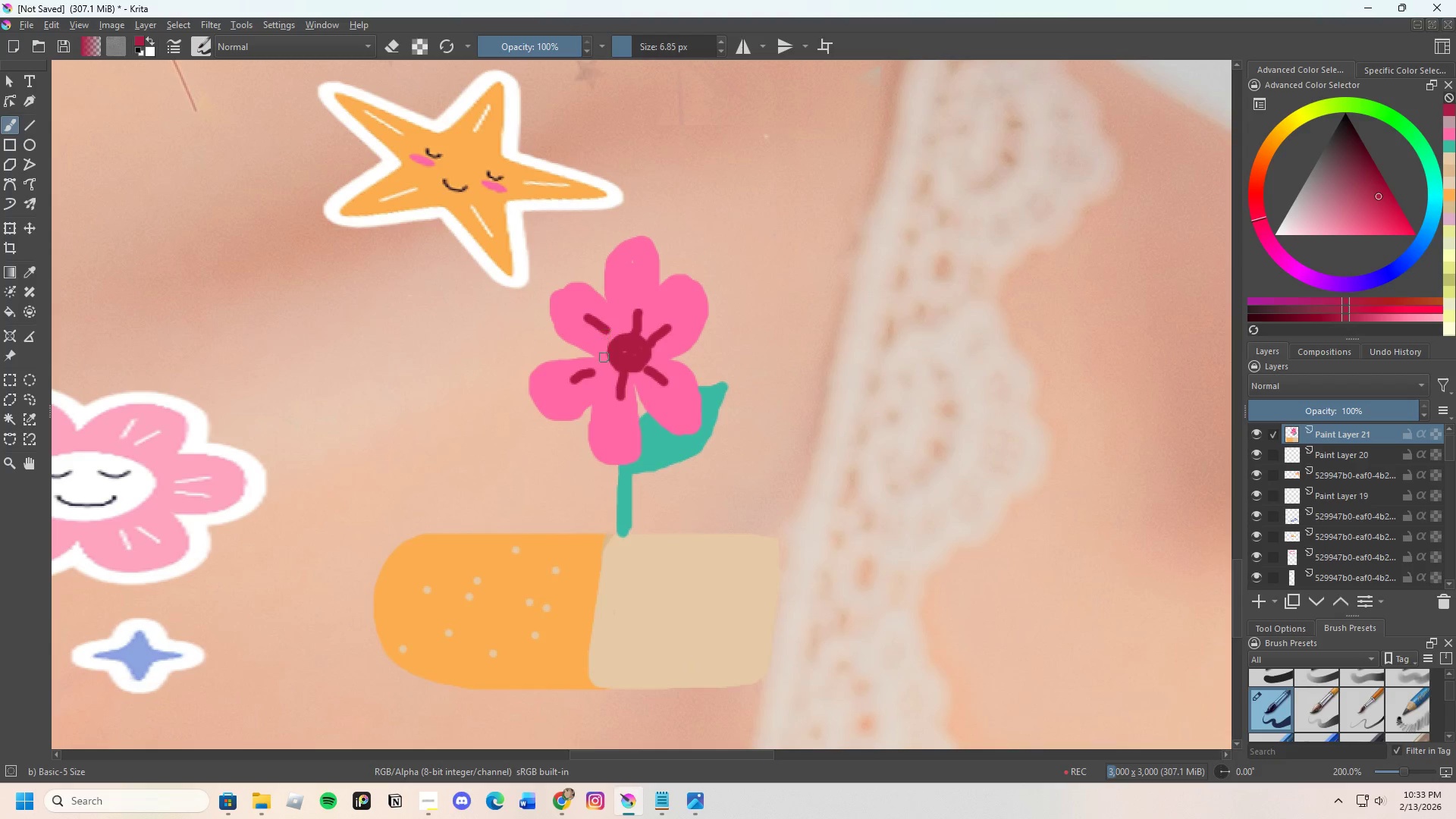 
scroll: coordinate [604, 359], scroll_direction: down, amount: 3.0
 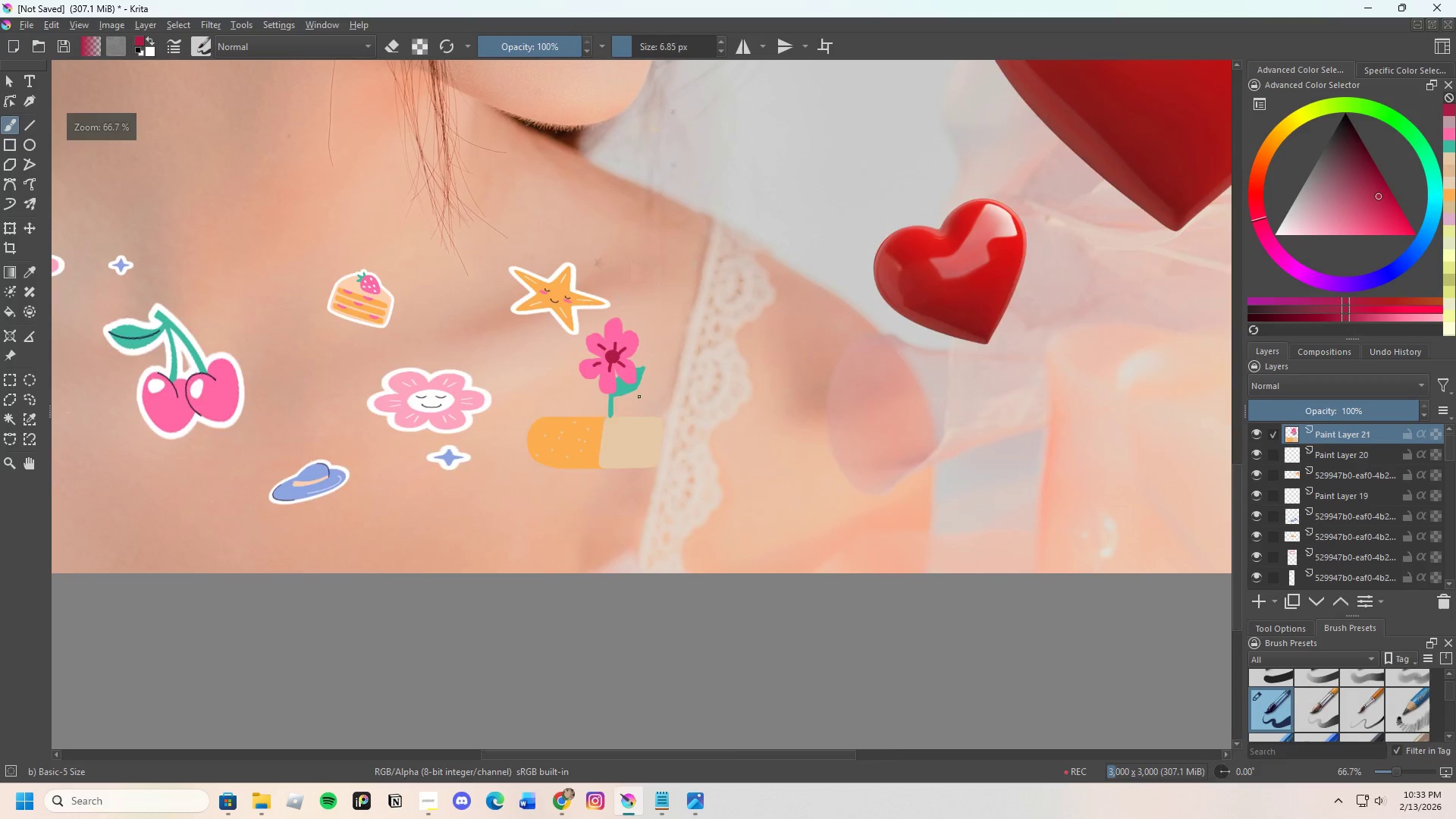 
scroll: coordinate [626, 375], scroll_direction: up, amount: 2.0
 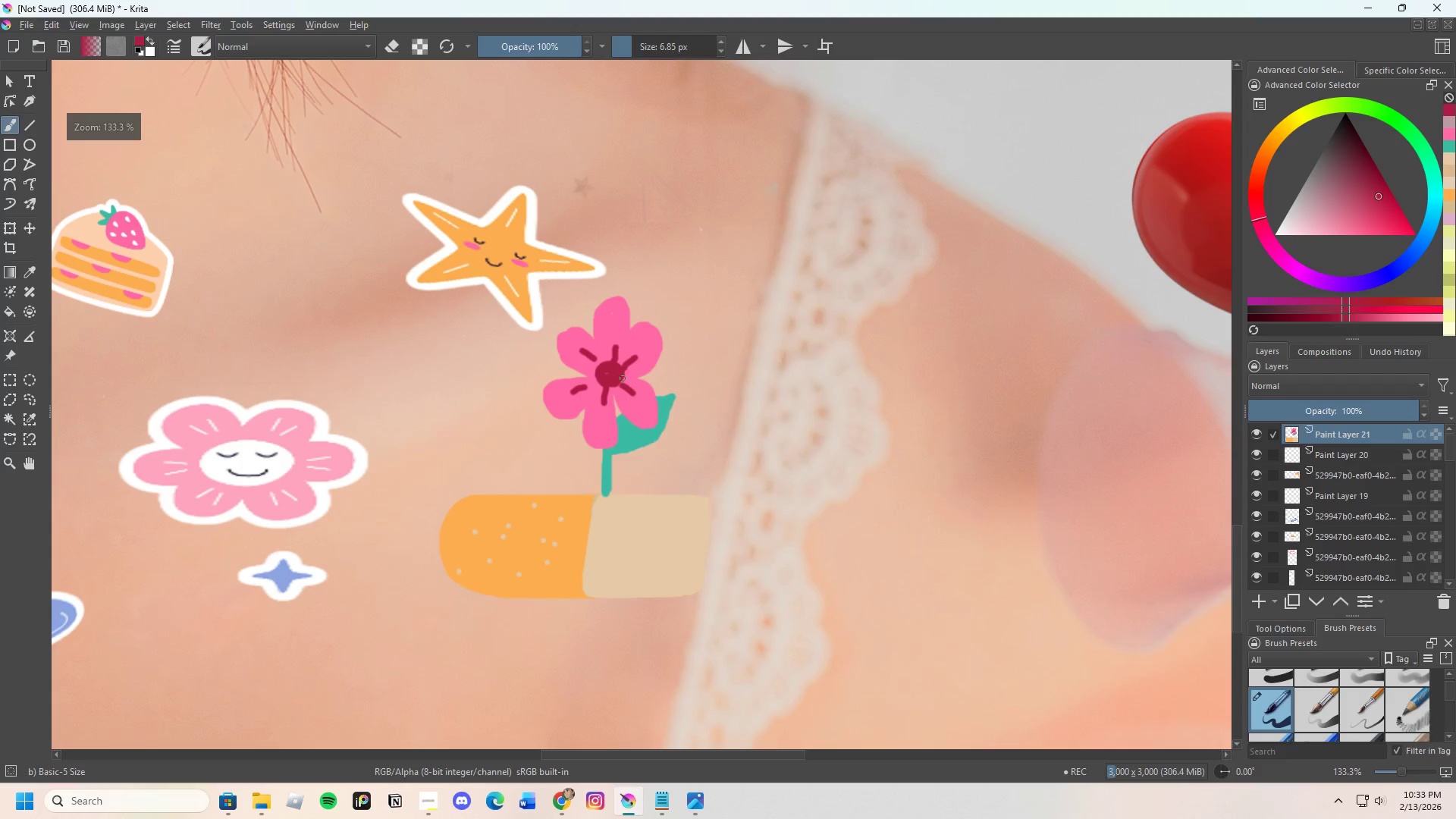 
key(Control+Z)
 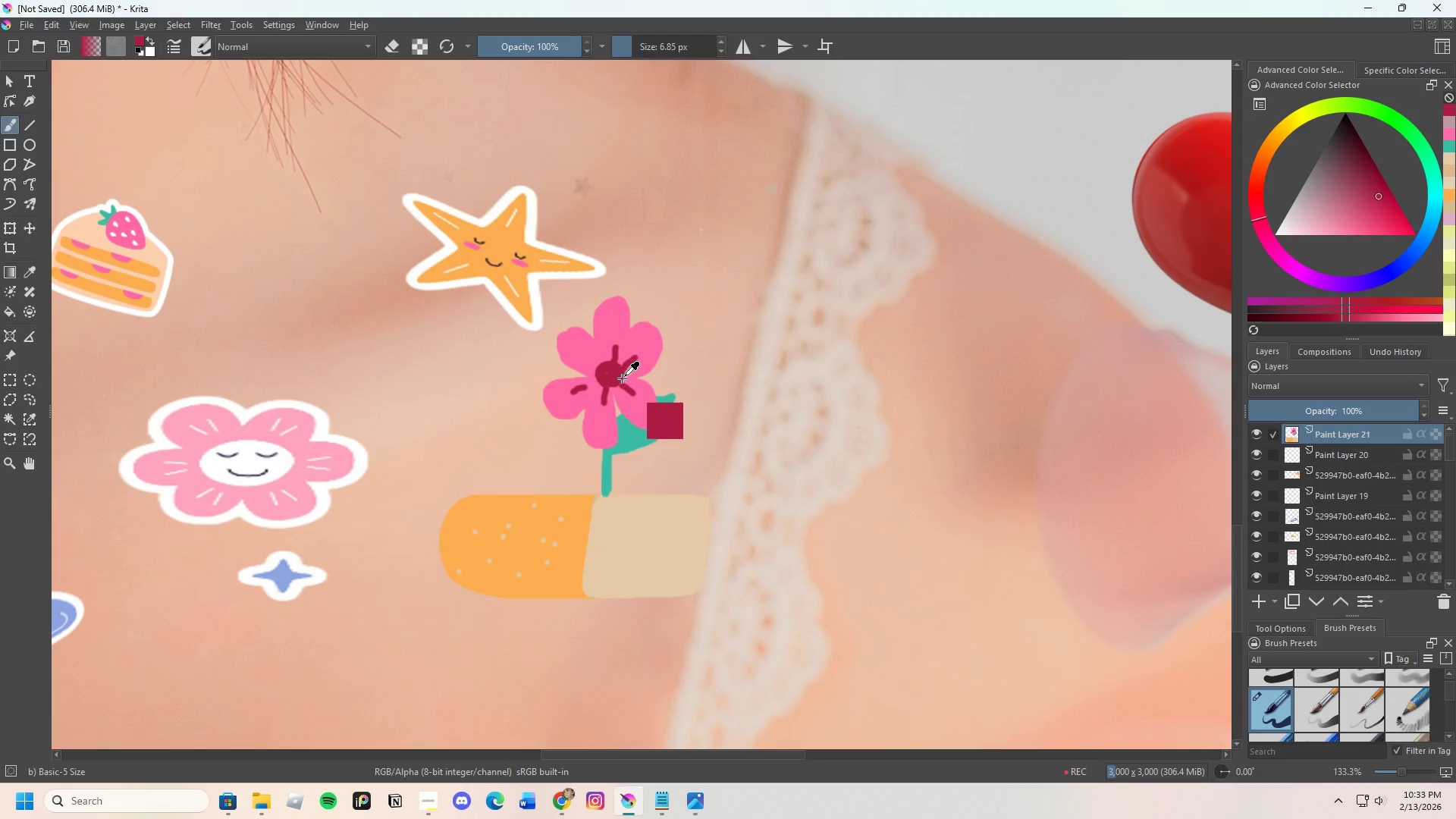 
key(Control+Z)
 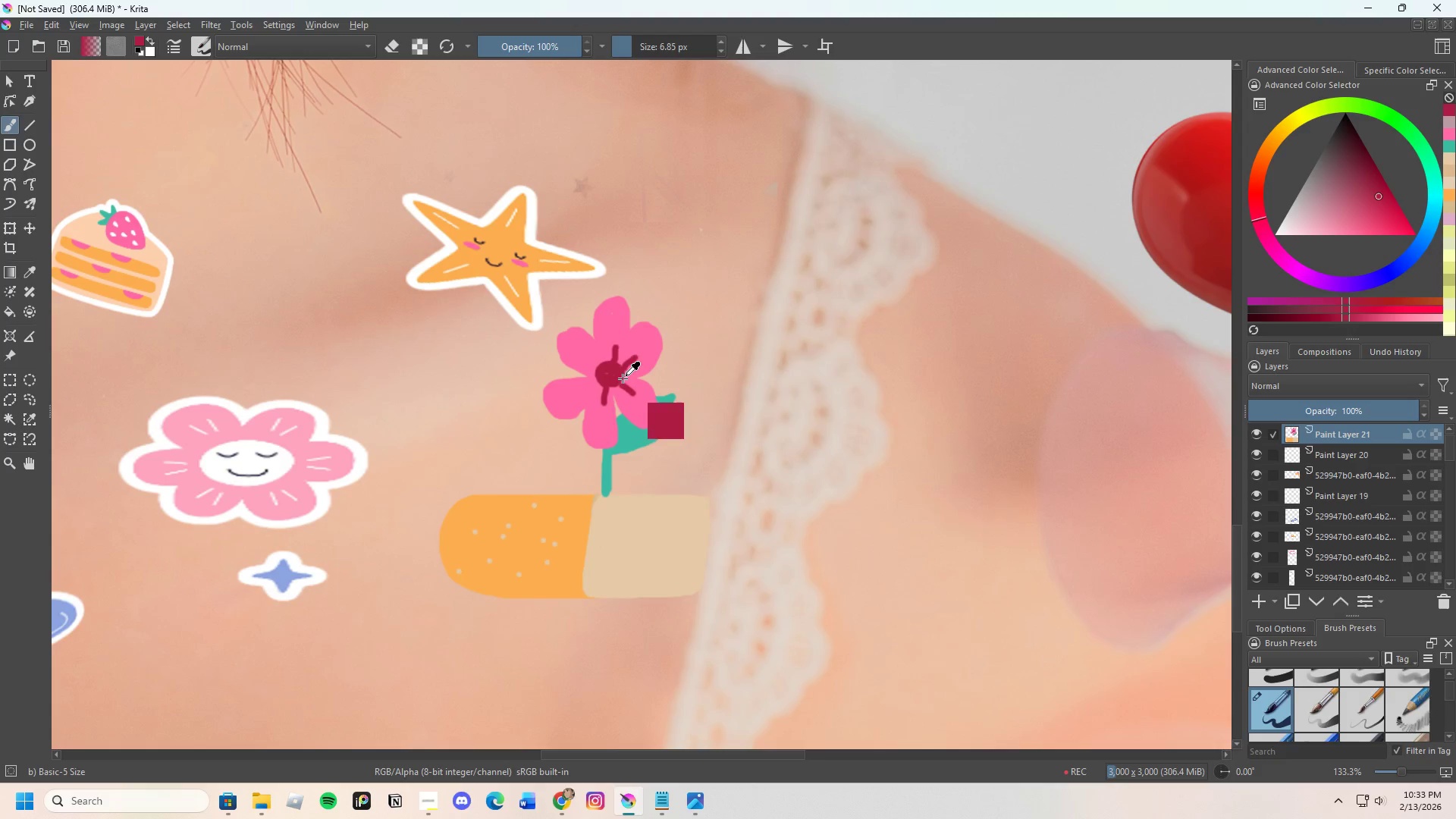 
key(Control+Z)
 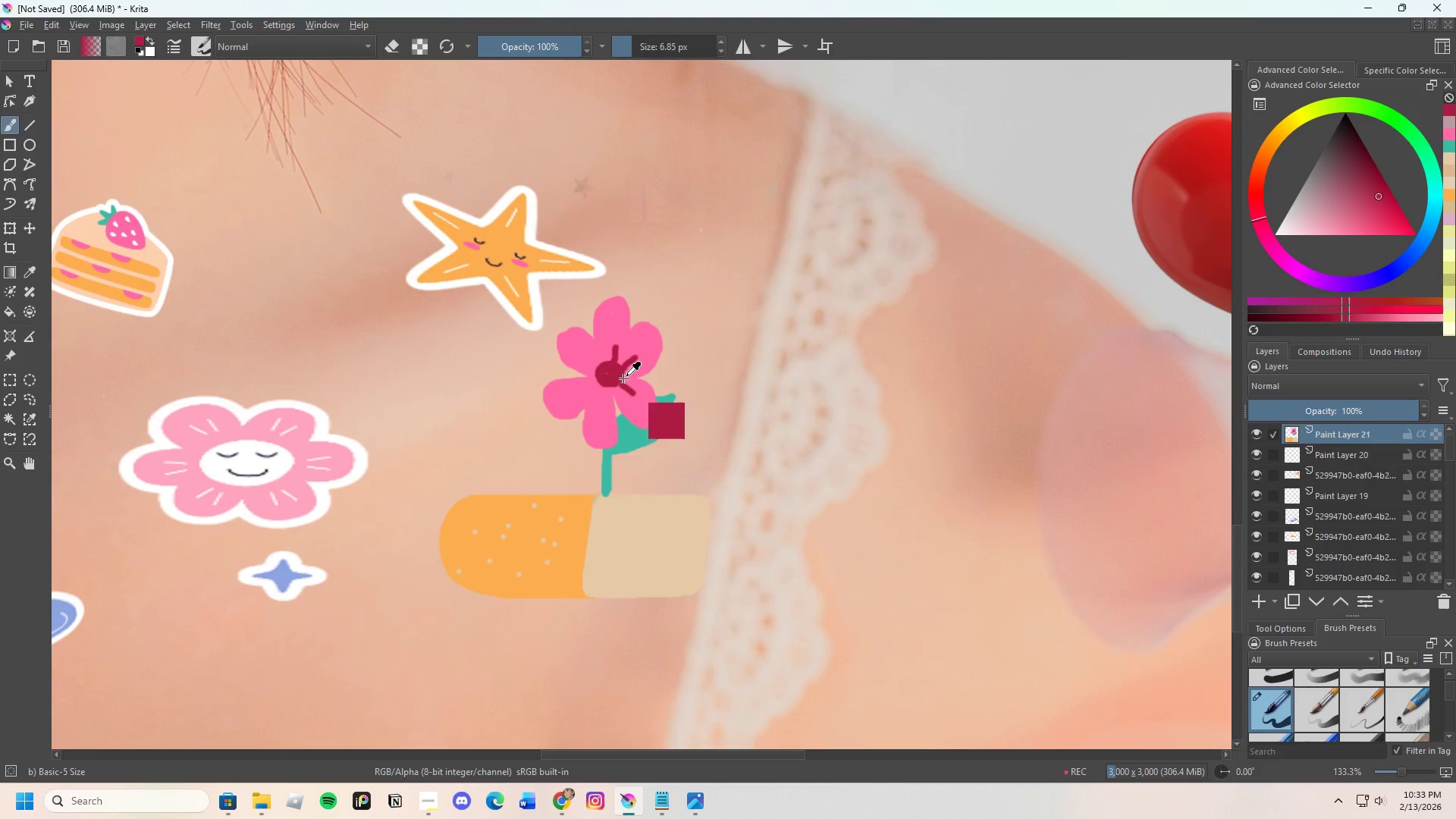 
key(Control+Z)
 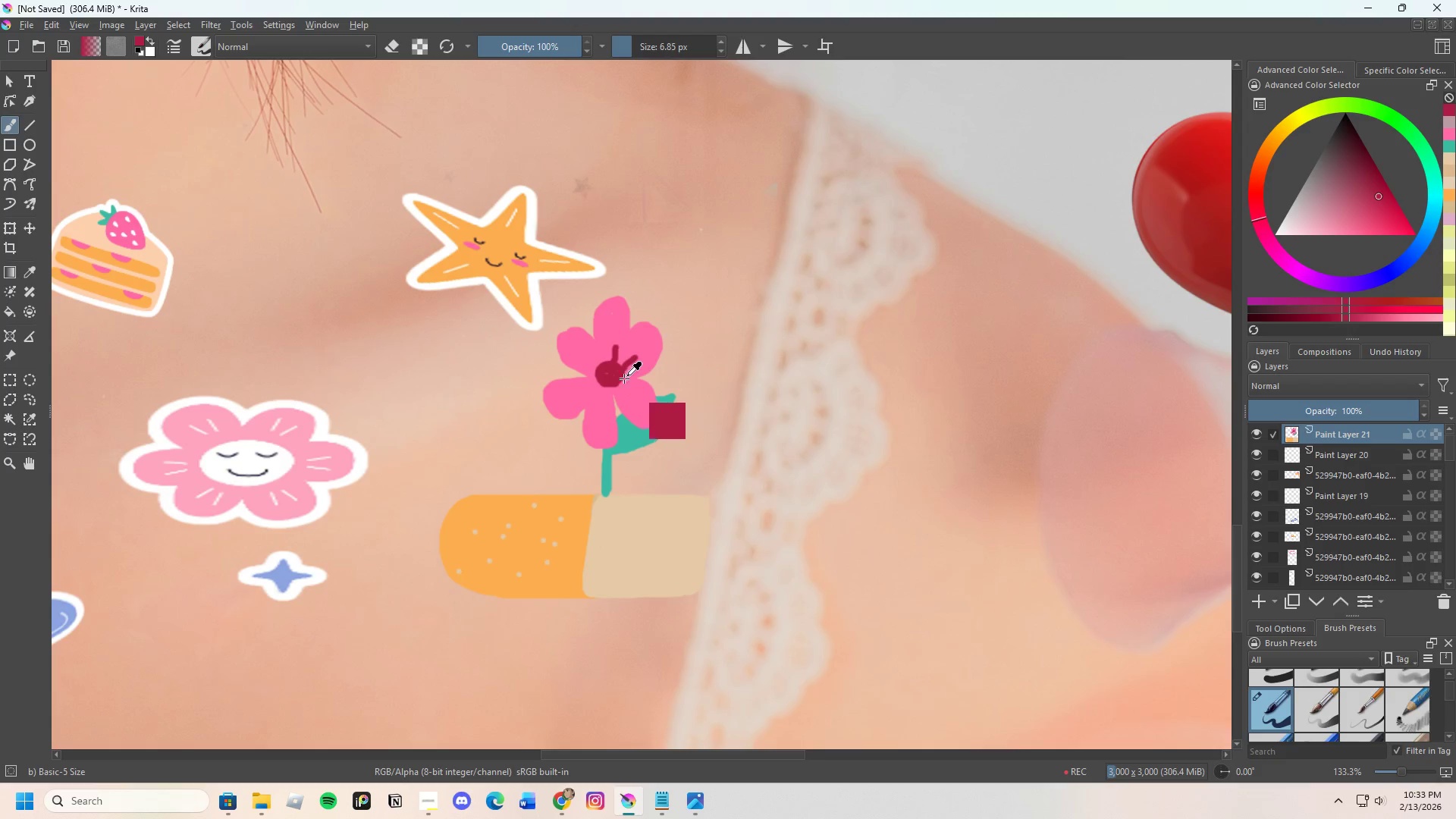 
key(Control+Z)
 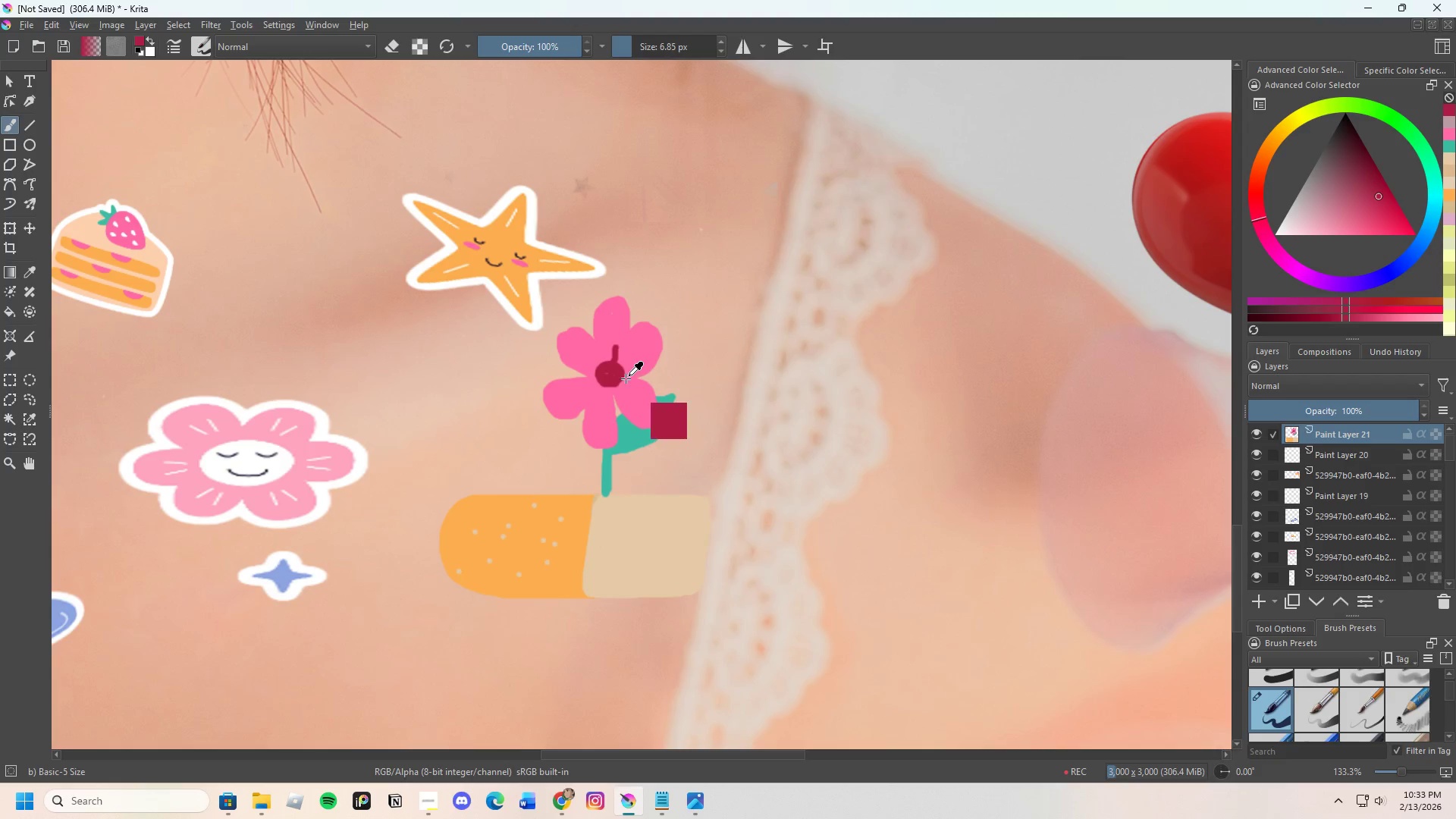 
key(Control+Z)
 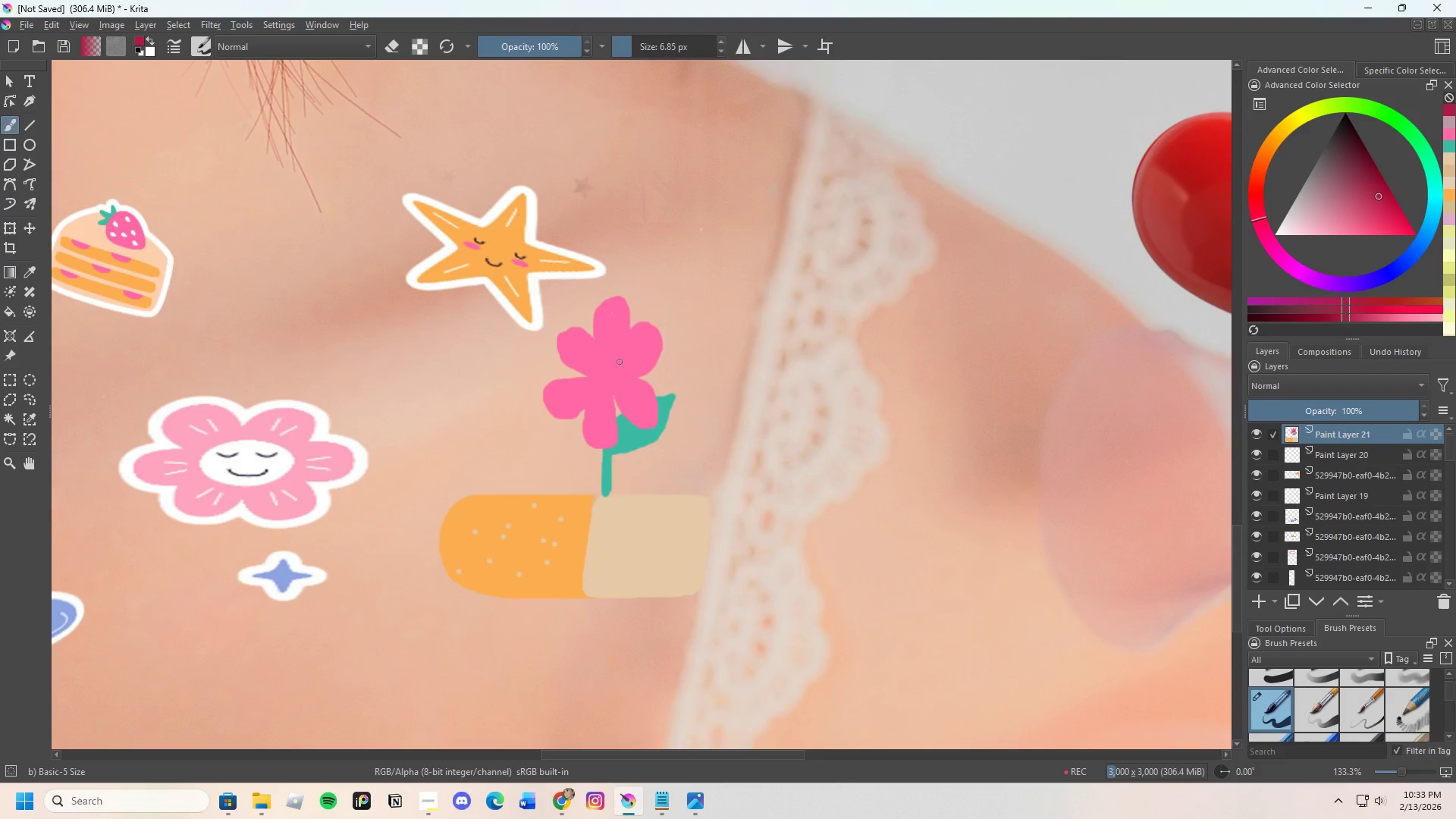 
scroll: coordinate [620, 362], scroll_direction: up, amount: 1.0
 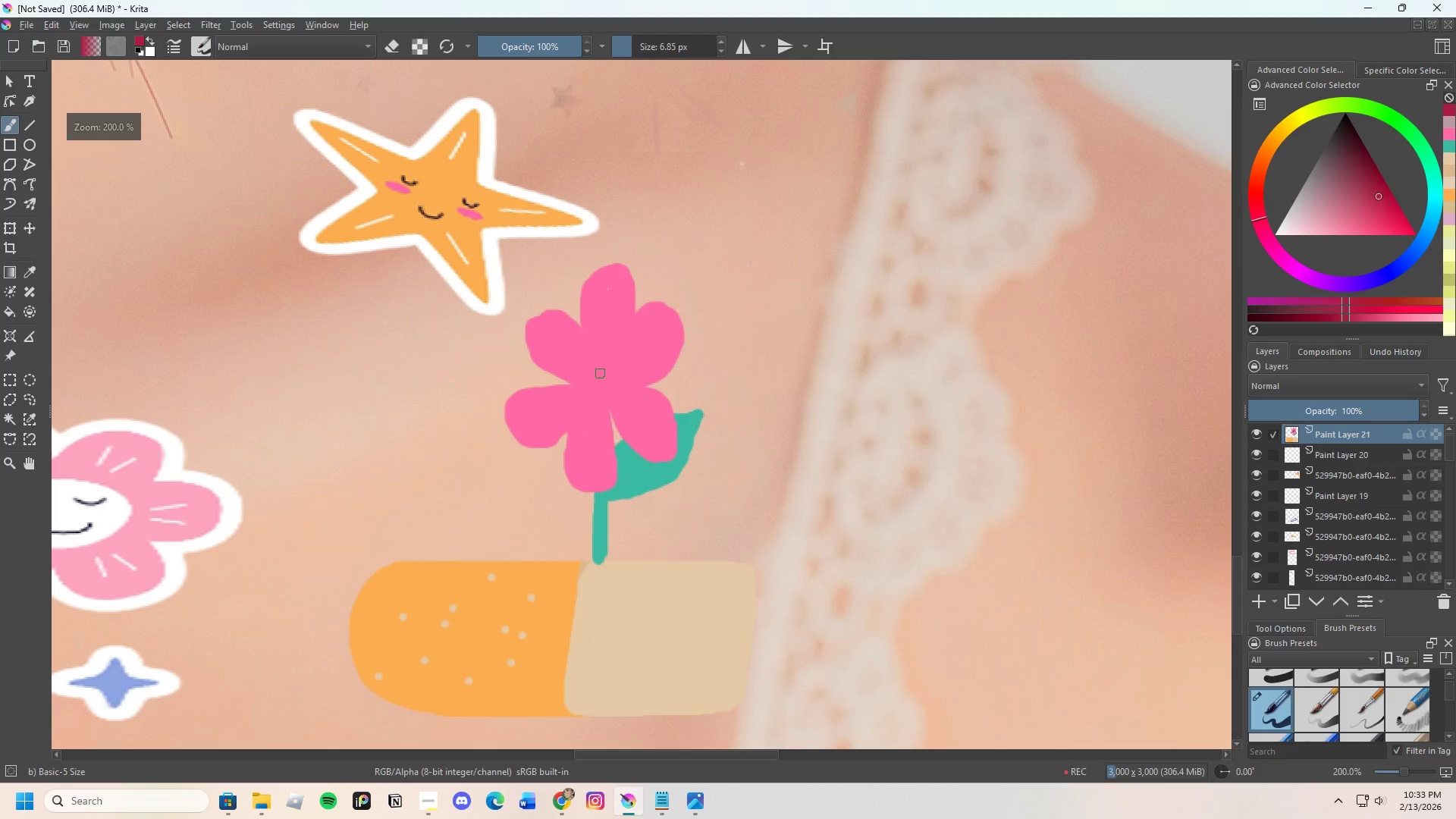 
left_click_drag(start_coordinate=[596, 372], to_coordinate=[587, 358])
 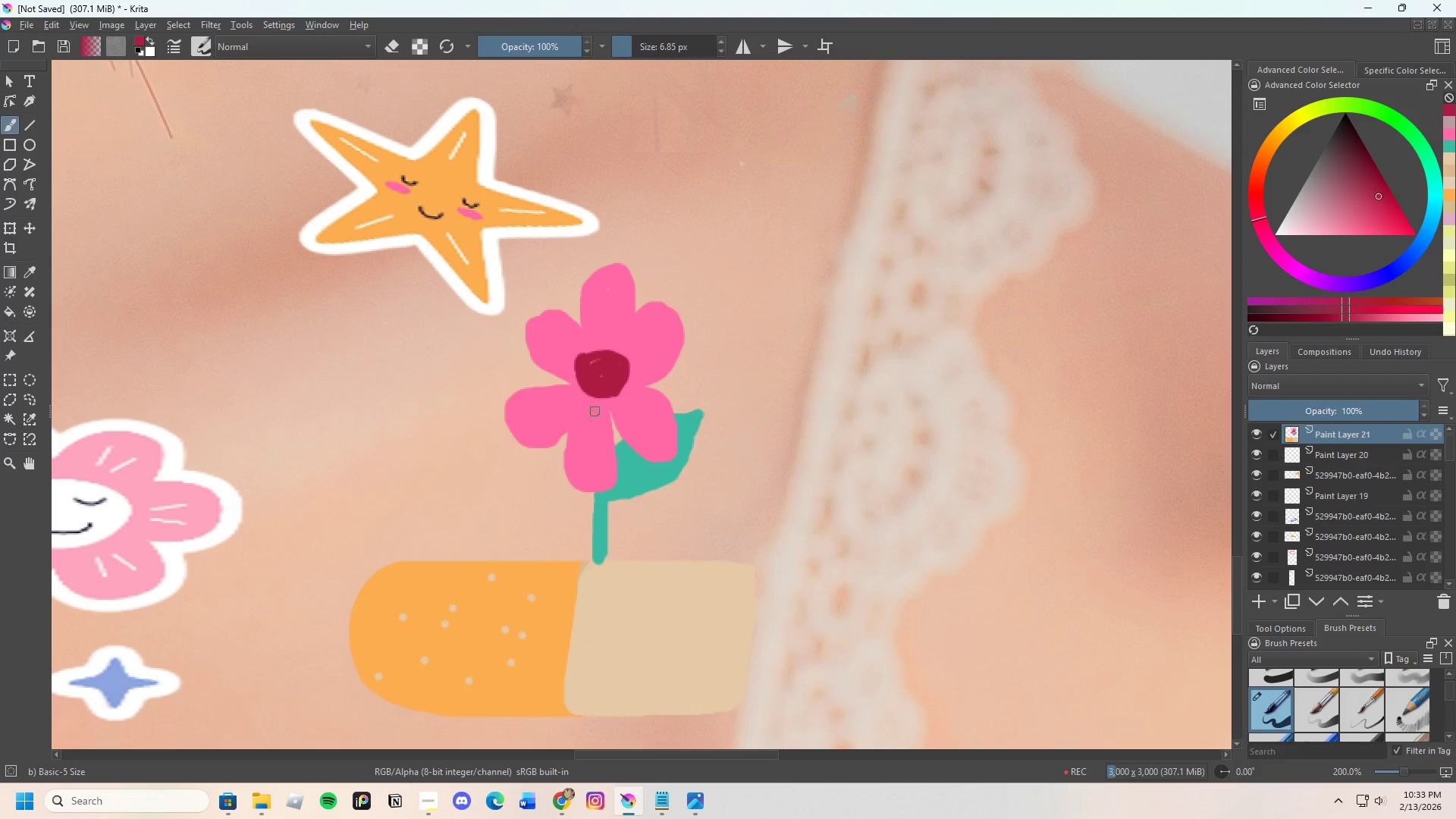 
left_click_drag(start_coordinate=[594, 414], to_coordinate=[590, 441])
 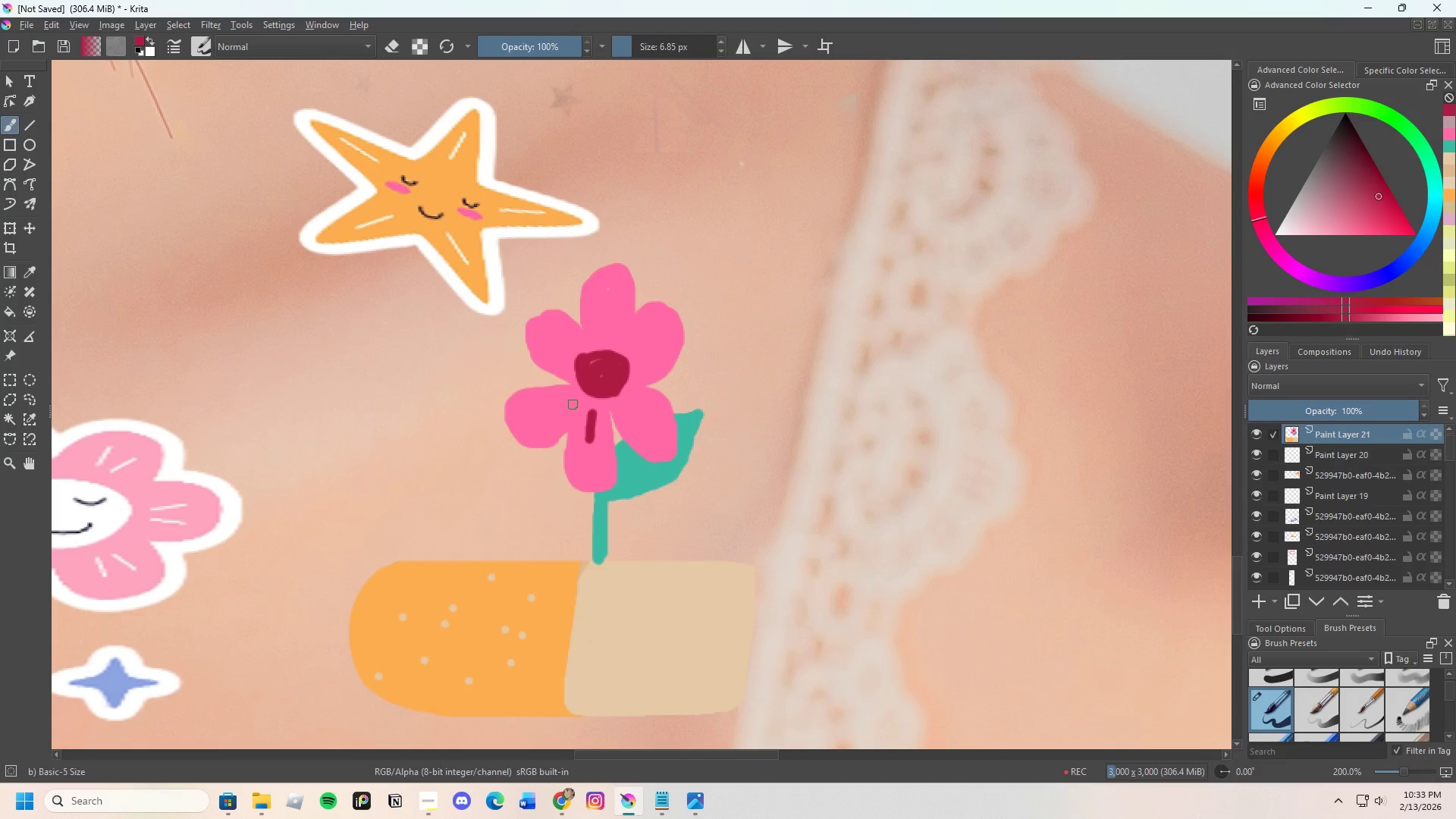 
left_click_drag(start_coordinate=[574, 404], to_coordinate=[554, 412])
 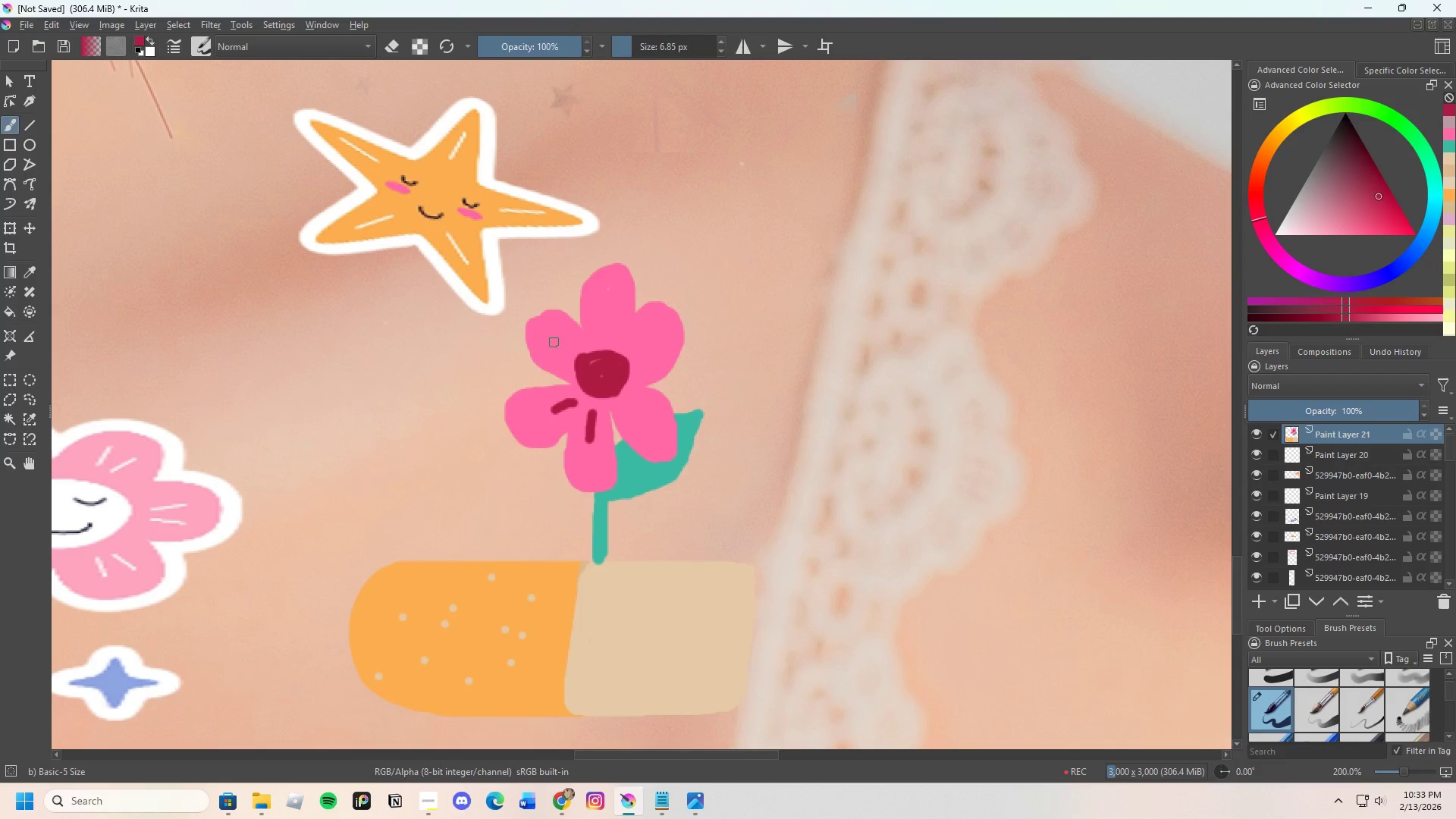 
left_click_drag(start_coordinate=[551, 339], to_coordinate=[568, 353])
 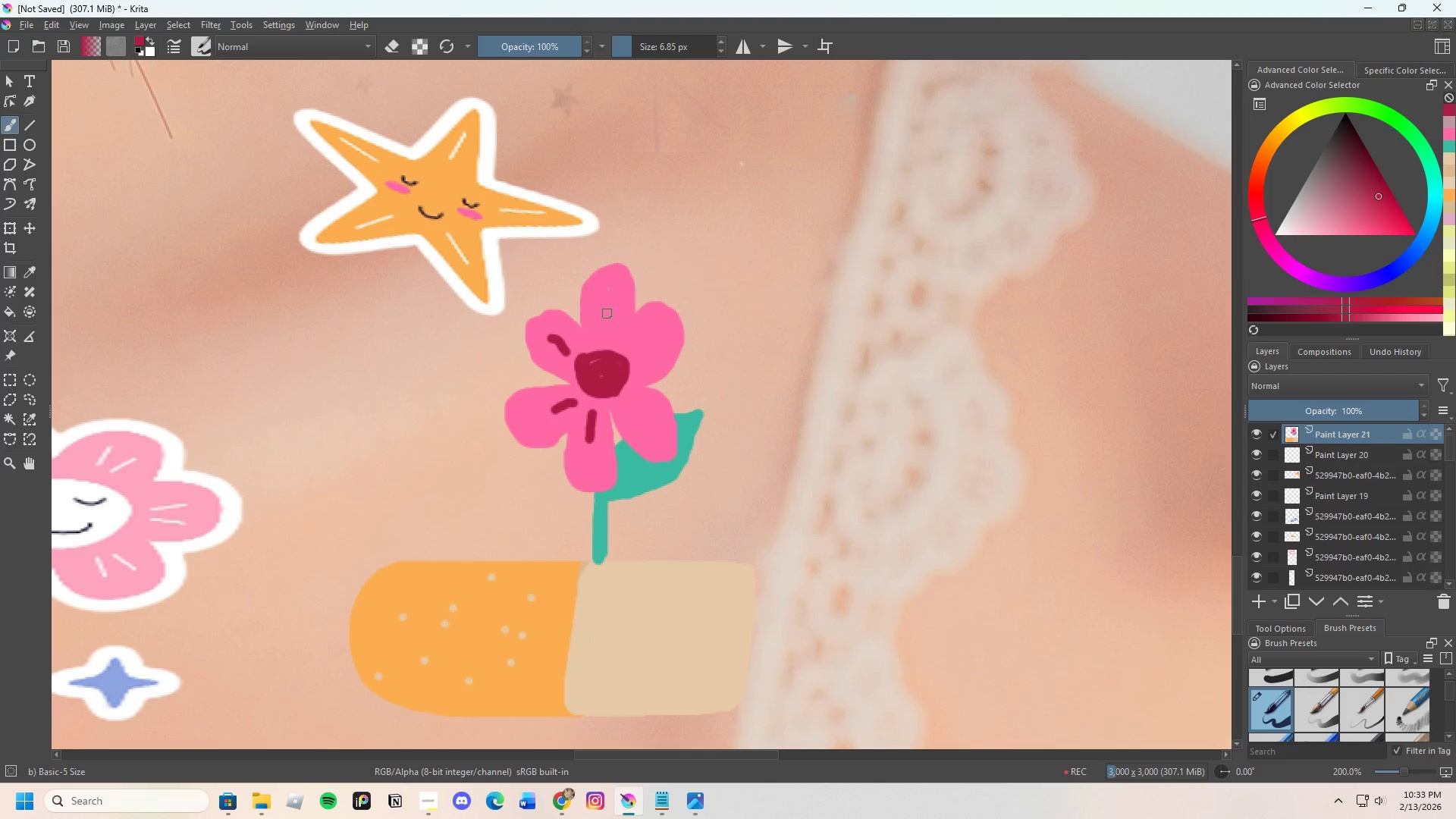 
left_click_drag(start_coordinate=[607, 312], to_coordinate=[613, 337])
 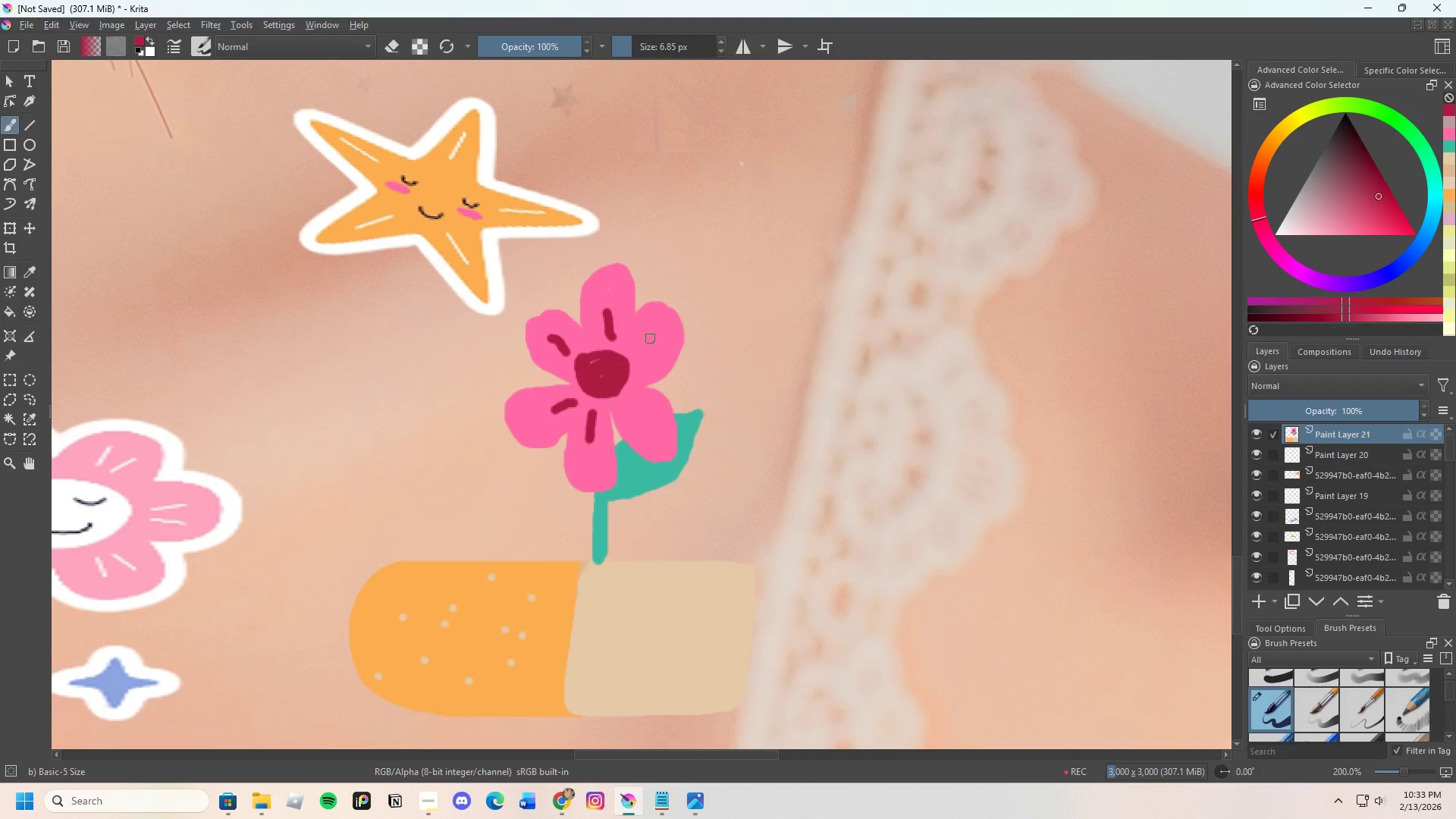 
left_click_drag(start_coordinate=[651, 339], to_coordinate=[643, 358])
 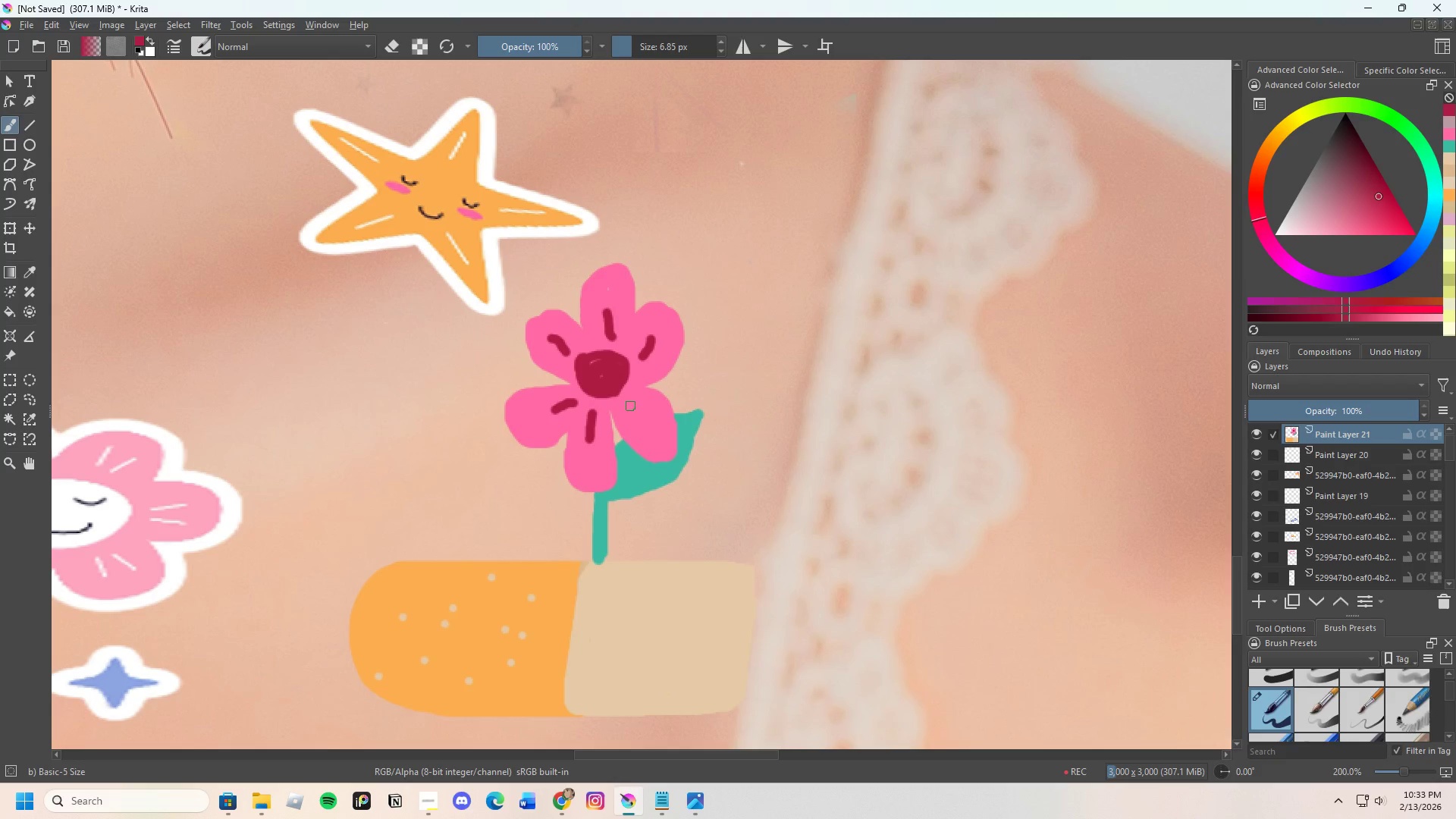 
left_click_drag(start_coordinate=[631, 402], to_coordinate=[645, 419])
 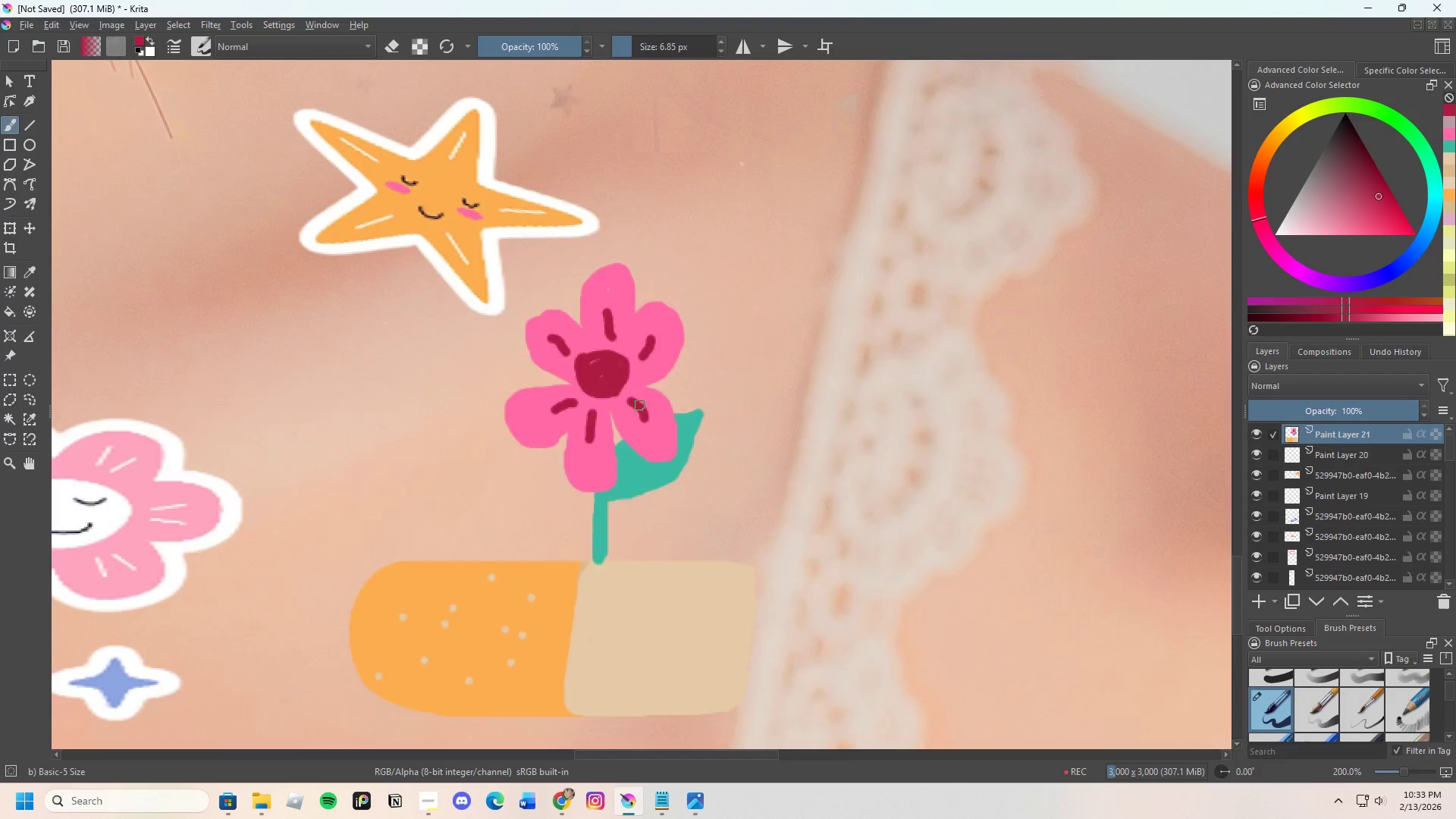 
scroll: coordinate [629, 431], scroll_direction: down, amount: 4.0
 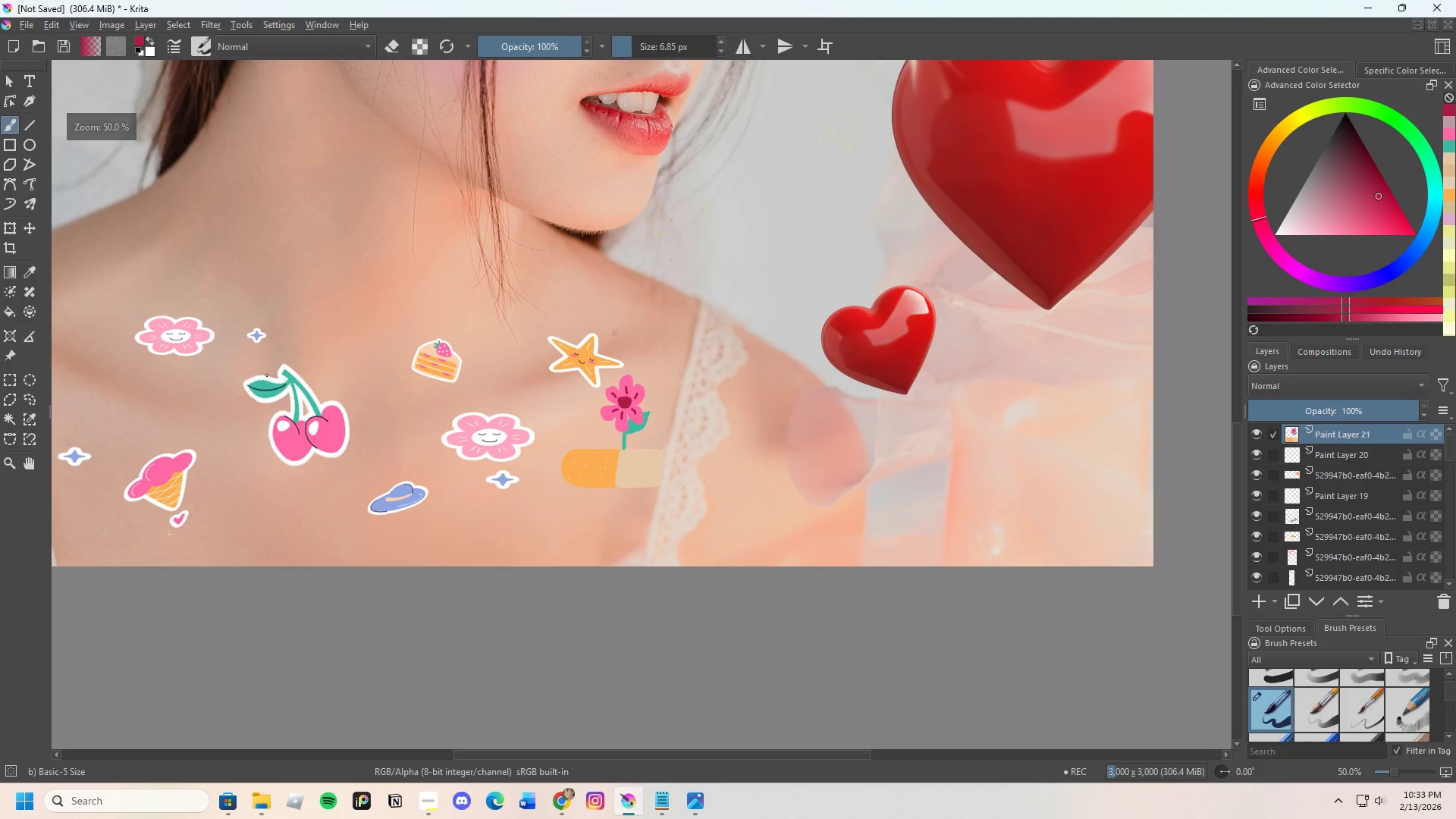 
scroll: coordinate [218, 405], scroll_direction: up, amount: 3.0
 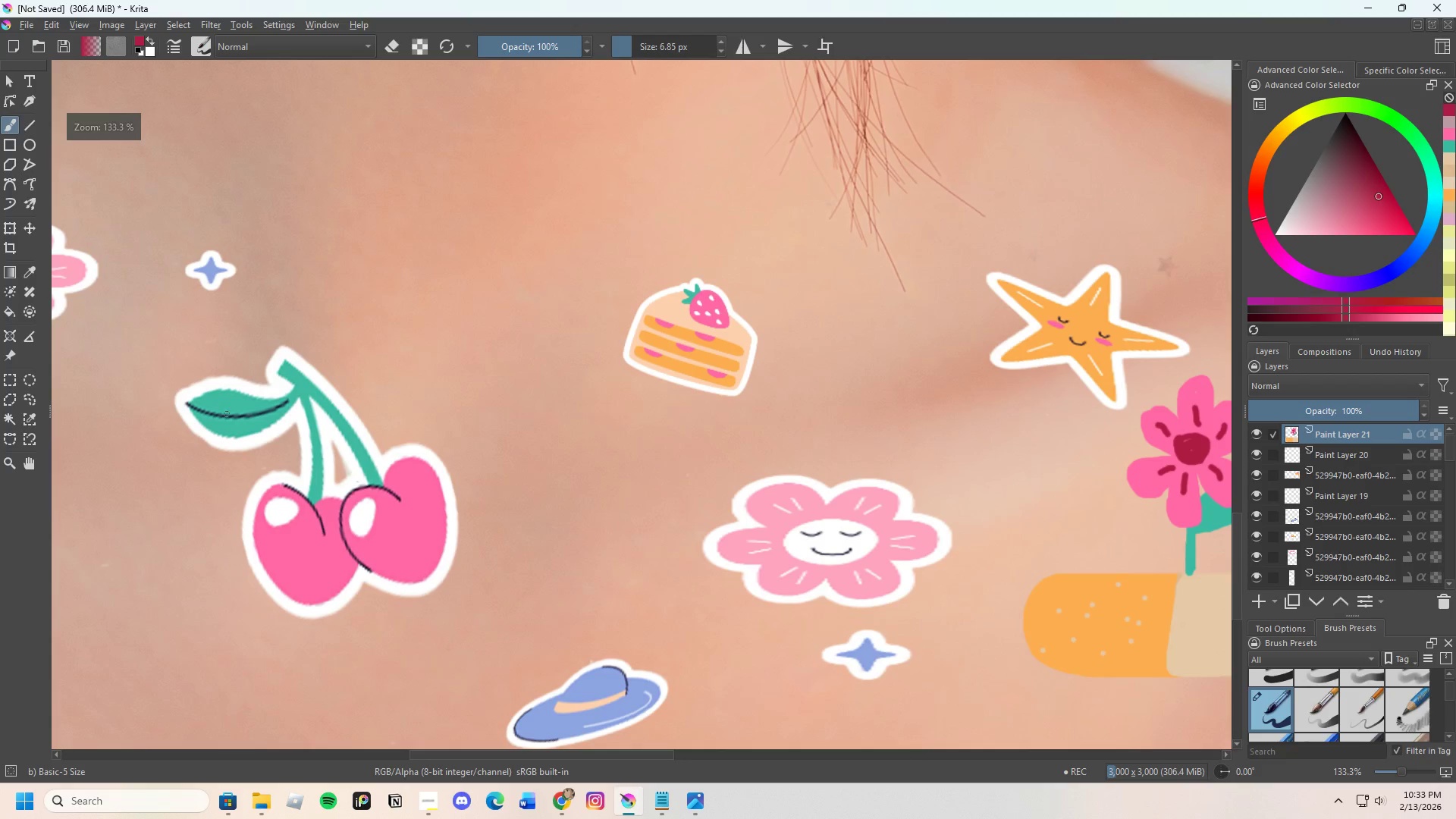 
hold_key(key=ControlLeft, duration=0.97)
left_click([243, 417])
 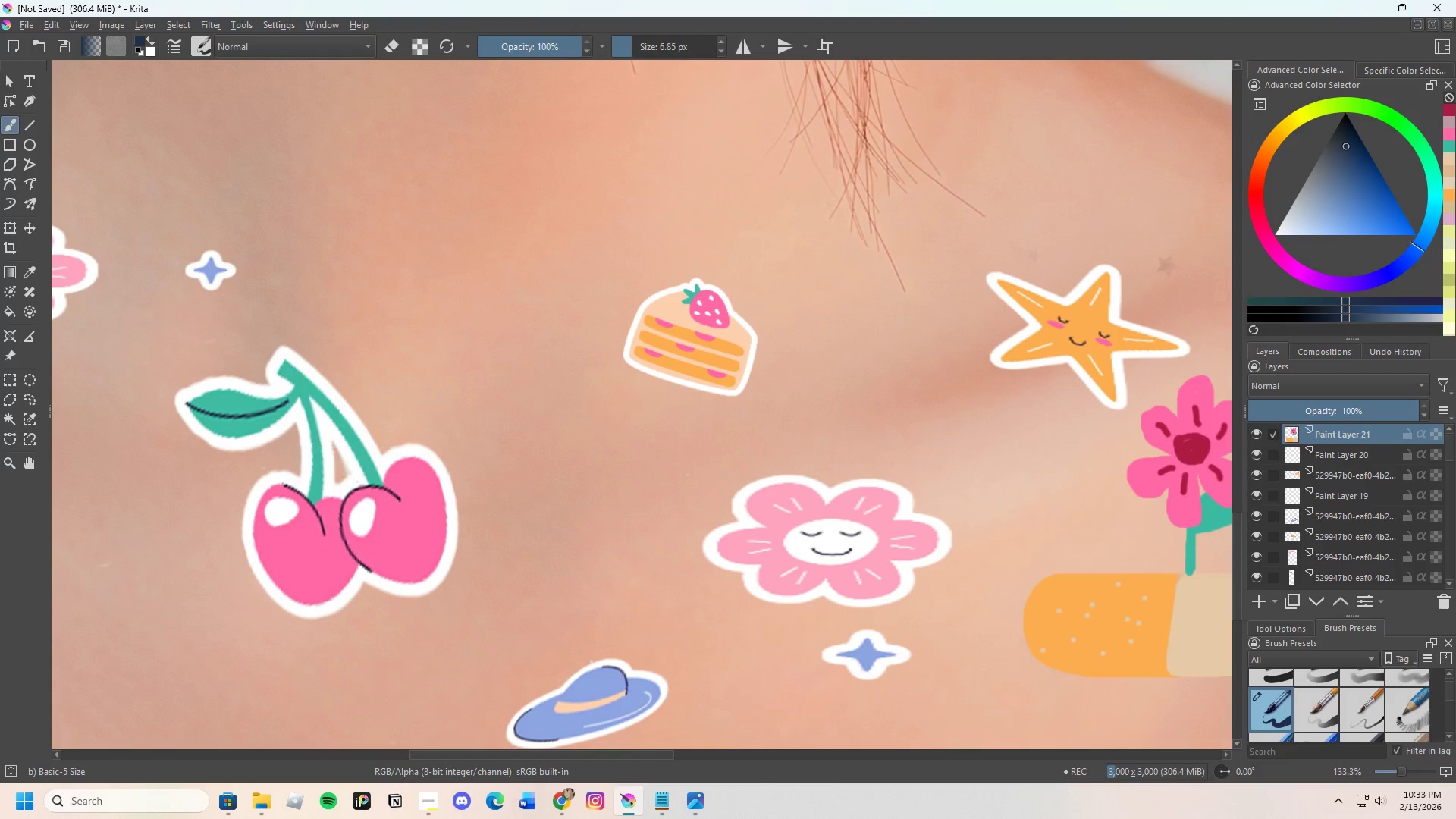 
scroll: coordinate [463, 394], scroll_direction: down, amount: 1.0
 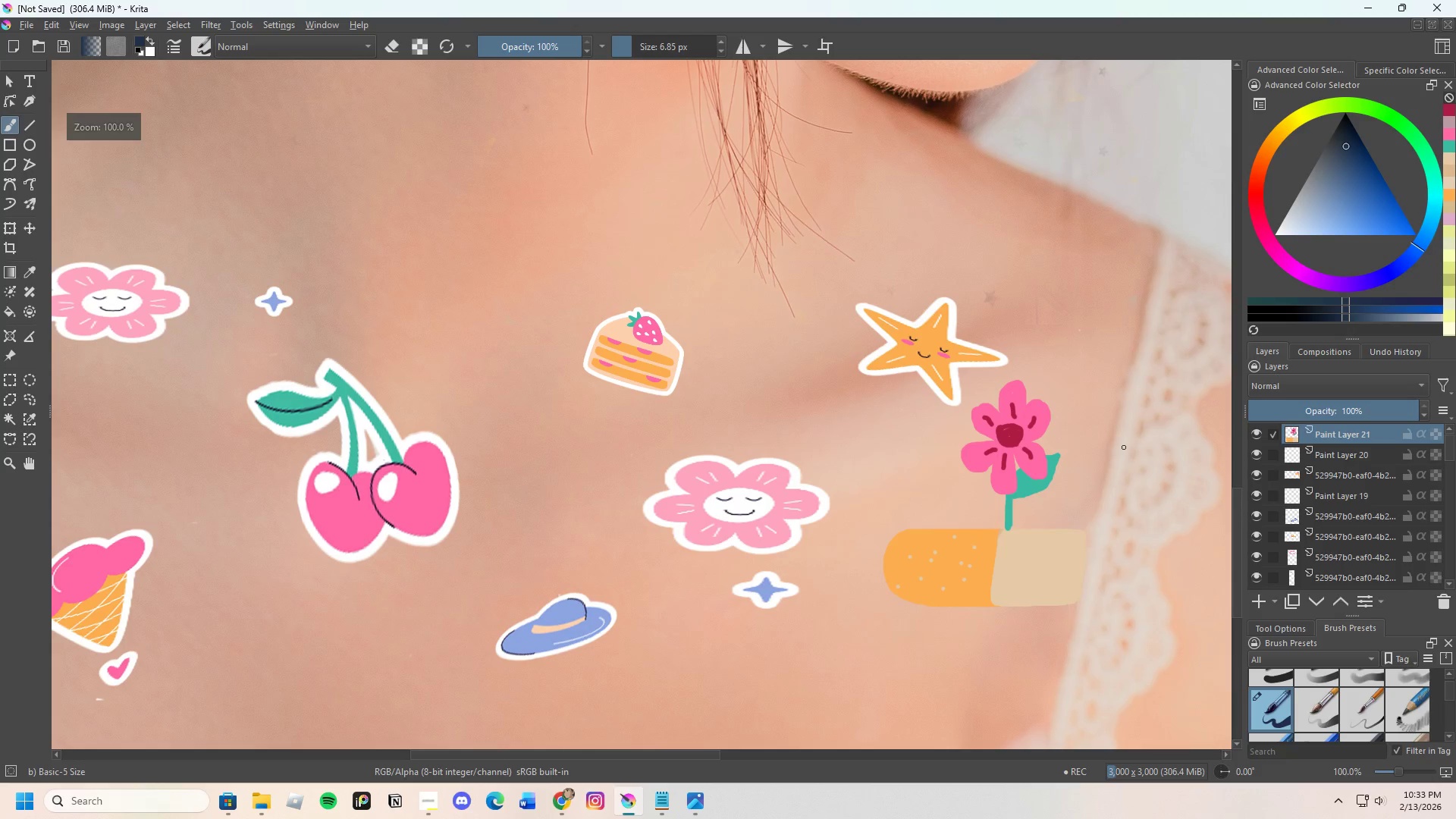 
scroll: coordinate [1006, 464], scroll_direction: up, amount: 2.0
 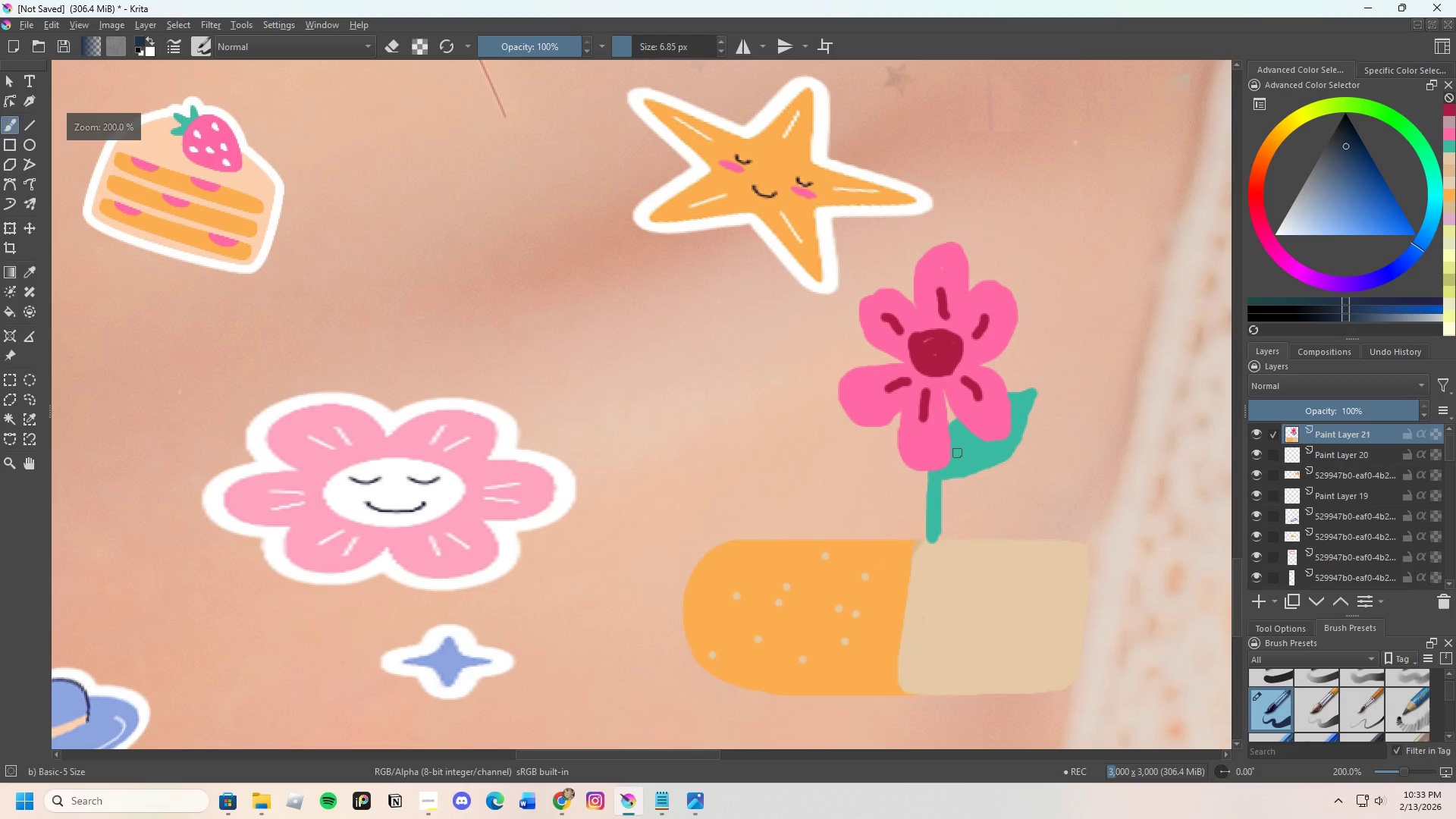 
left_click_drag(start_coordinate=[958, 453], to_coordinate=[976, 439])
 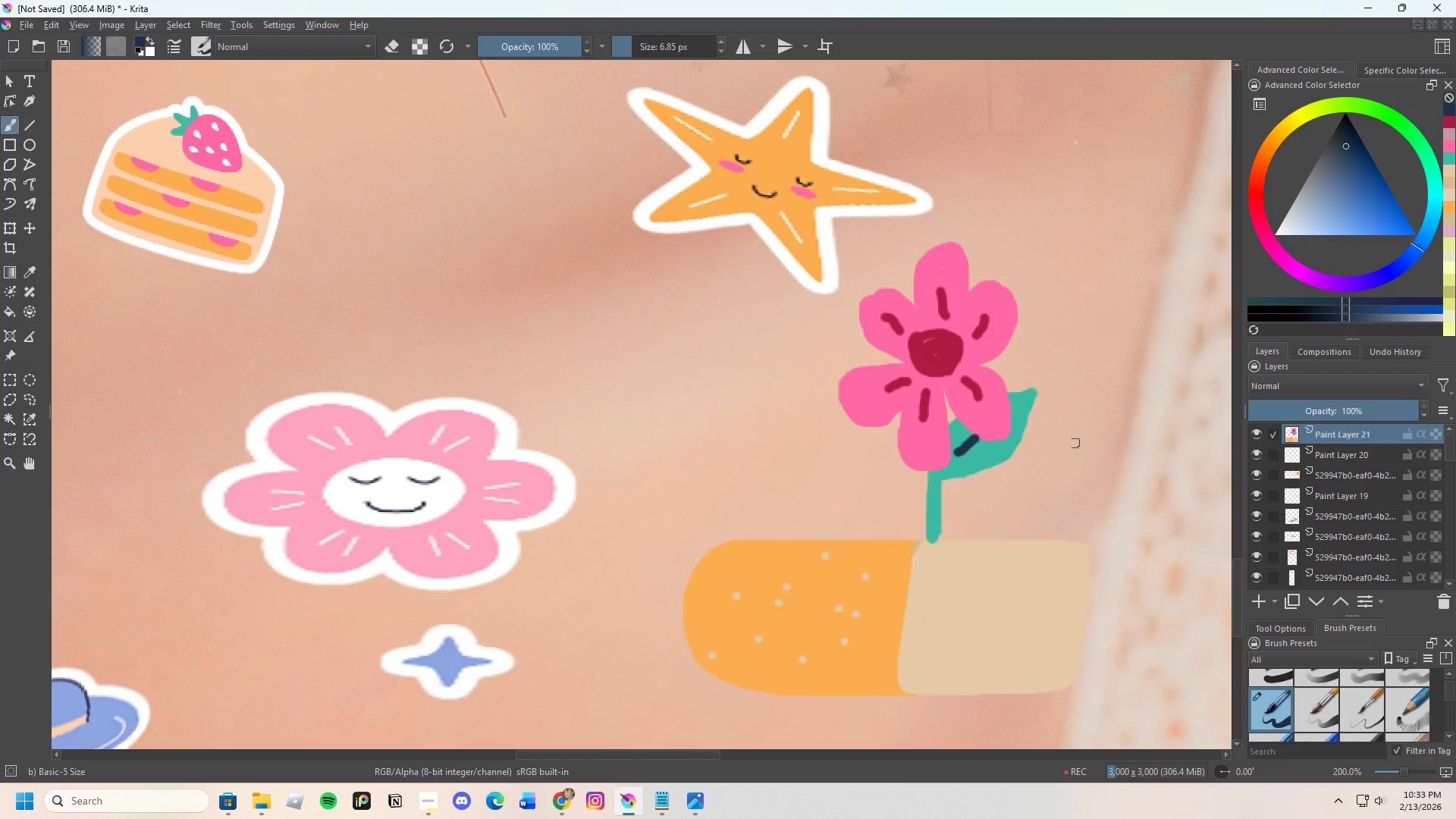 
scroll: coordinate [632, 336], scroll_direction: down, amount: 4.0
 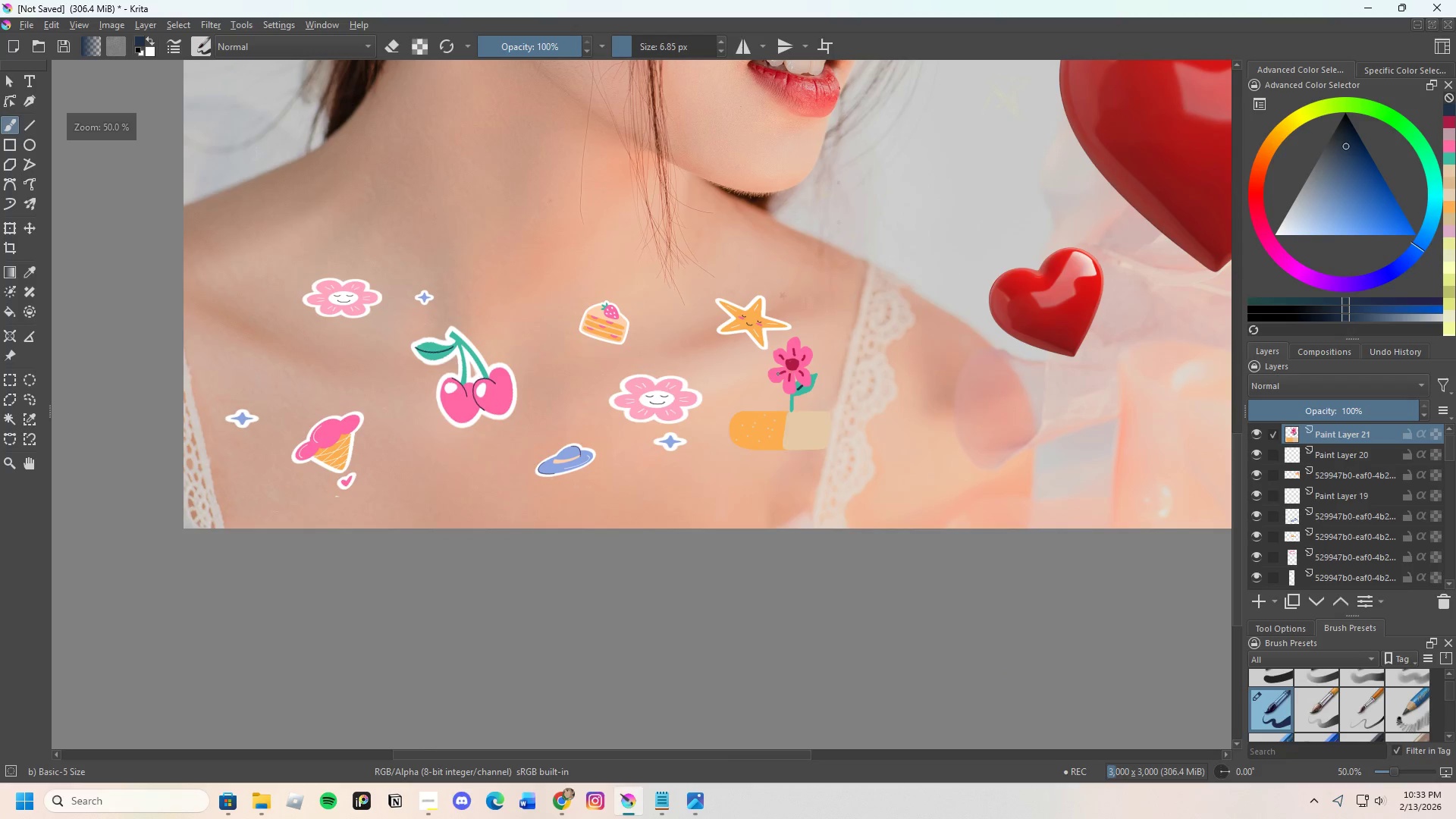 
scroll: coordinate [822, 410], scroll_direction: up, amount: 4.0
 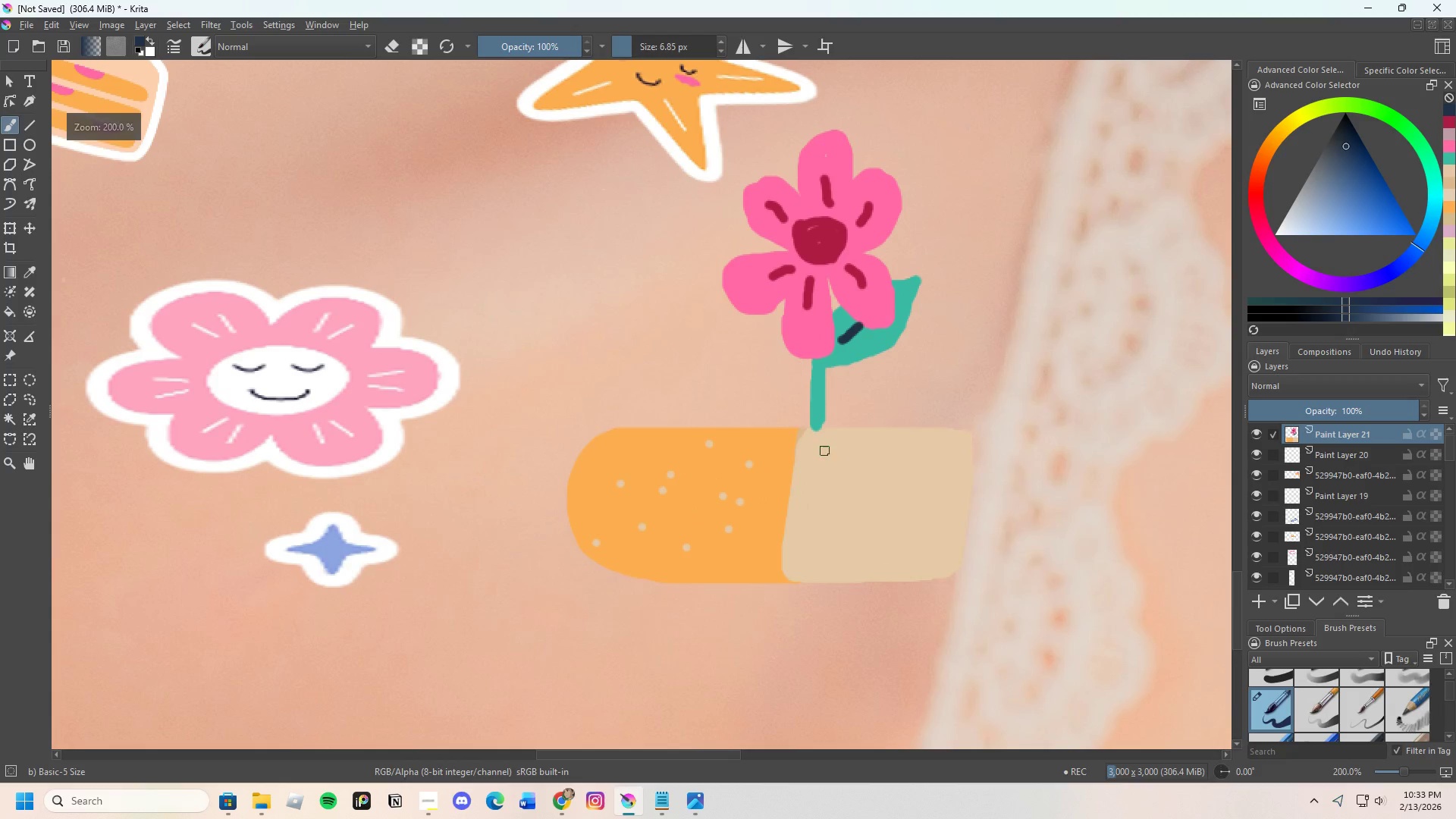 
hold_key(key=ControlLeft, duration=0.45)
 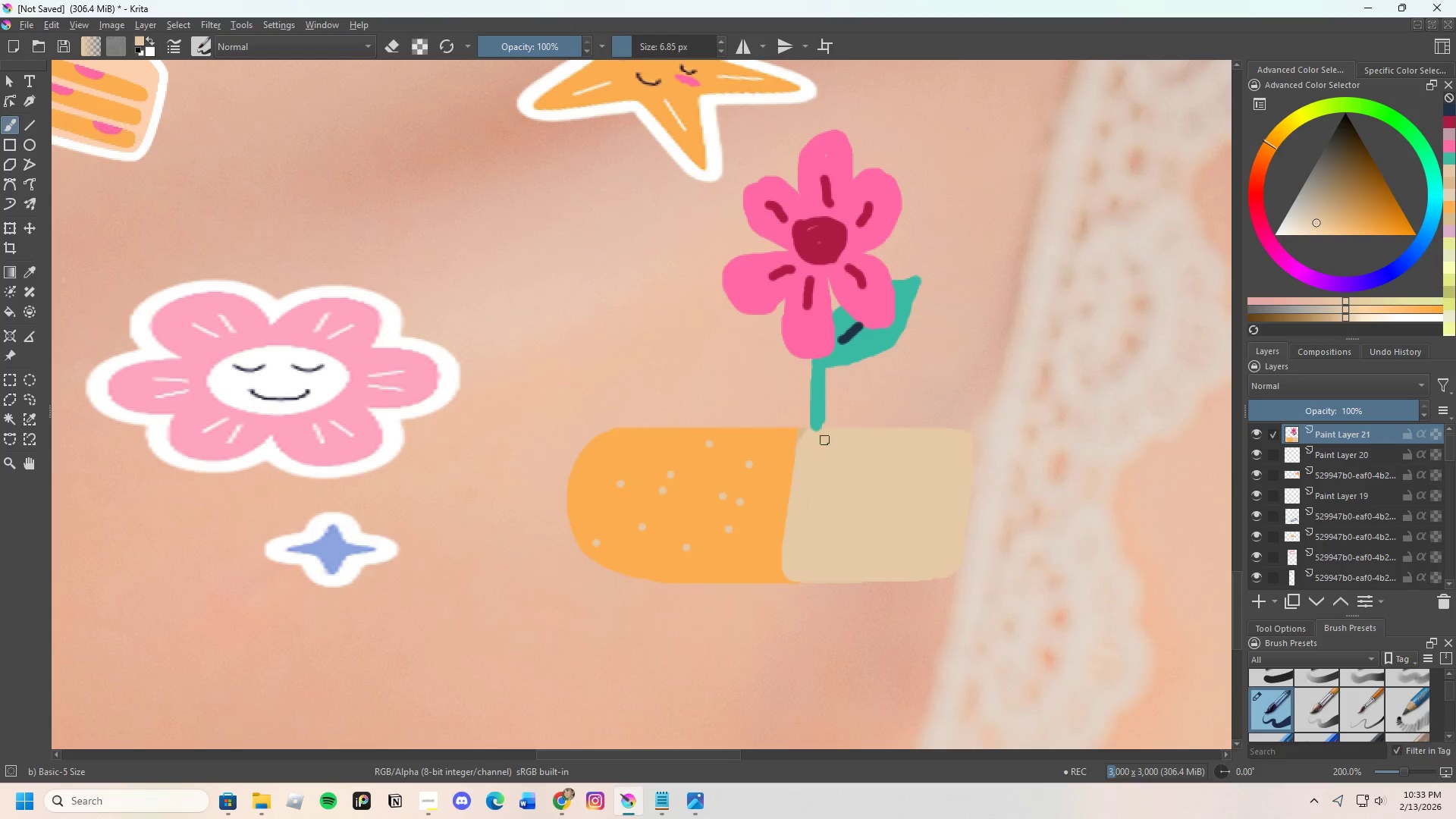 
scroll: coordinate [825, 440], scroll_direction: up, amount: 2.0
 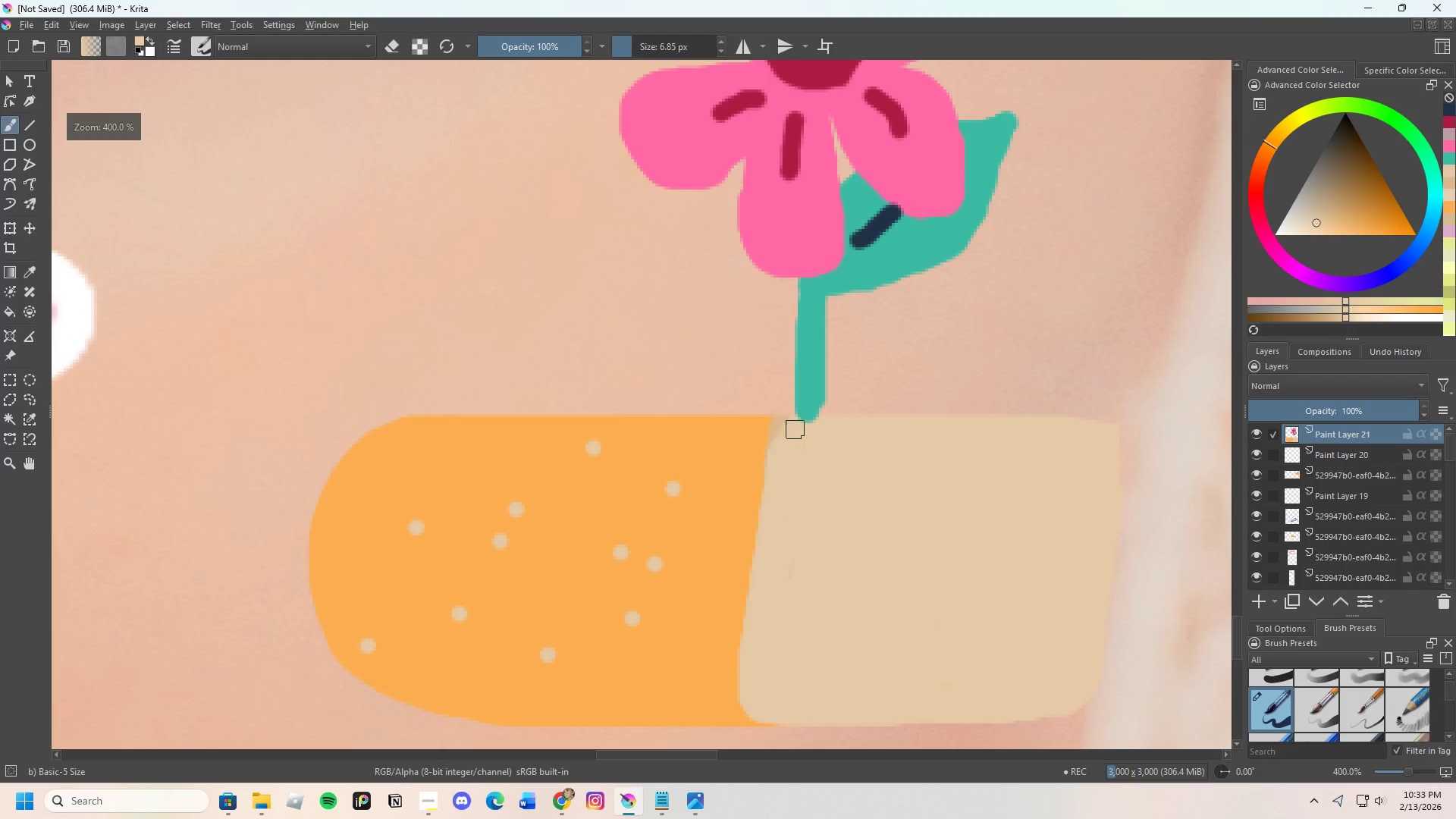 
left_click_drag(start_coordinate=[793, 429], to_coordinate=[885, 430])
 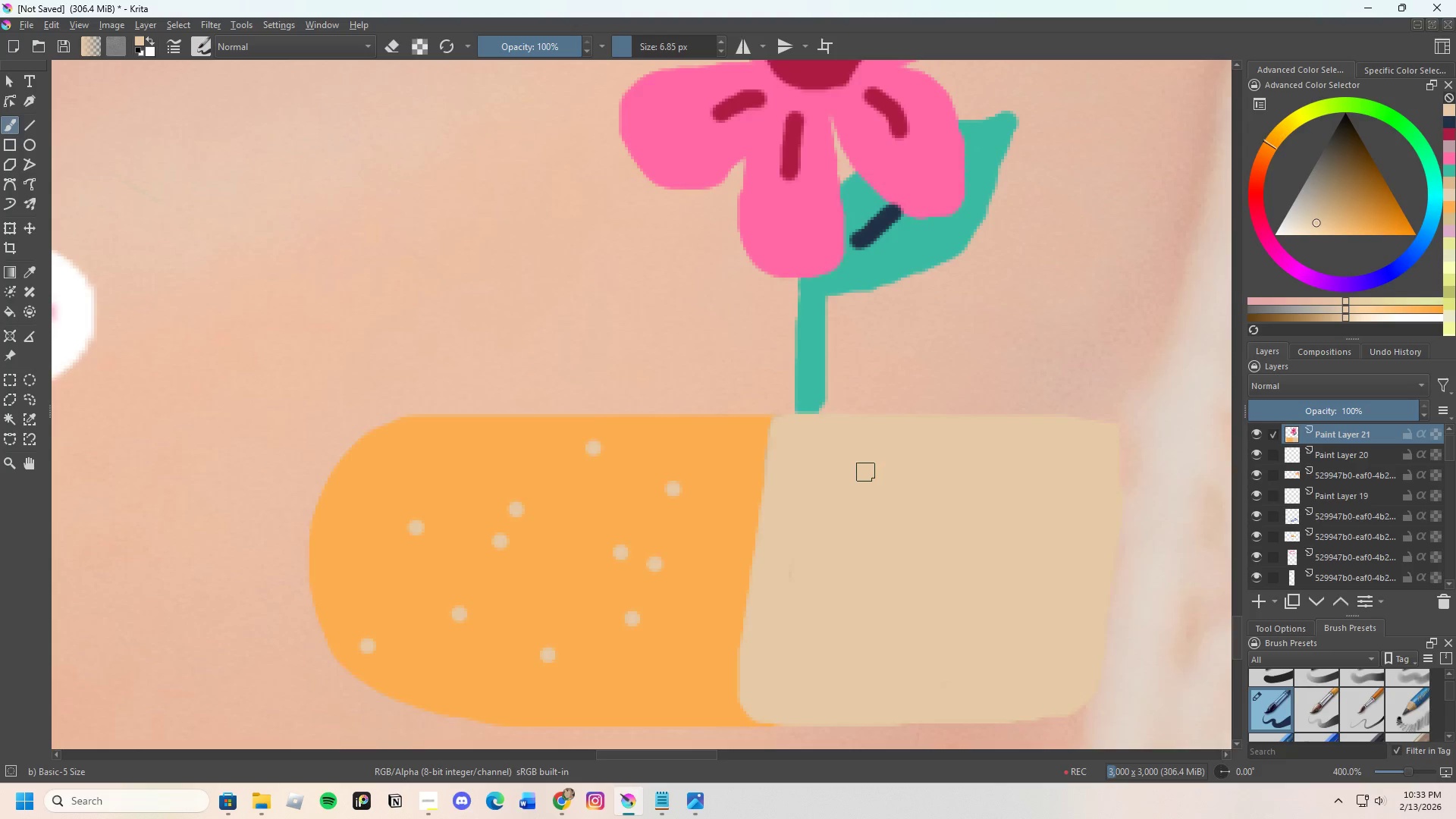 
scroll: coordinate [827, 463], scroll_direction: down, amount: 5.0
 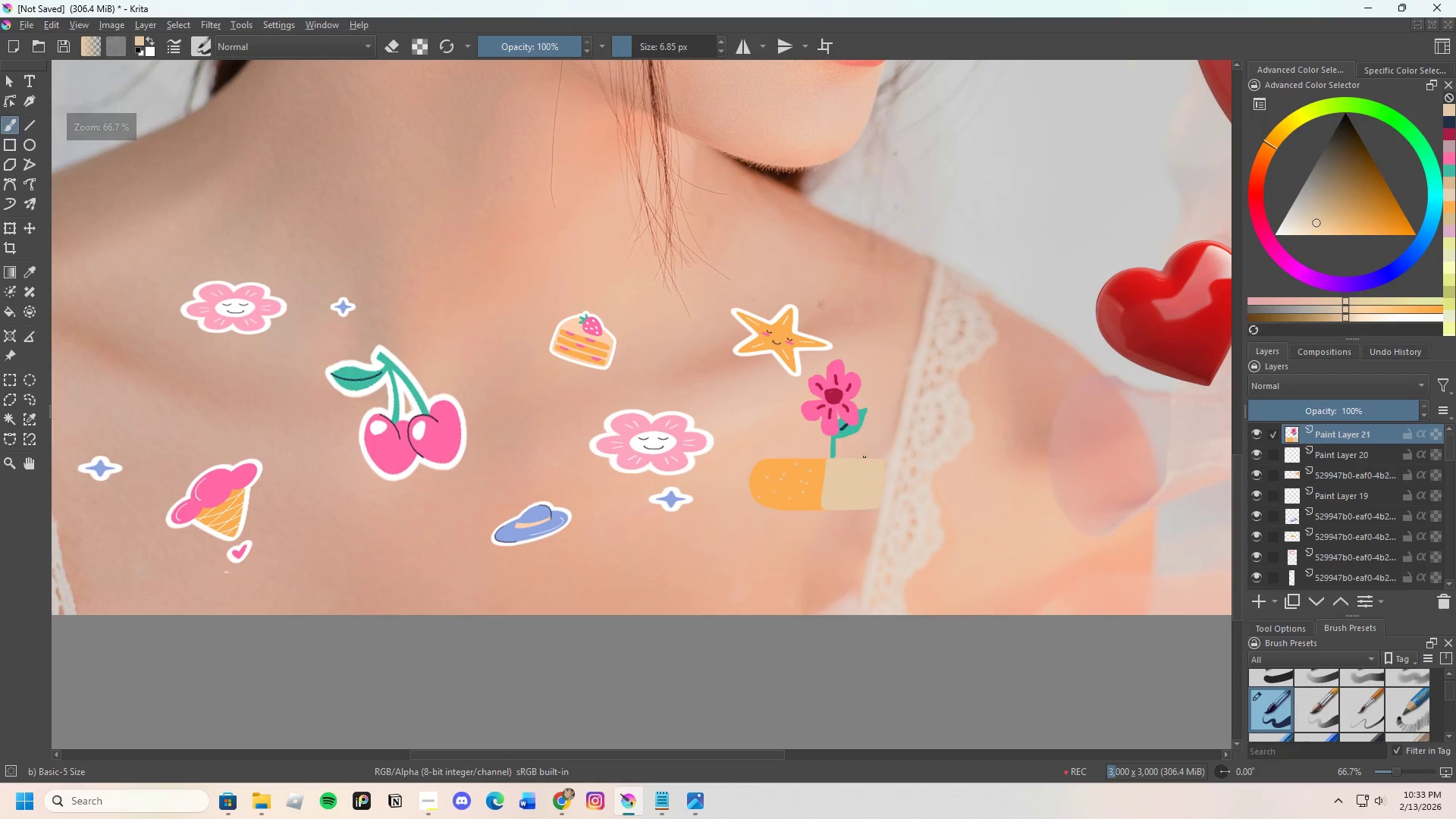 
scroll: coordinate [739, 353], scroll_direction: up, amount: 3.0
 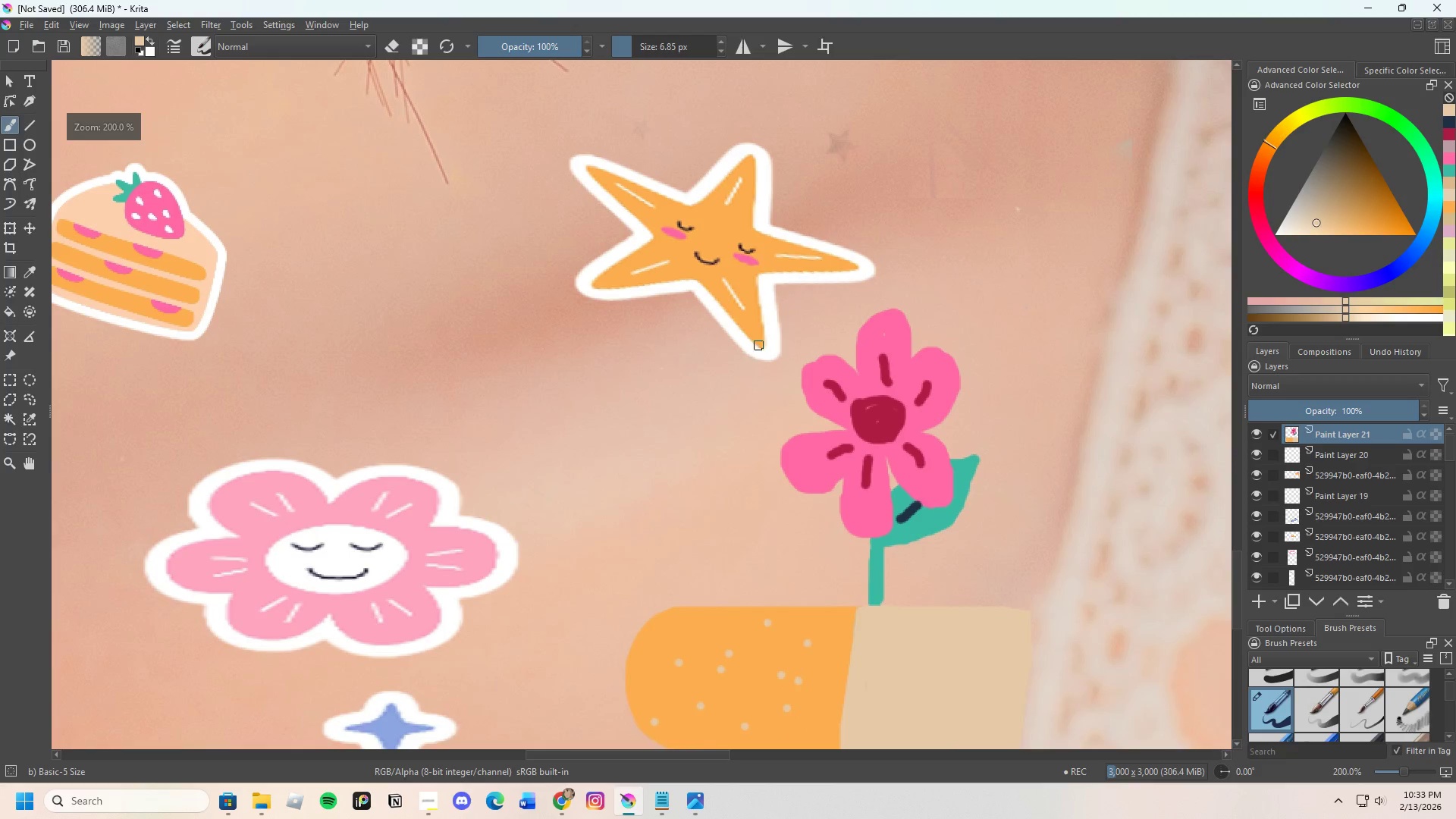 
hold_key(key=ControlLeft, duration=0.73)
left_click([764, 349])
 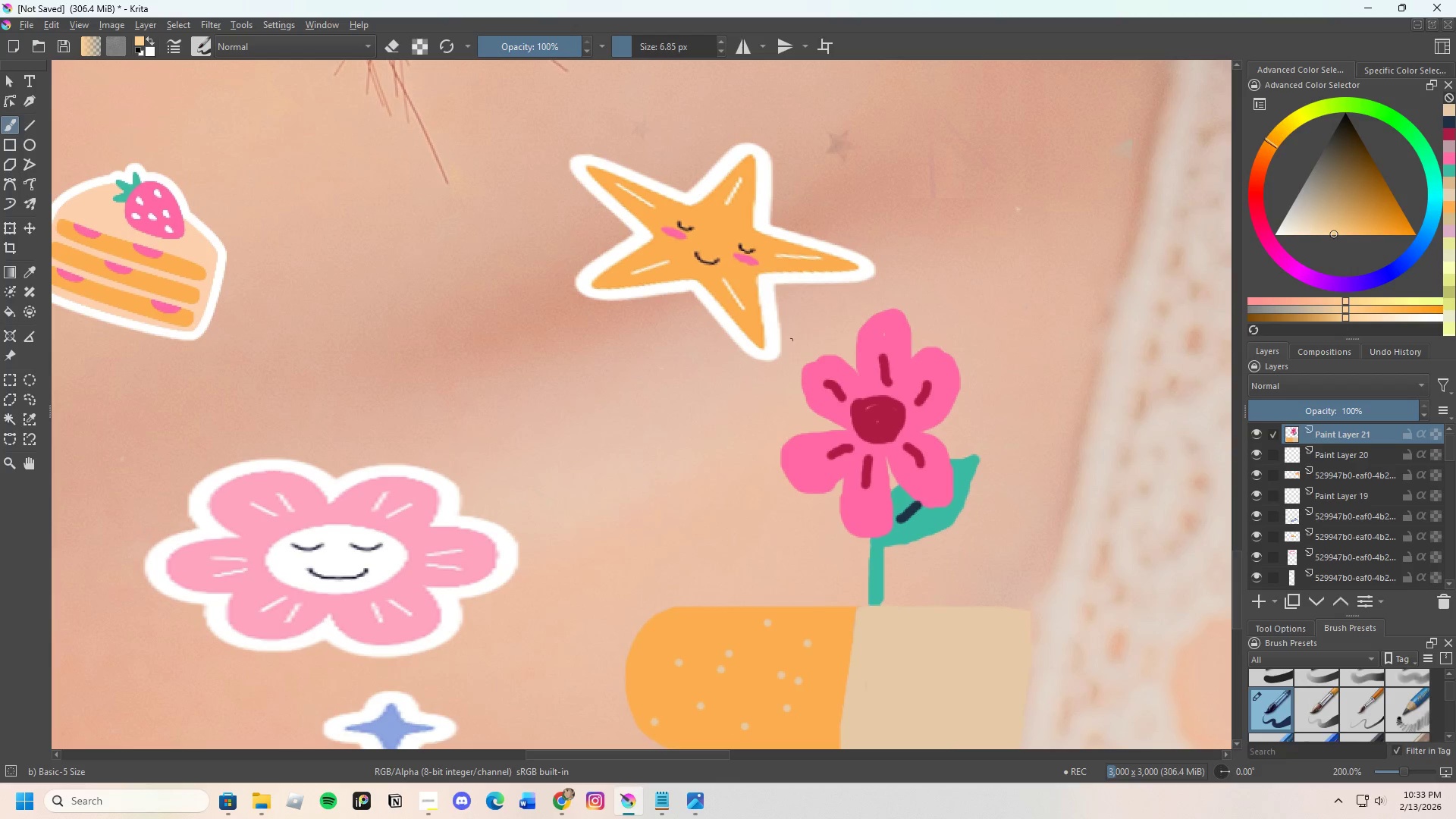 
hold_key(key=ControlLeft, duration=0.92)
left_click([773, 351])
 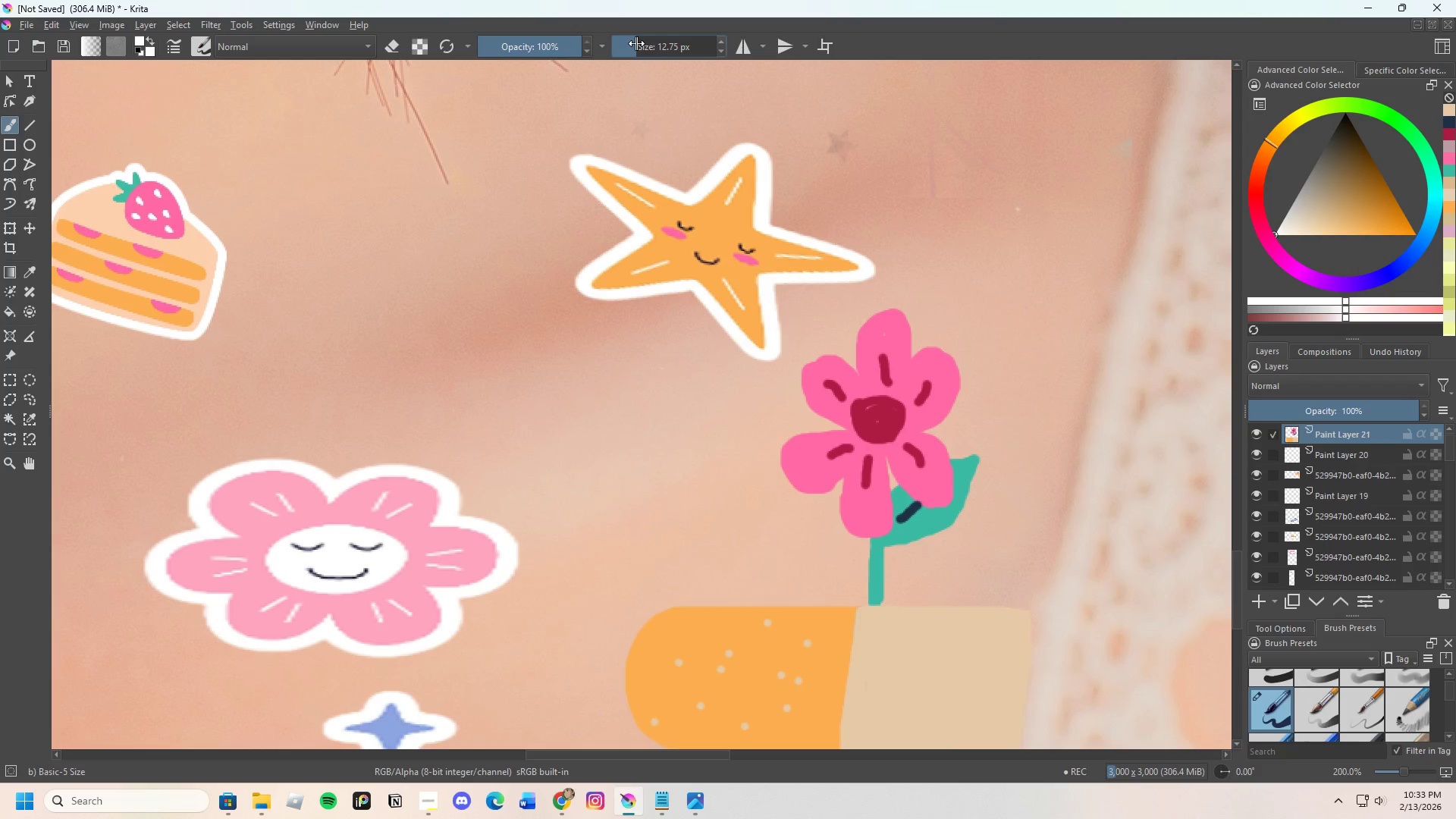 
scroll: coordinate [826, 384], scroll_direction: up, amount: 1.0
 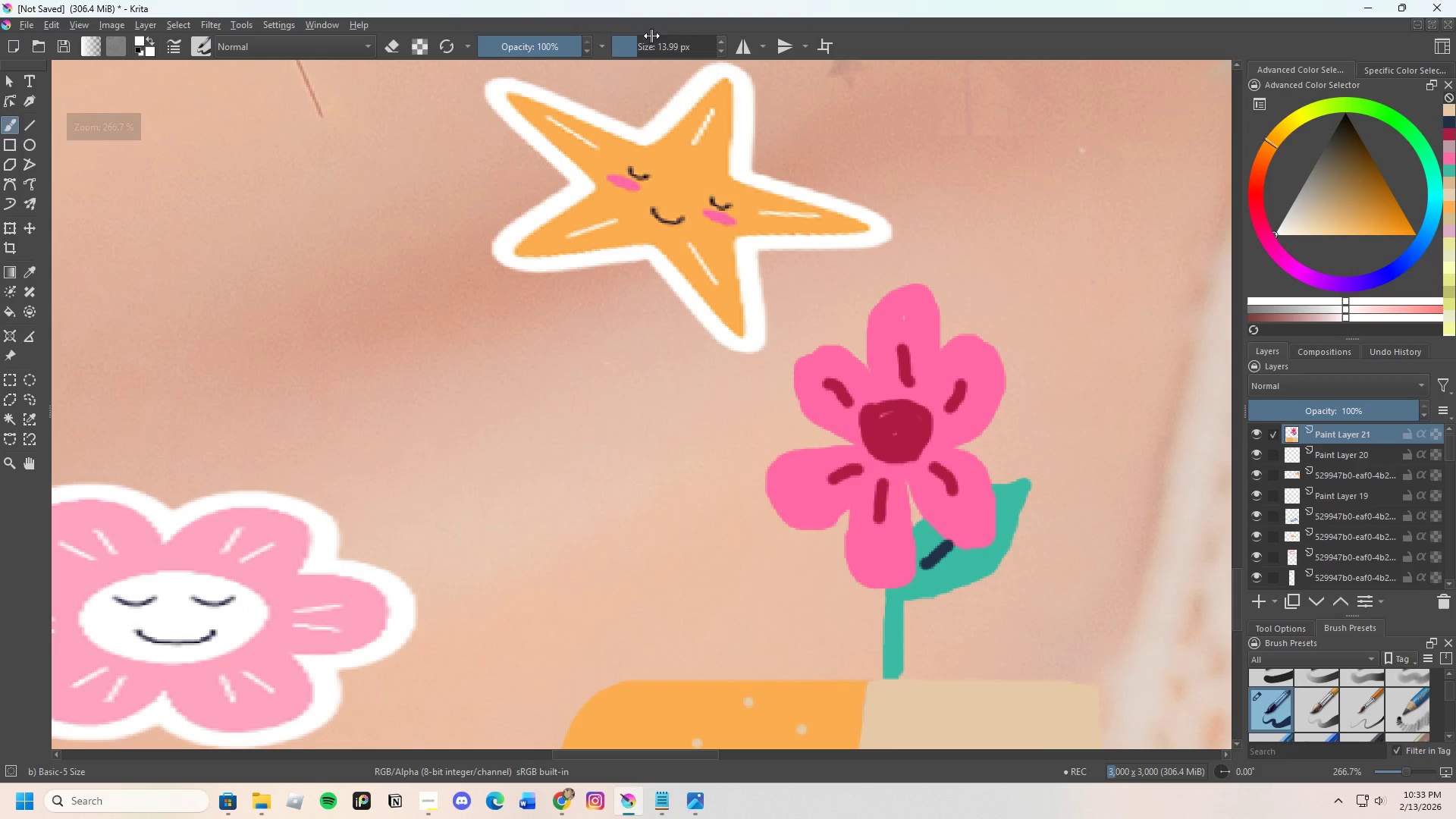 
left_click_drag(start_coordinate=[634, 33], to_coordinate=[633, 39])
 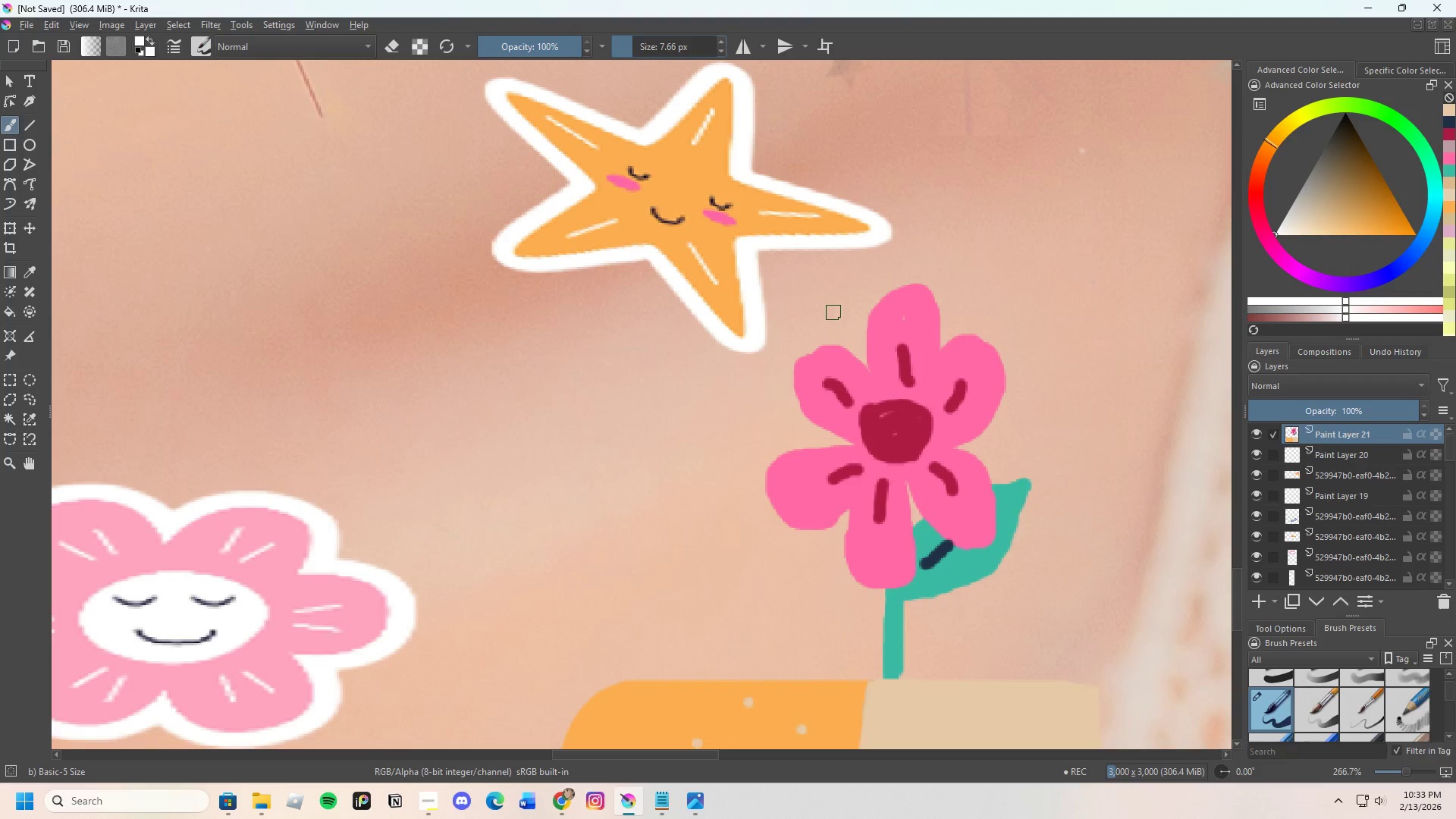 
scroll: coordinate [821, 350], scroll_direction: up, amount: 1.0
 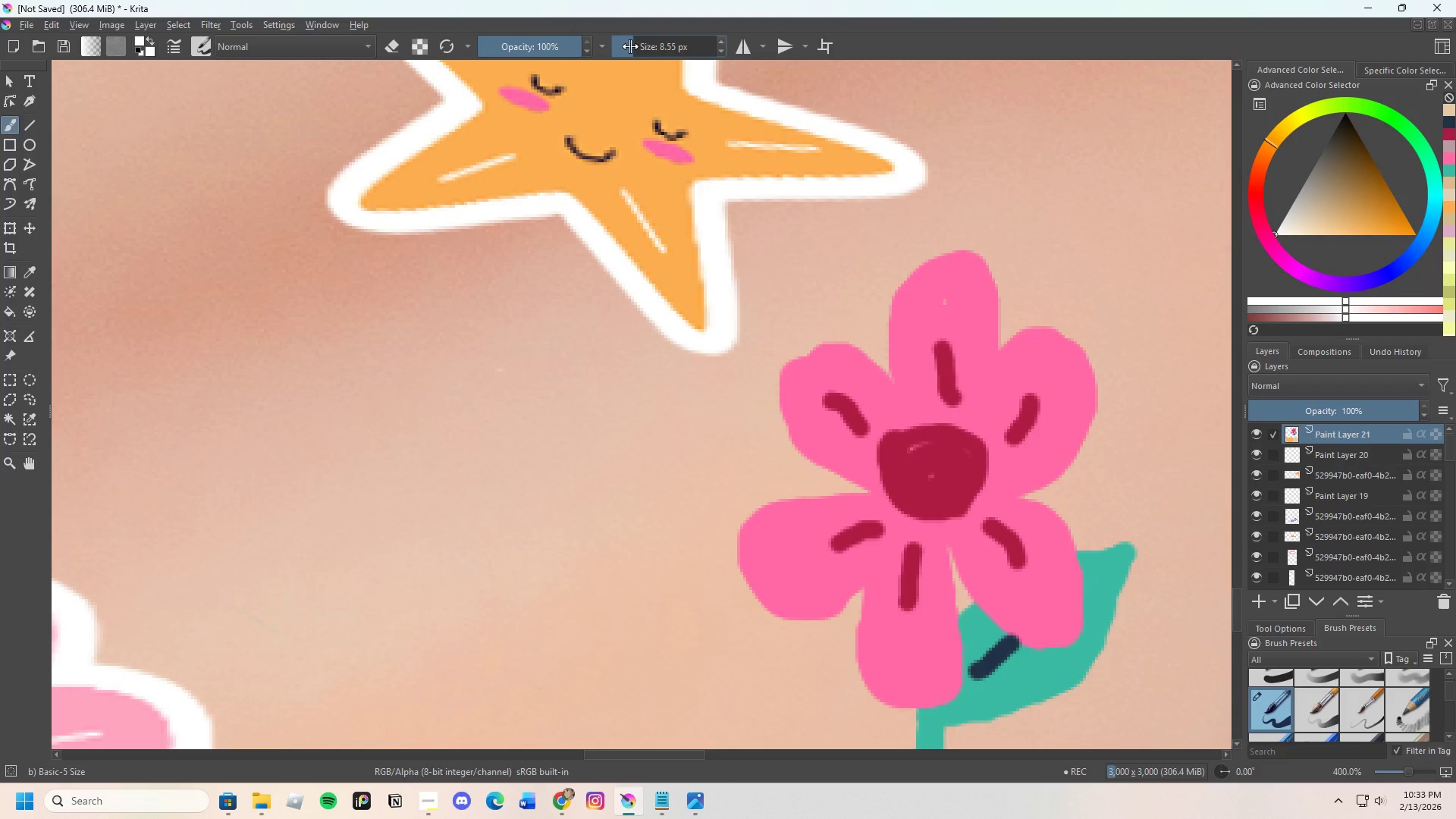 
left_click([630, 46])
 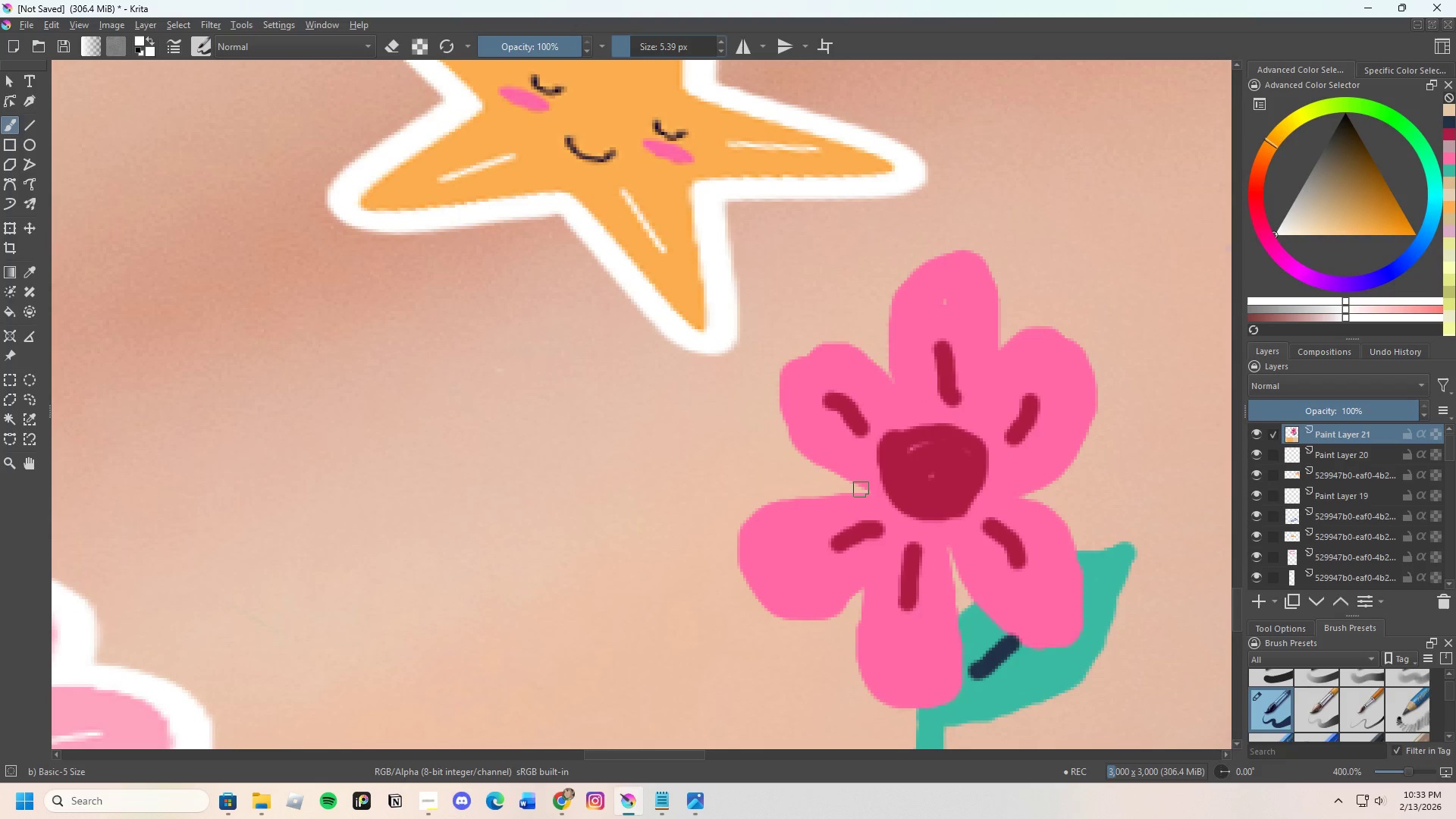 
left_click_drag(start_coordinate=[862, 489], to_coordinate=[1002, 347])
 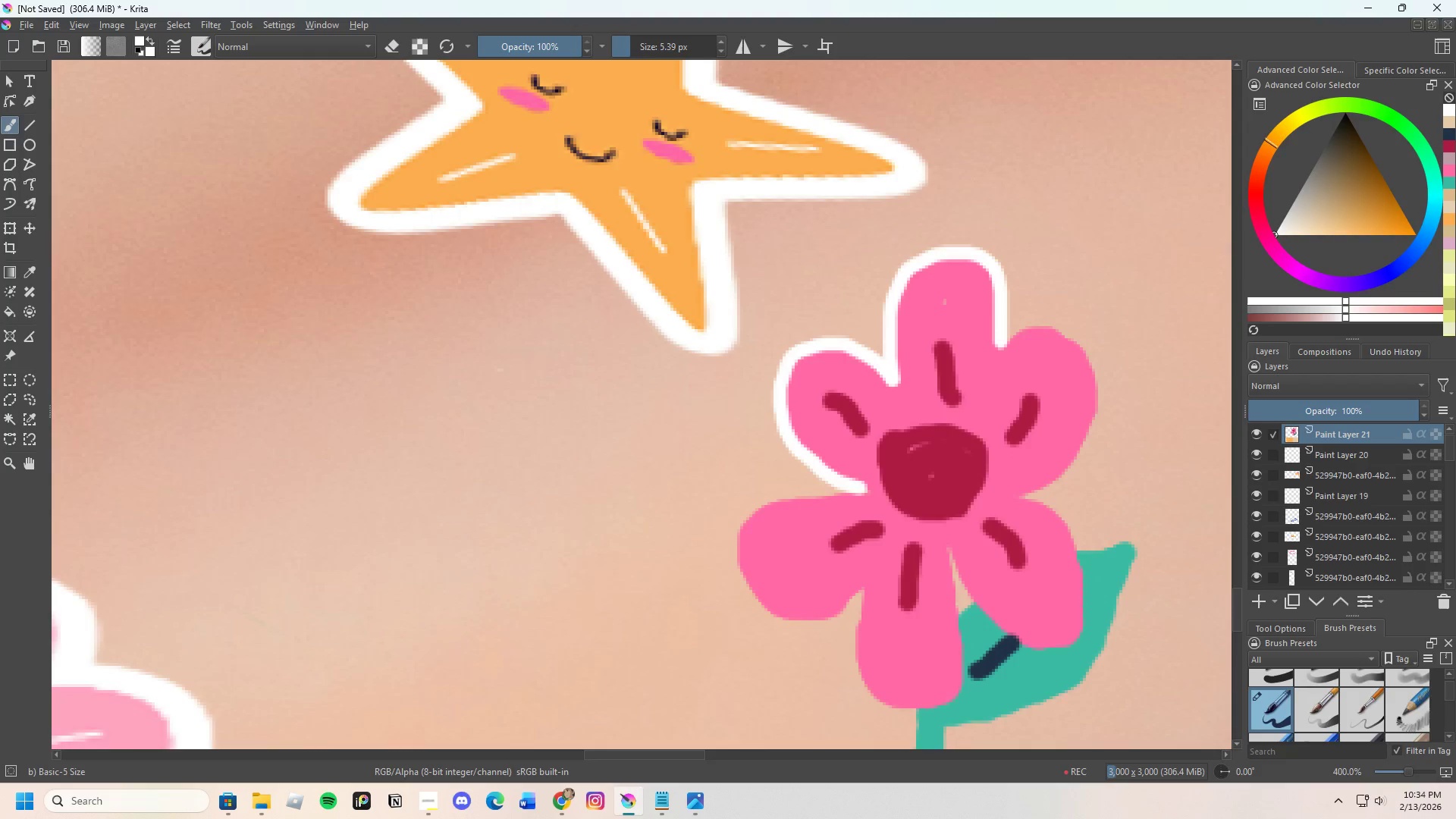 
scroll: coordinate [978, 397], scroll_direction: down, amount: 1.0
 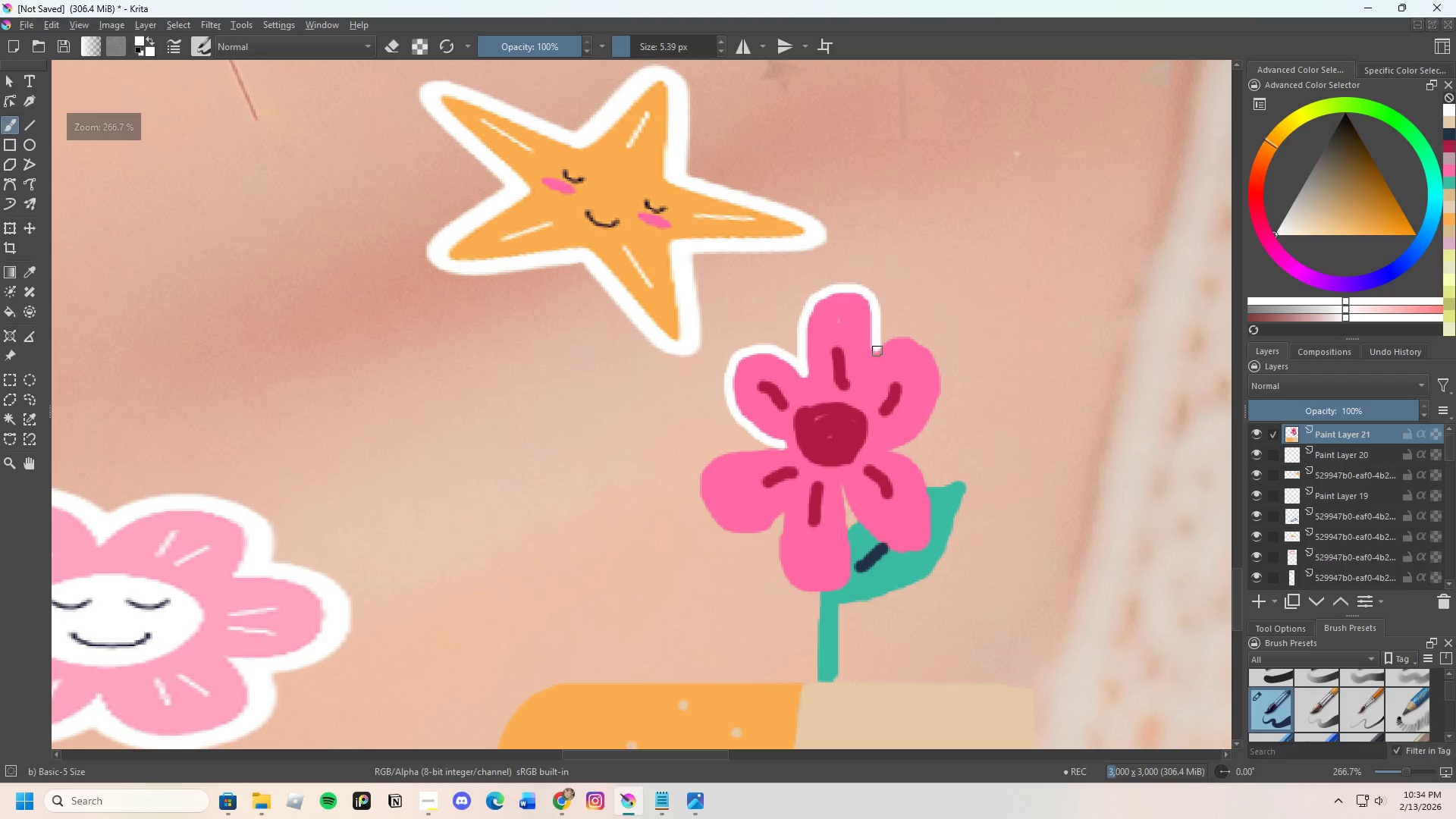 
left_click_drag(start_coordinate=[878, 347], to_coordinate=[928, 487])
 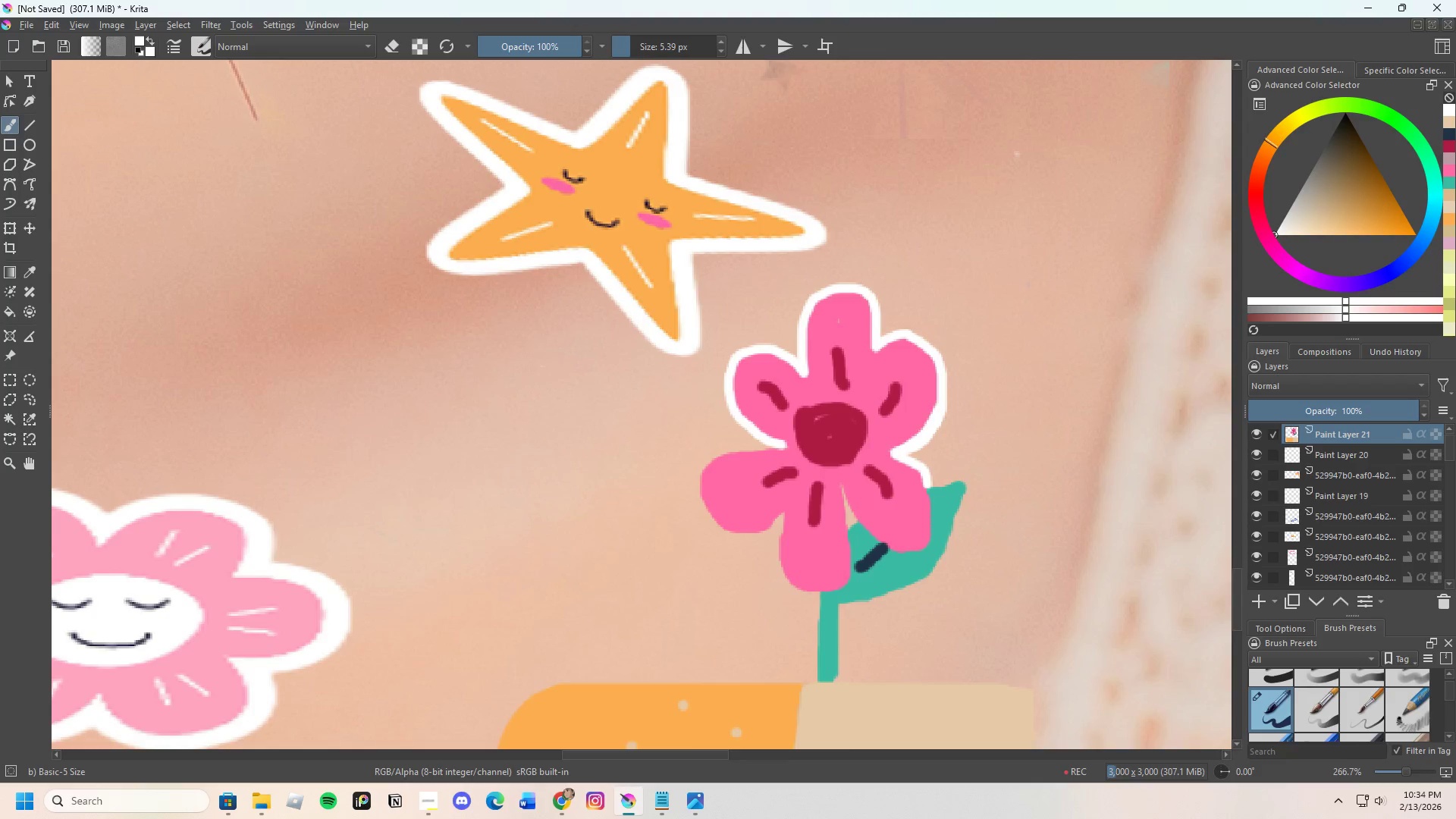 
scroll: coordinate [780, 472], scroll_direction: none, amount: 0.0
 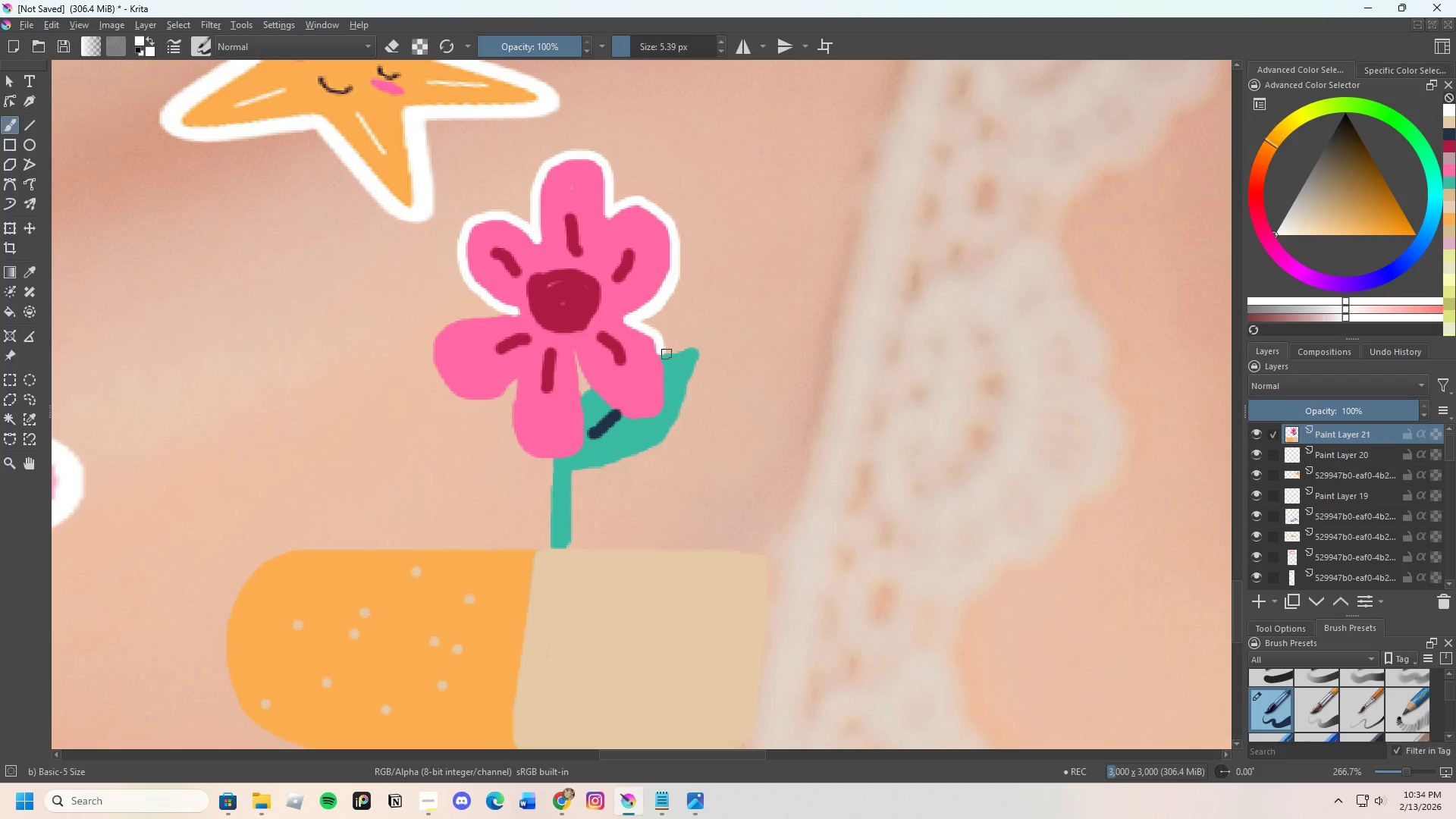 
left_click_drag(start_coordinate=[666, 353], to_coordinate=[666, 441])
 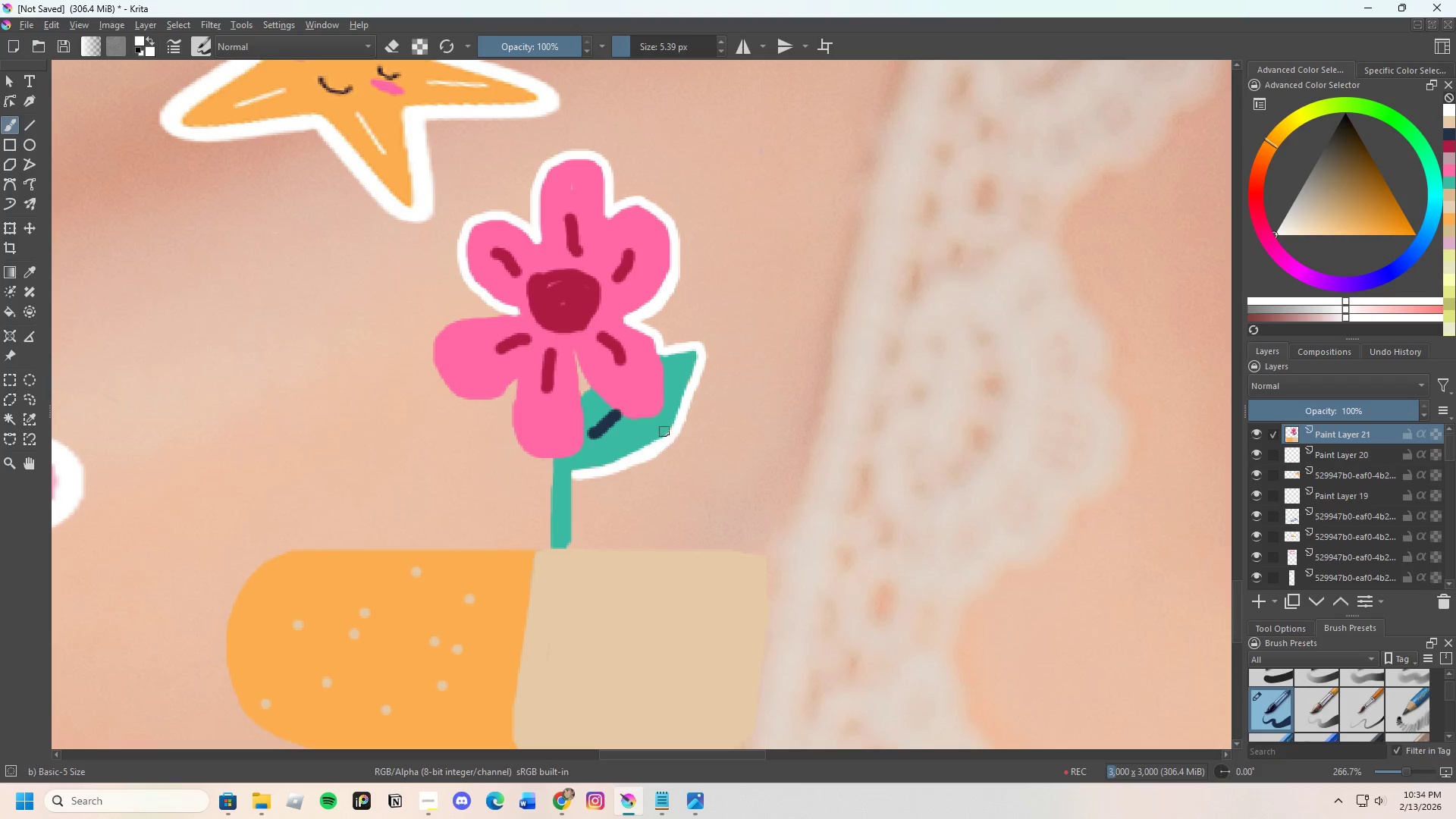 
scroll: coordinate [647, 435], scroll_direction: none, amount: 0.0
 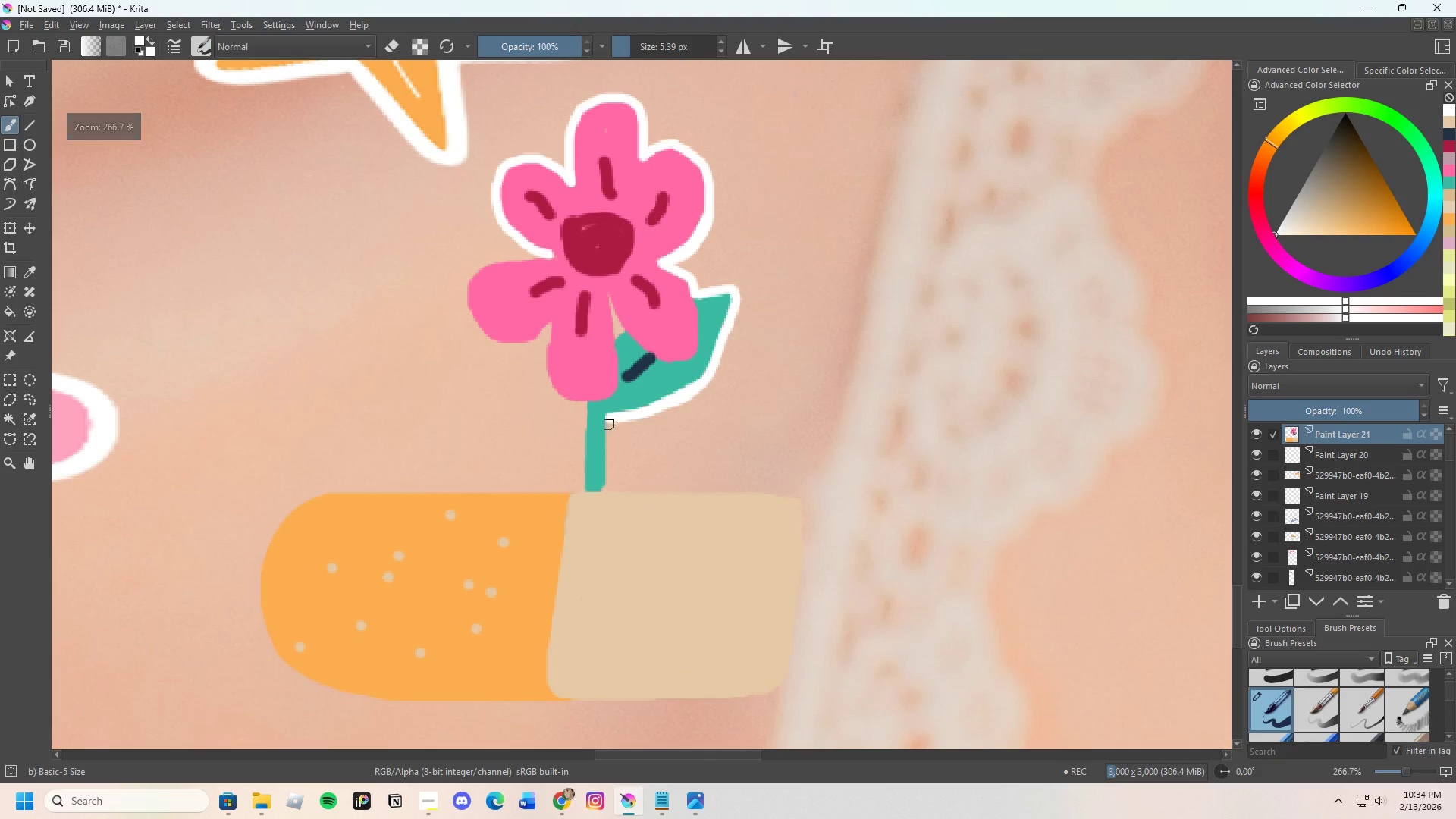 
left_click_drag(start_coordinate=[609, 421], to_coordinate=[609, 492])
 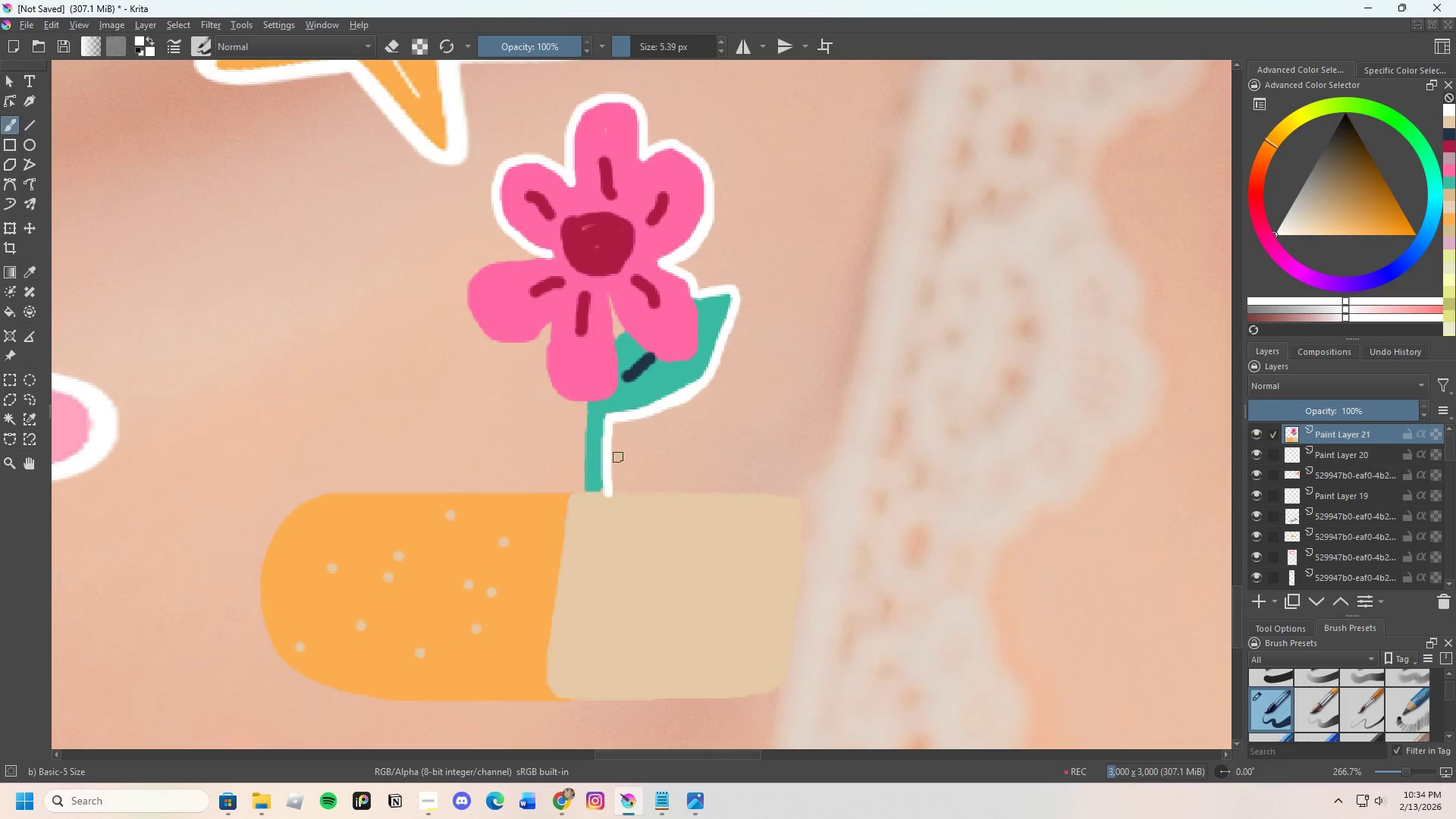 
scroll: coordinate [656, 334], scroll_direction: up, amount: 1.0
 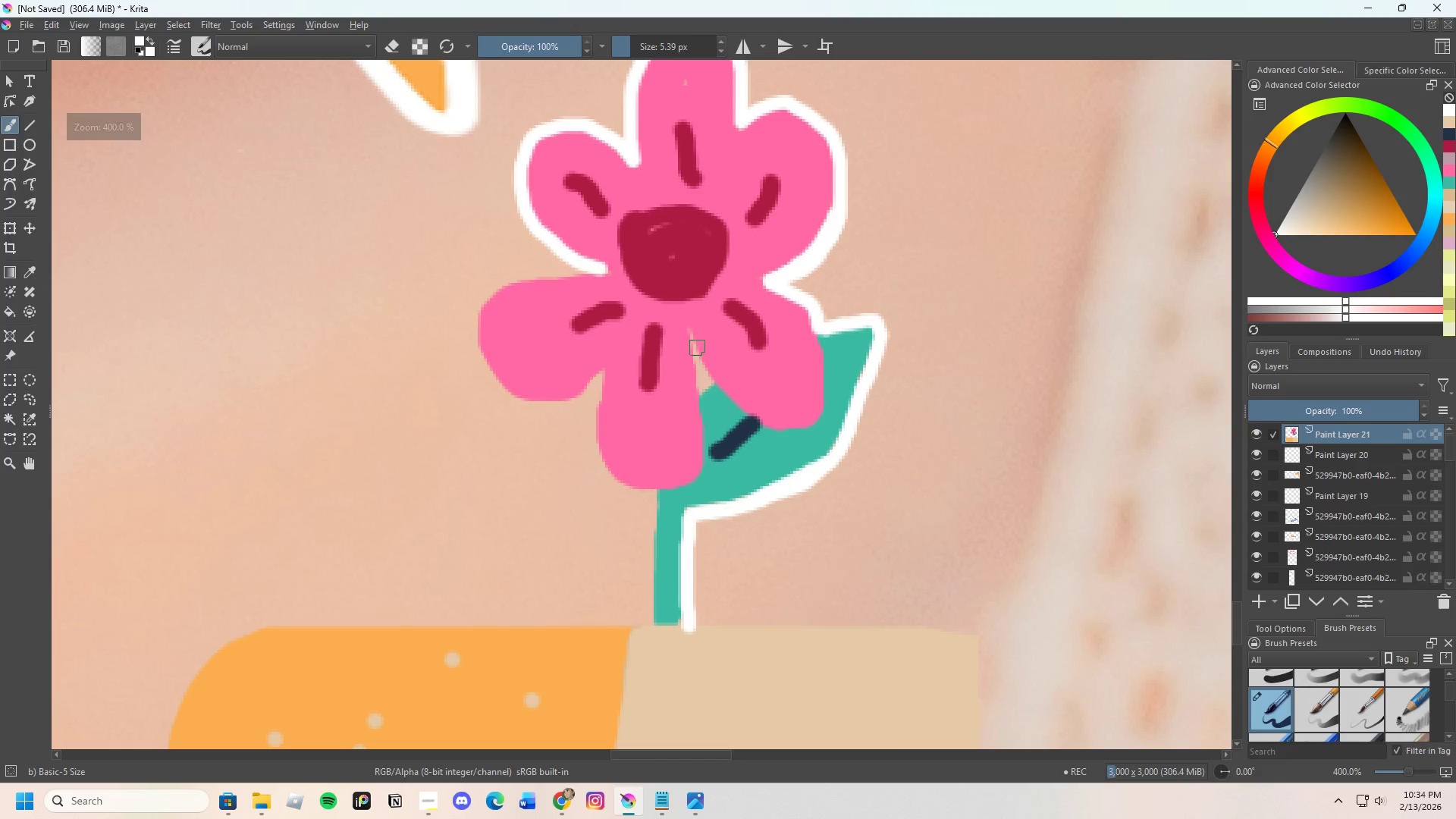 
left_click_drag(start_coordinate=[696, 340], to_coordinate=[704, 344])
 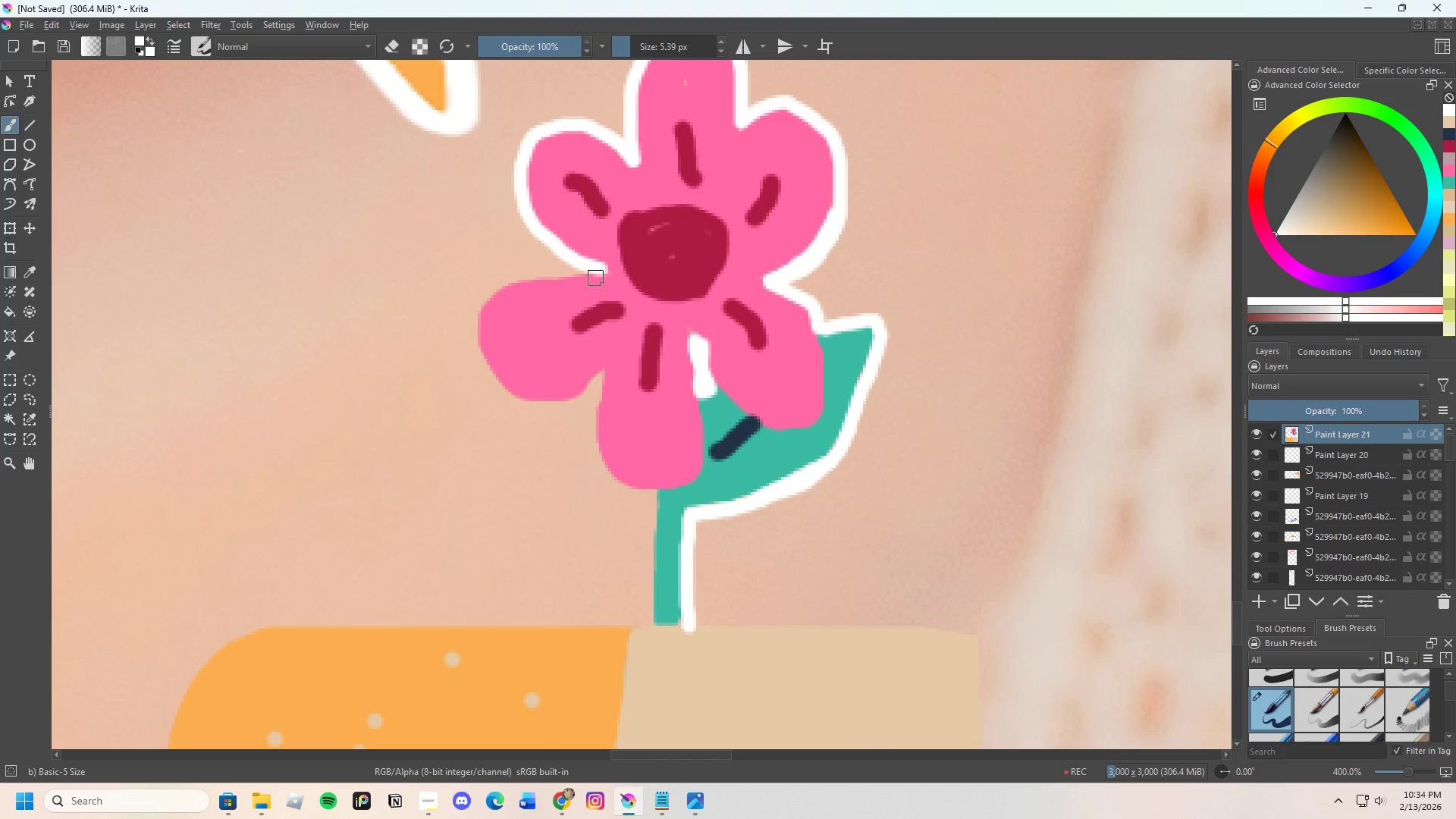 
left_click_drag(start_coordinate=[600, 272], to_coordinate=[662, 479])
 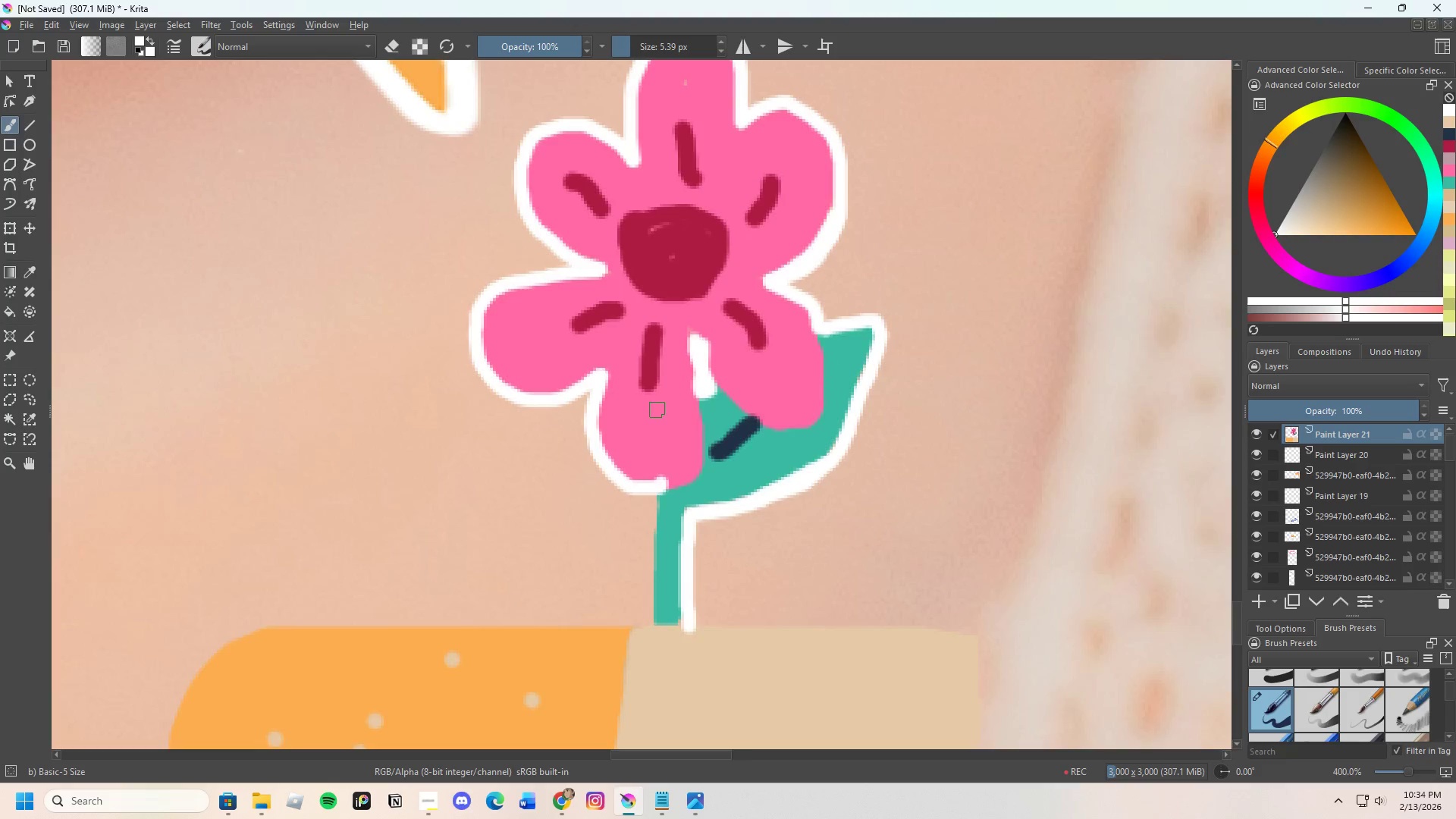 
scroll: coordinate [696, 362], scroll_direction: down, amount: 4.0
 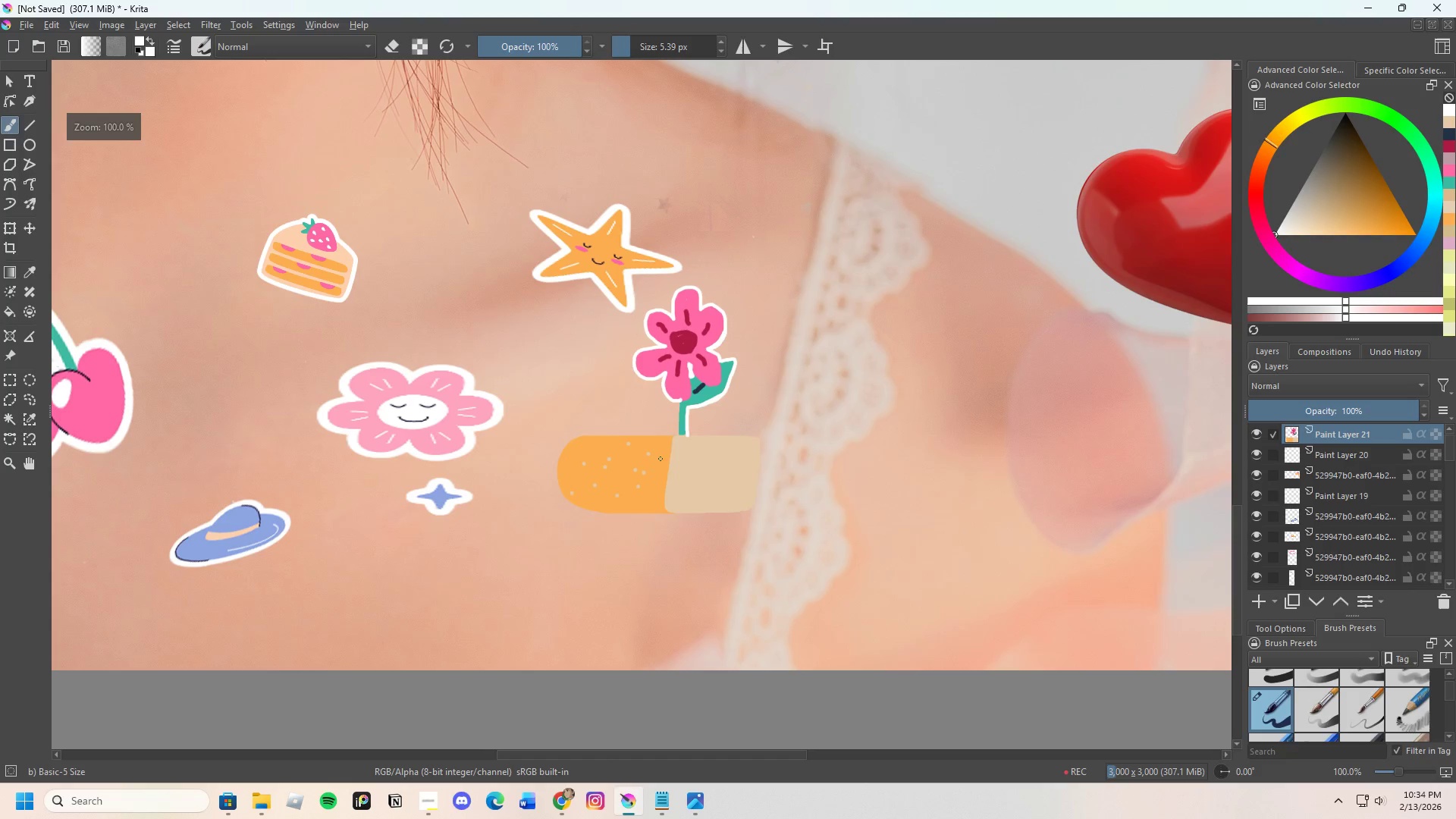 
scroll: coordinate [726, 403], scroll_direction: up, amount: 3.0
 